 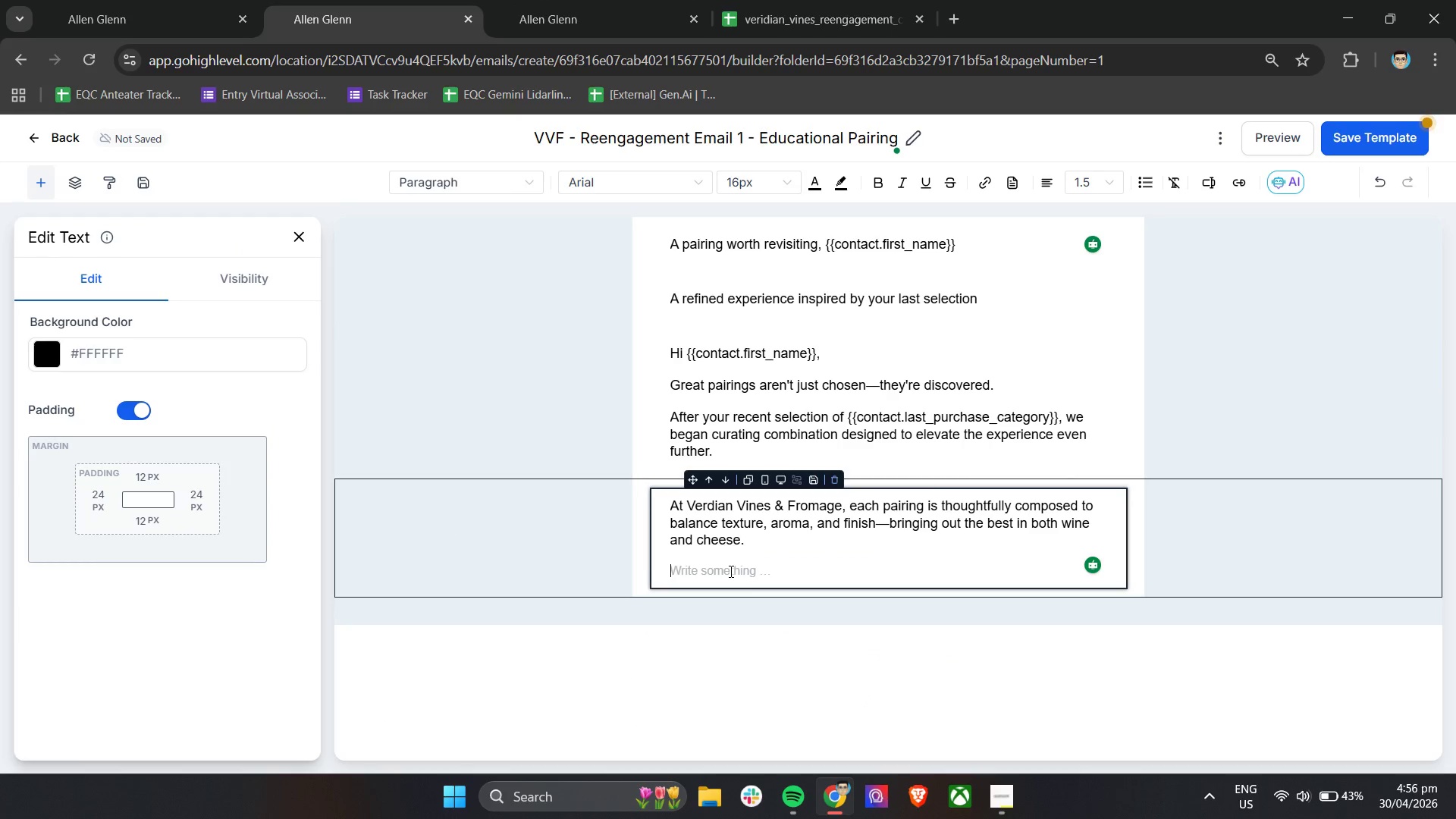 
type(Whete)
key(Backspace)
type(her it's the creaminess of an aged schees)
key(Backspace)
key(Backspace)
key(Backspace)
key(Backspace)
key(Backspace)
key(Backspace)
key(Backspace)
type(c)
key(Backspace)
type( cheese against a crisp vintage, or the contrast of bold flavors, every pairing tells a story worth savoring)
 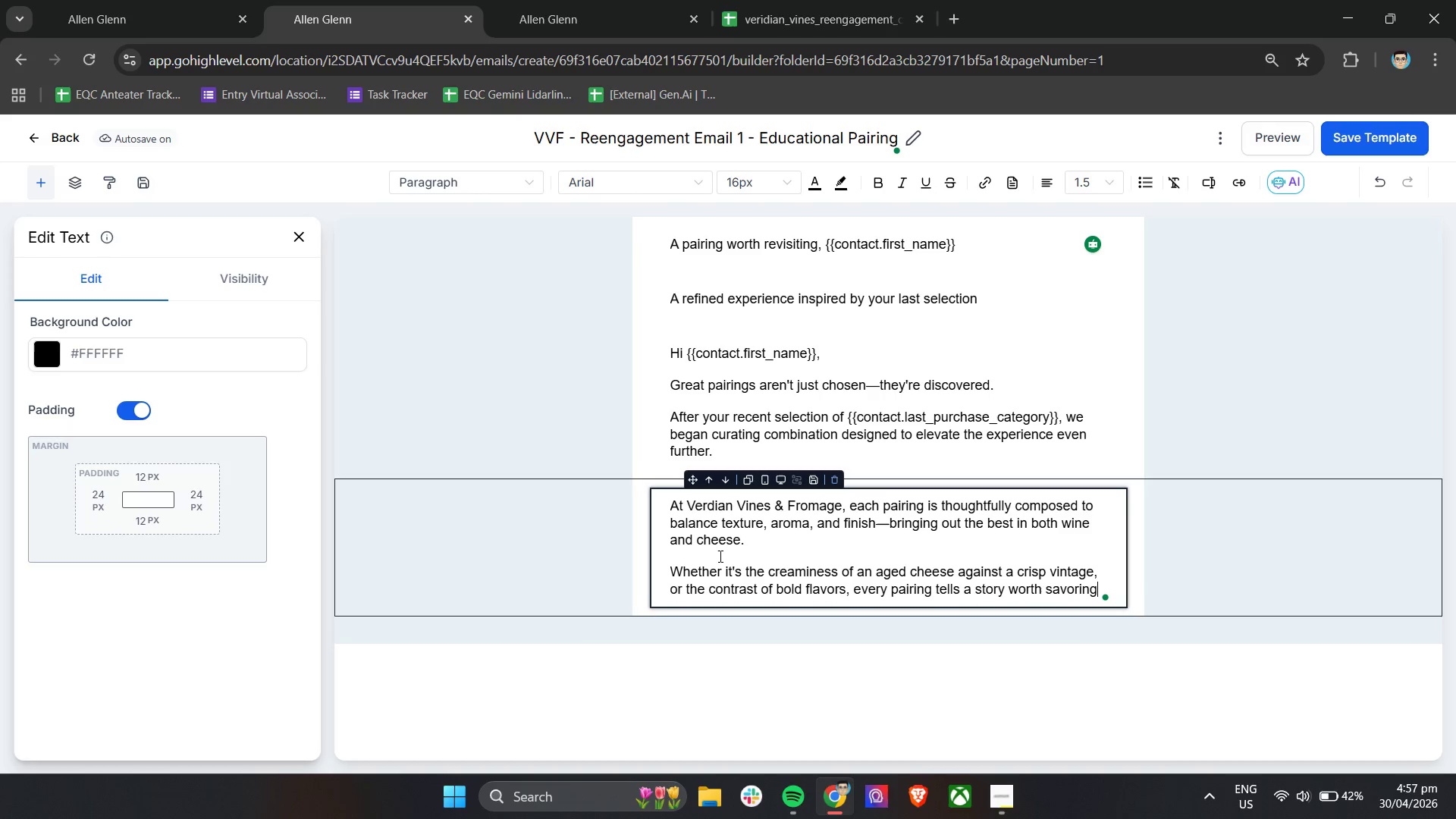 
wait(14.89)
 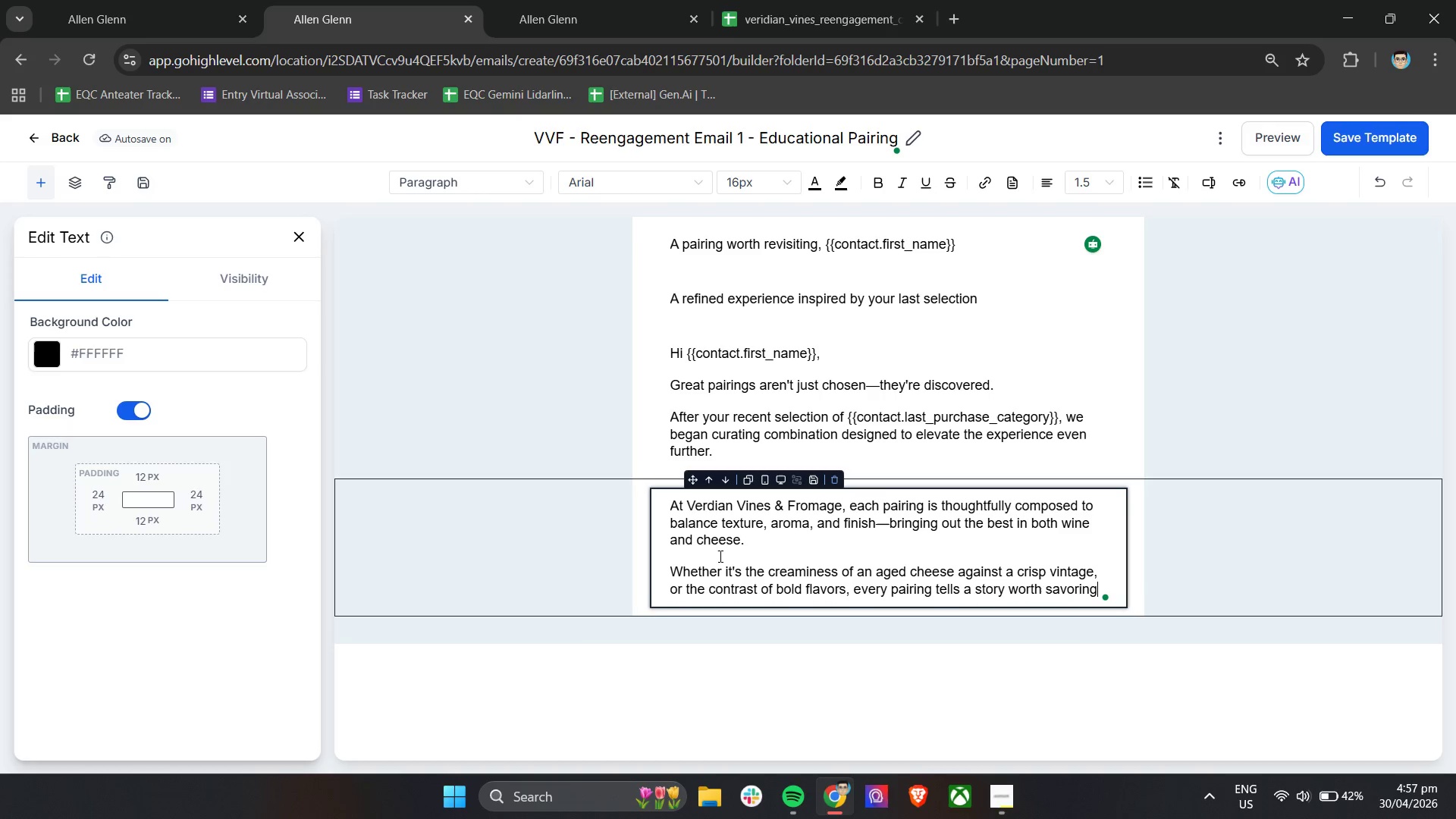 
key(Period)
 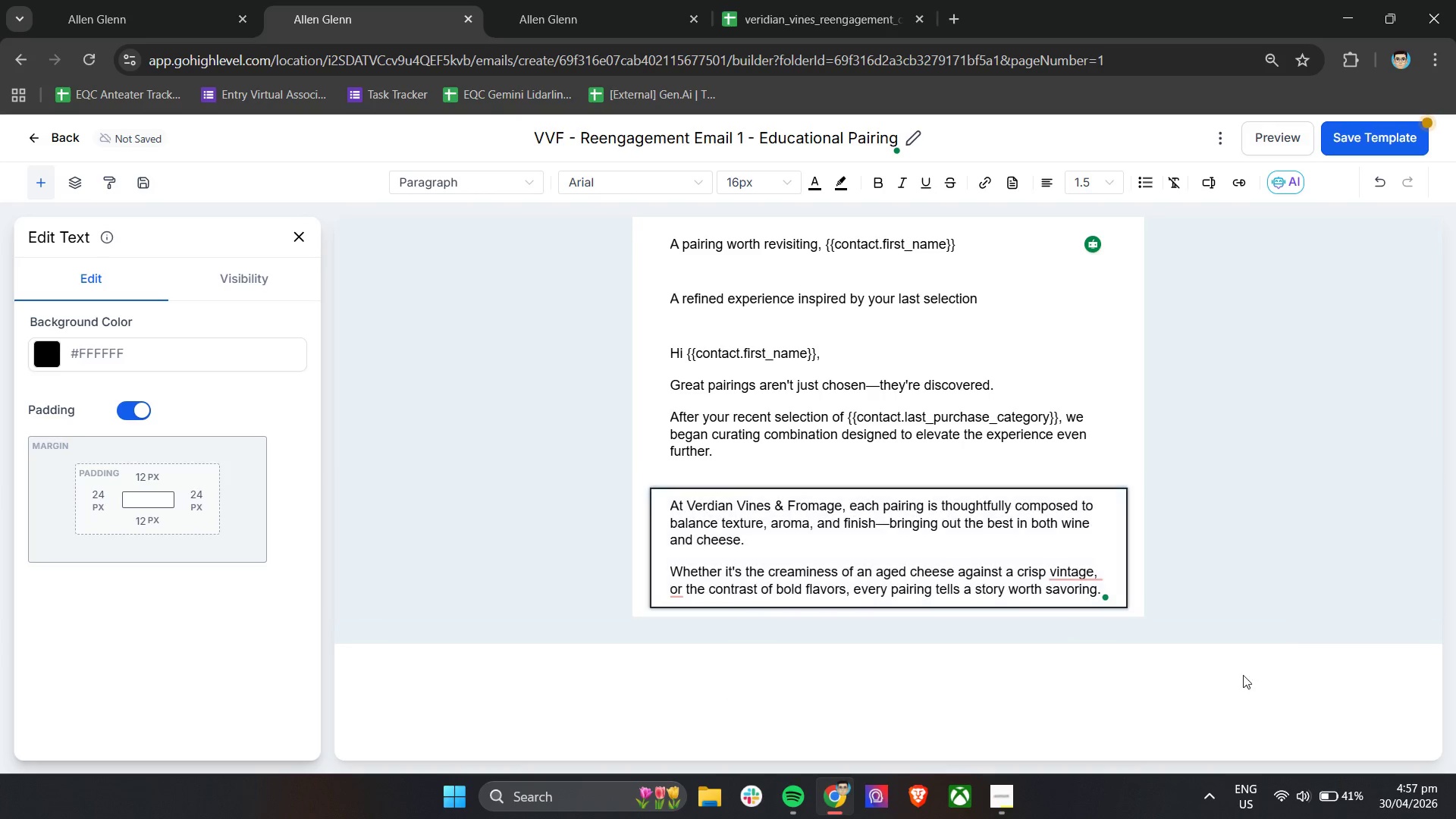 
mouse_move([1076, 593])
 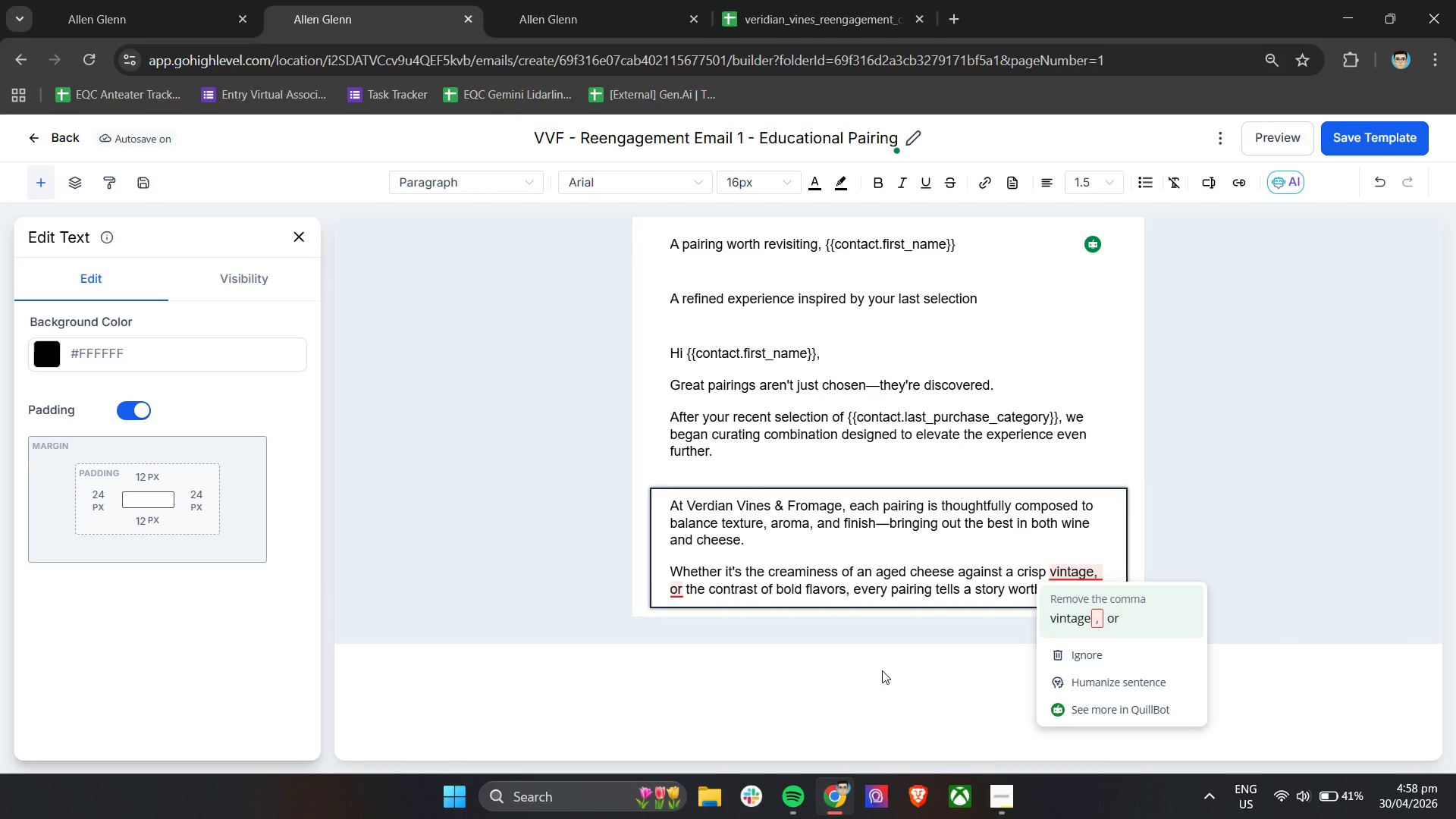 
wait(5.51)
 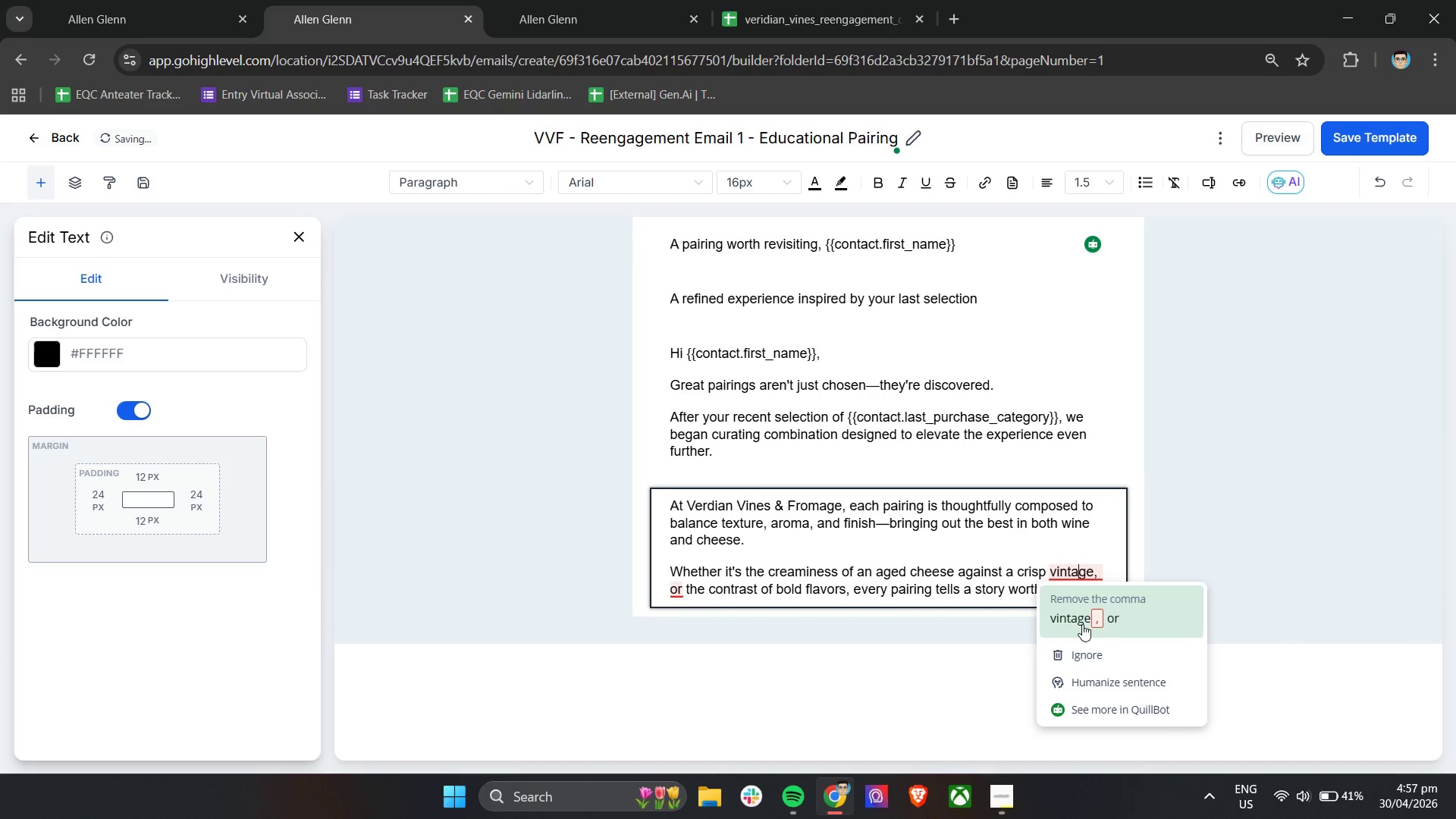 
left_click([1072, 572])
 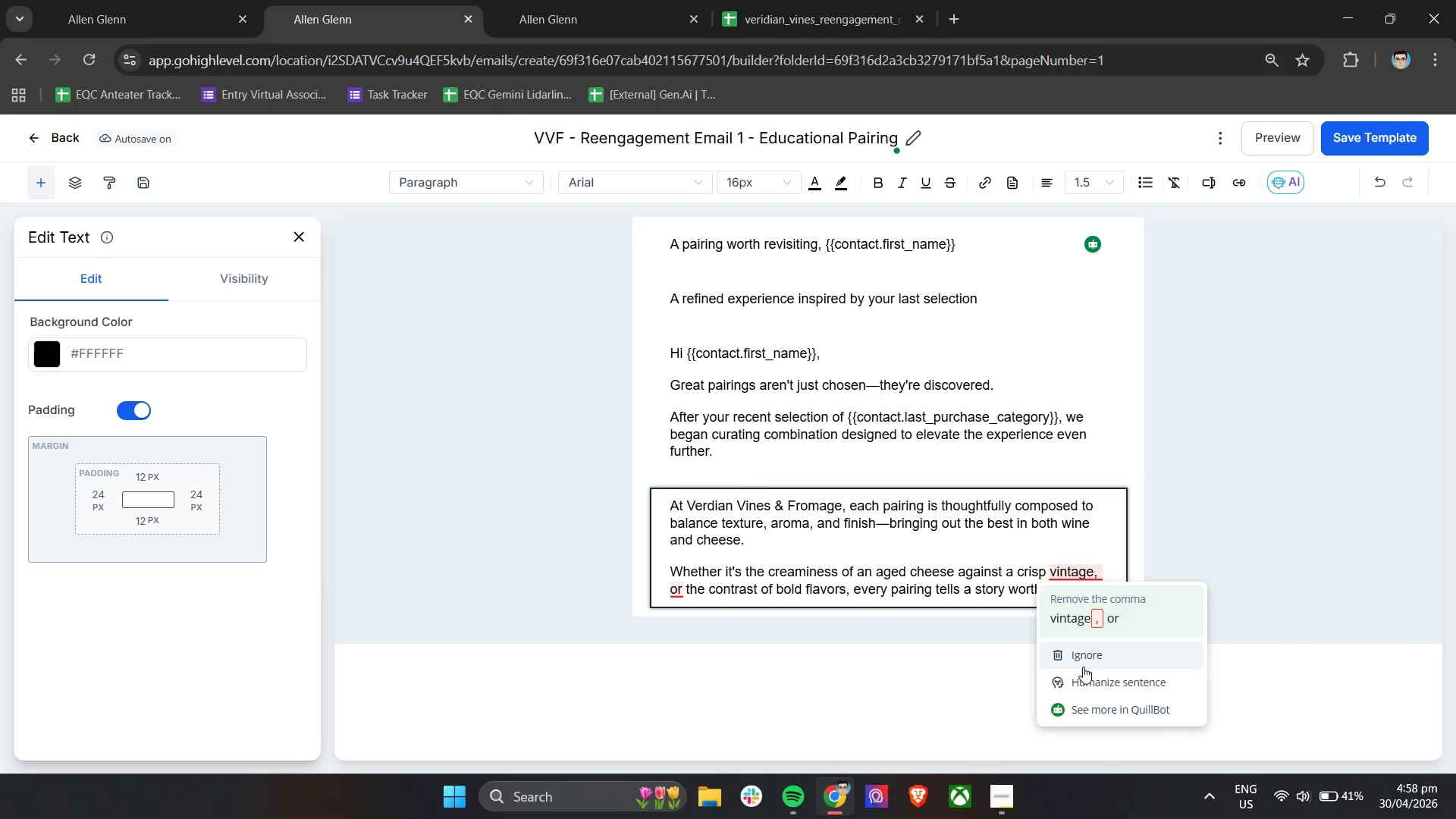 
left_click([1087, 651])
 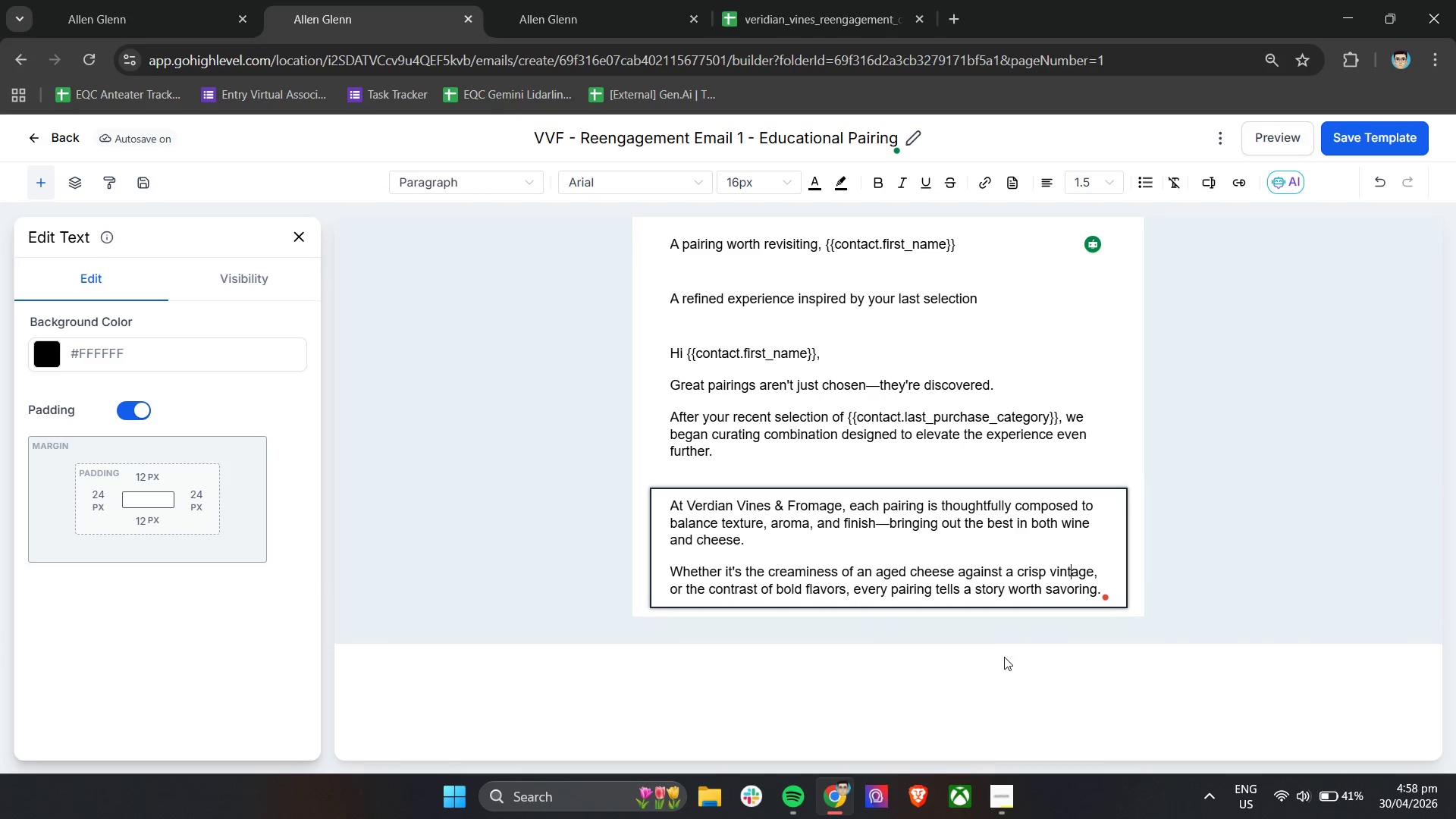 
left_click([1004, 657])
 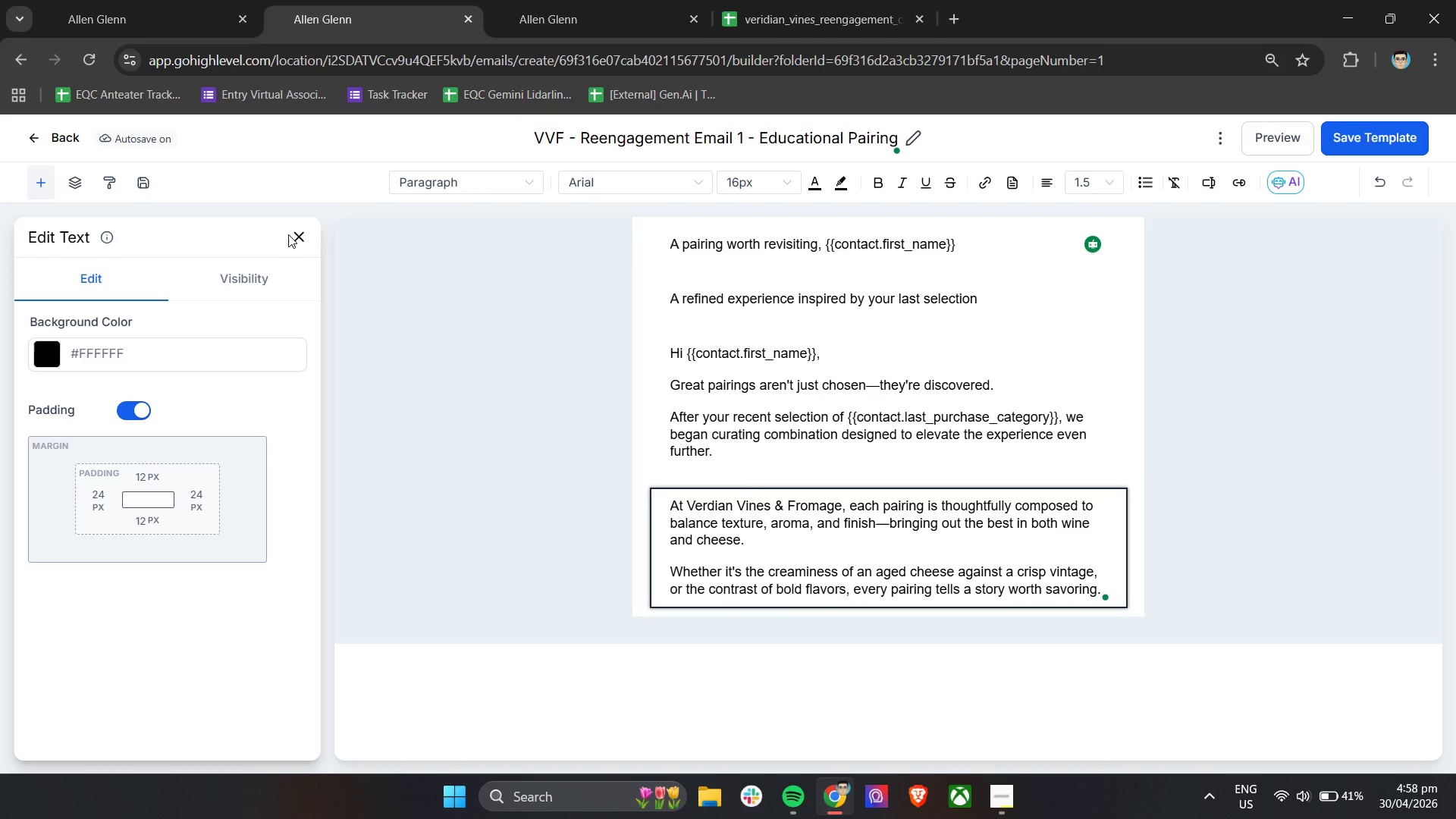 
left_click([299, 235])
 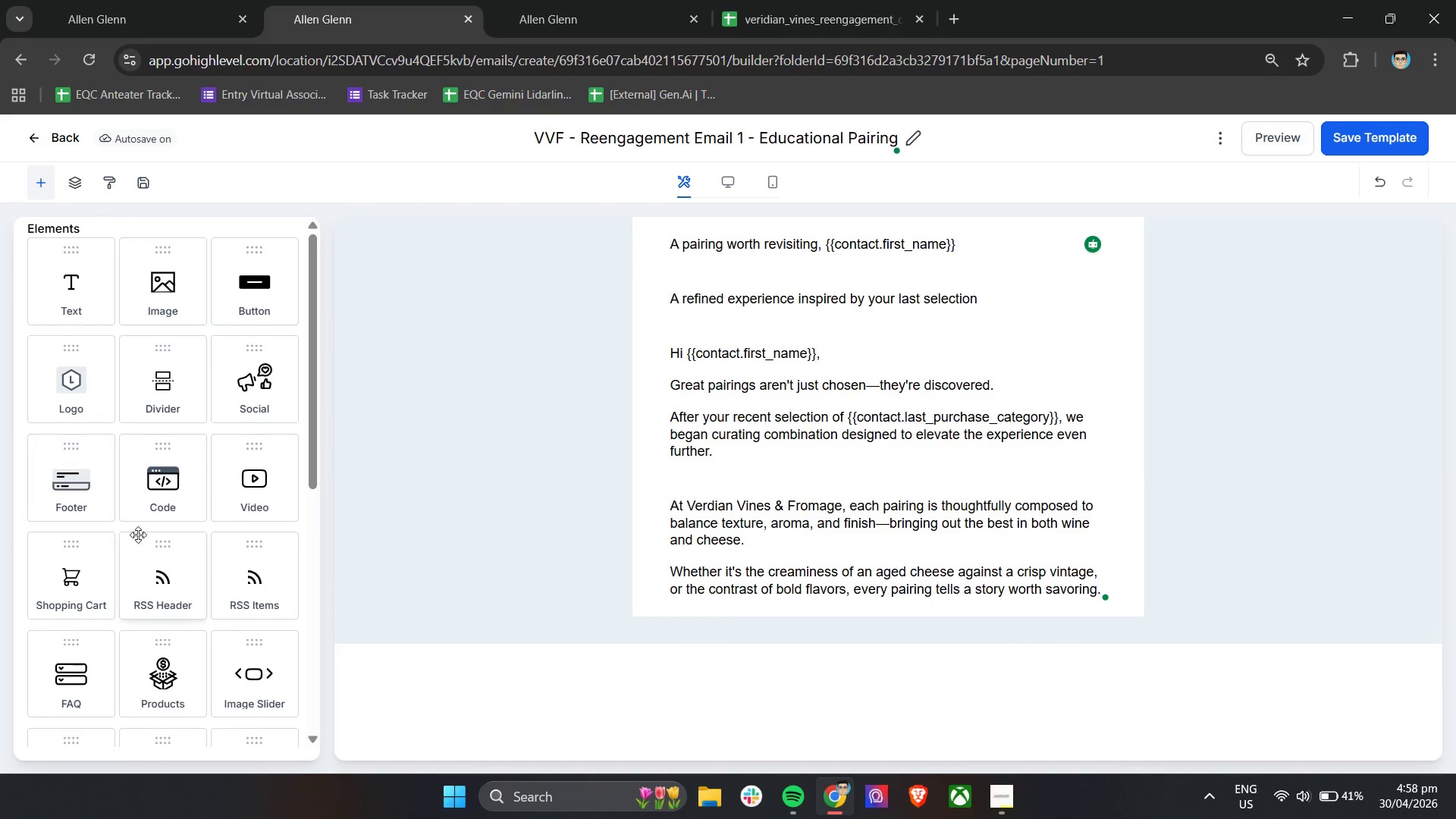 
scroll: coordinate [158, 538], scroll_direction: down, amount: 5.0
 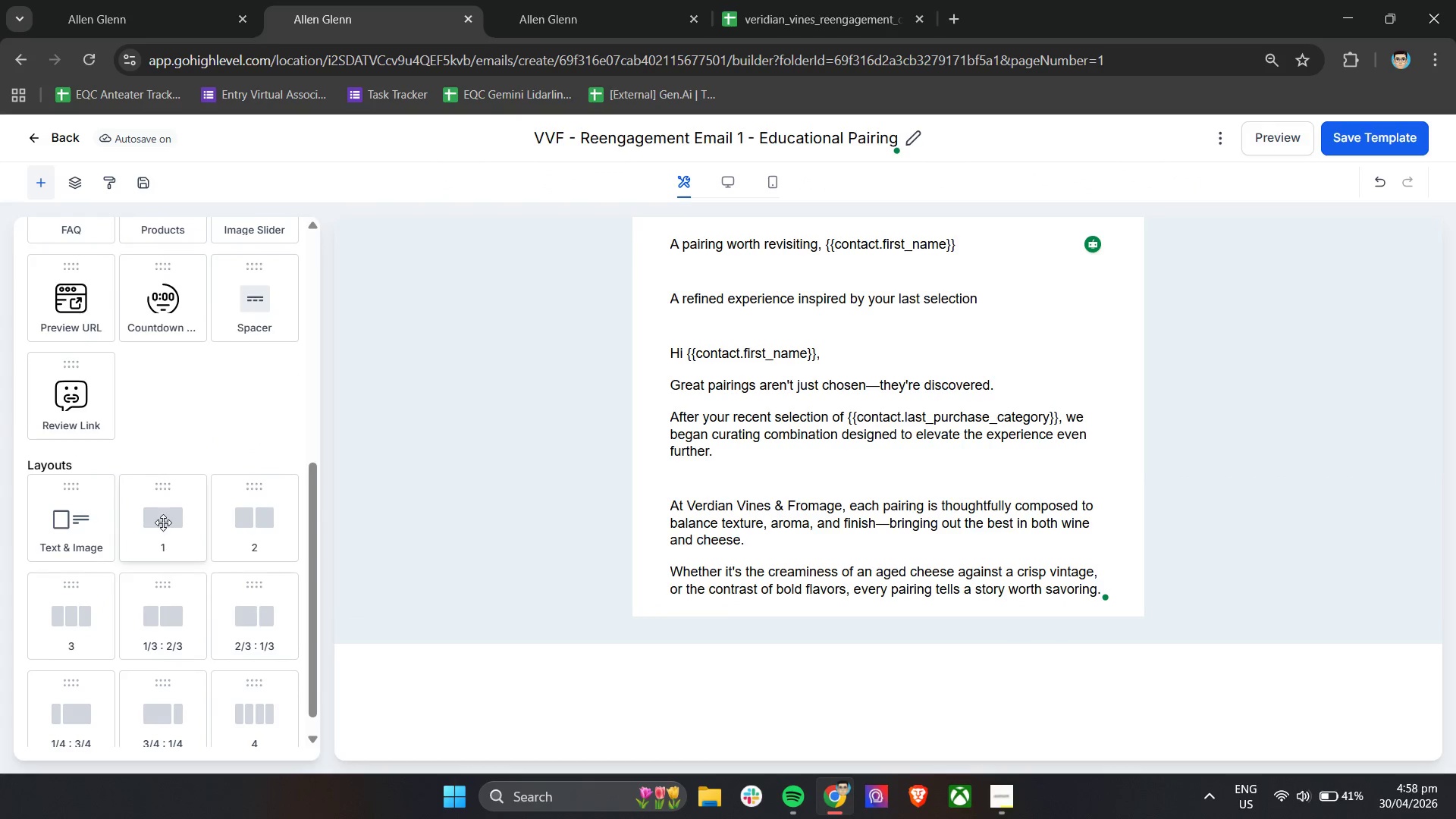 
left_click_drag(start_coordinate=[163, 520], to_coordinate=[809, 642])
 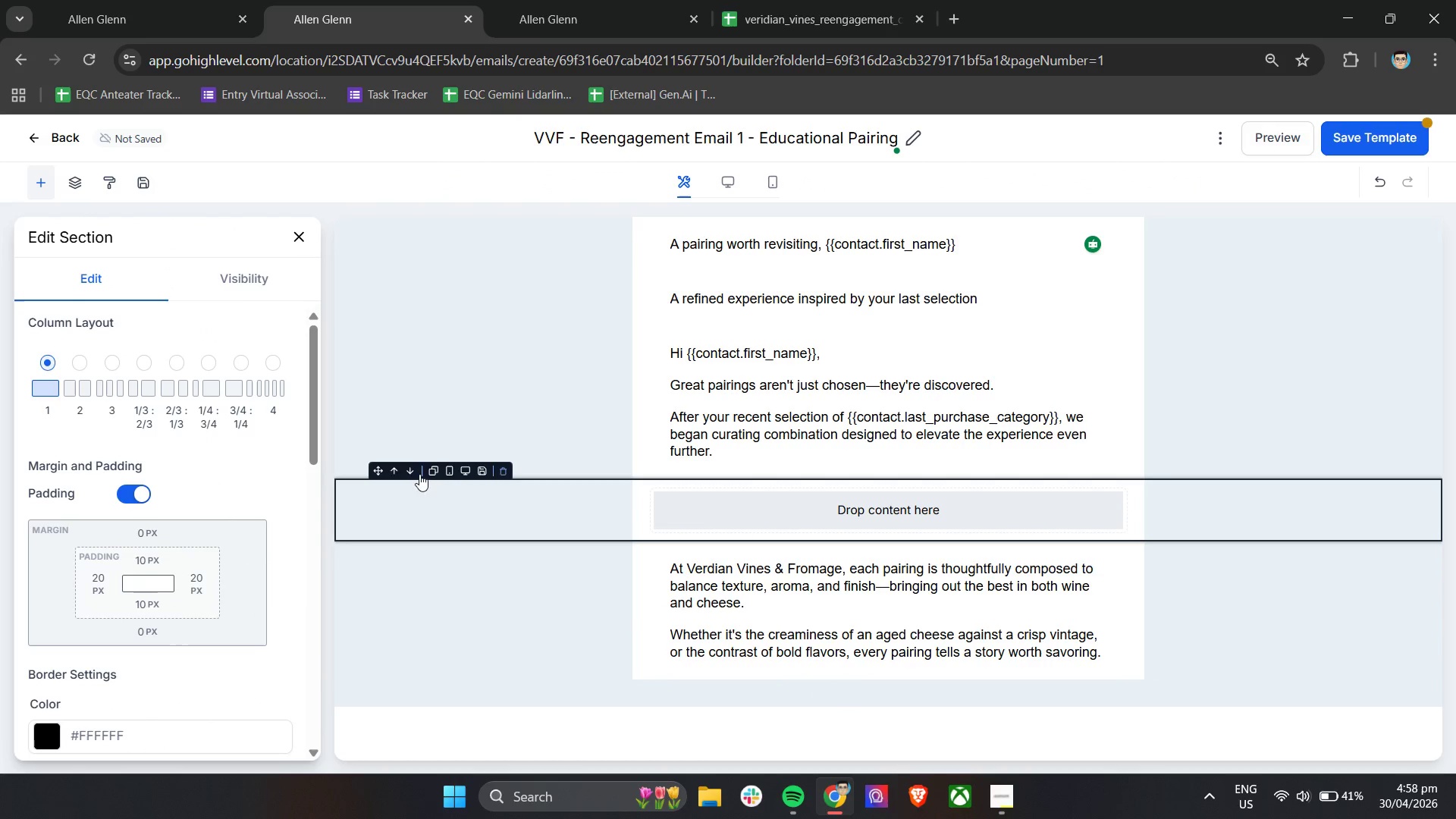 
left_click([410, 474])
 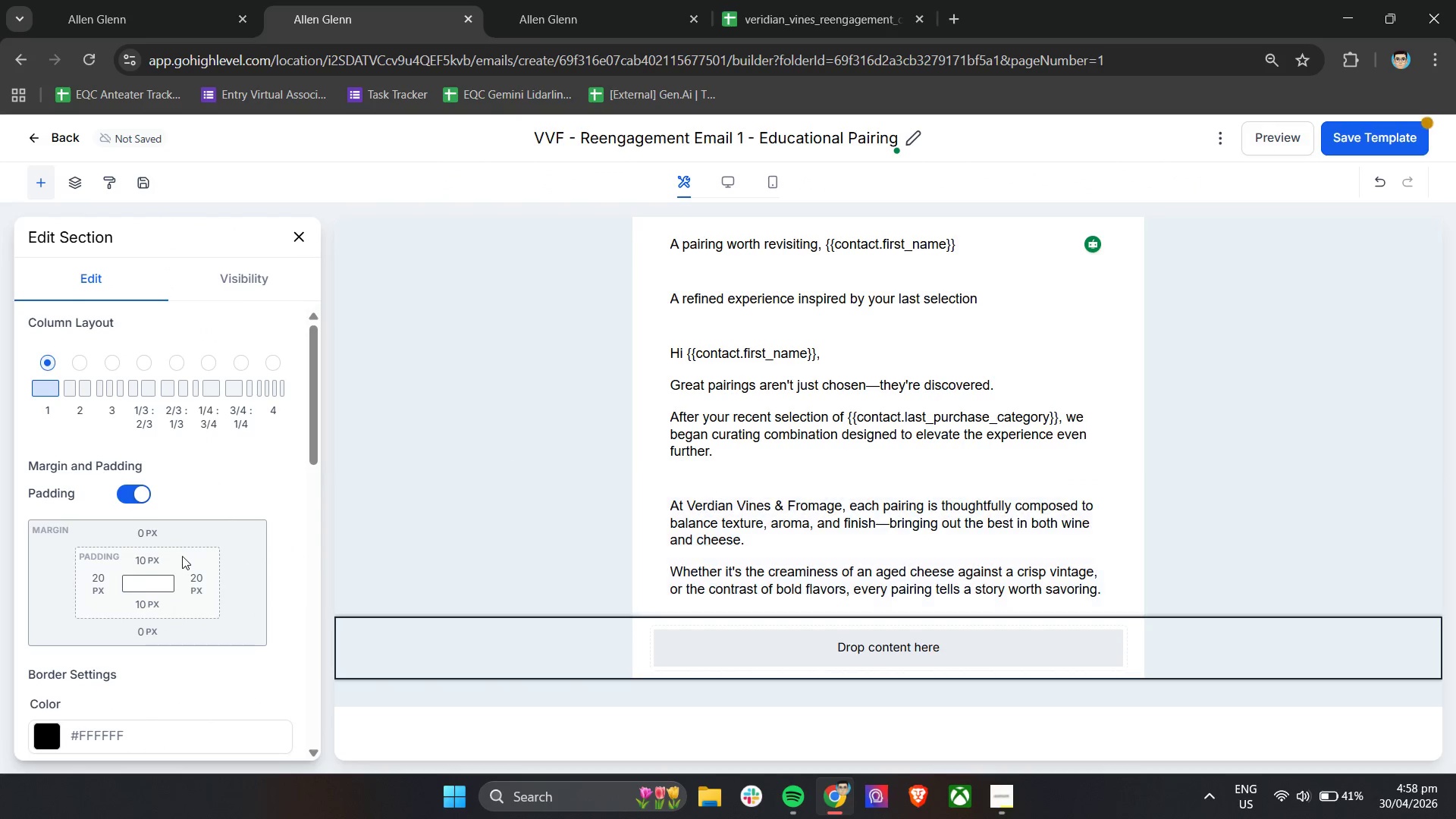 
scroll: coordinate [188, 541], scroll_direction: up, amount: 5.0
 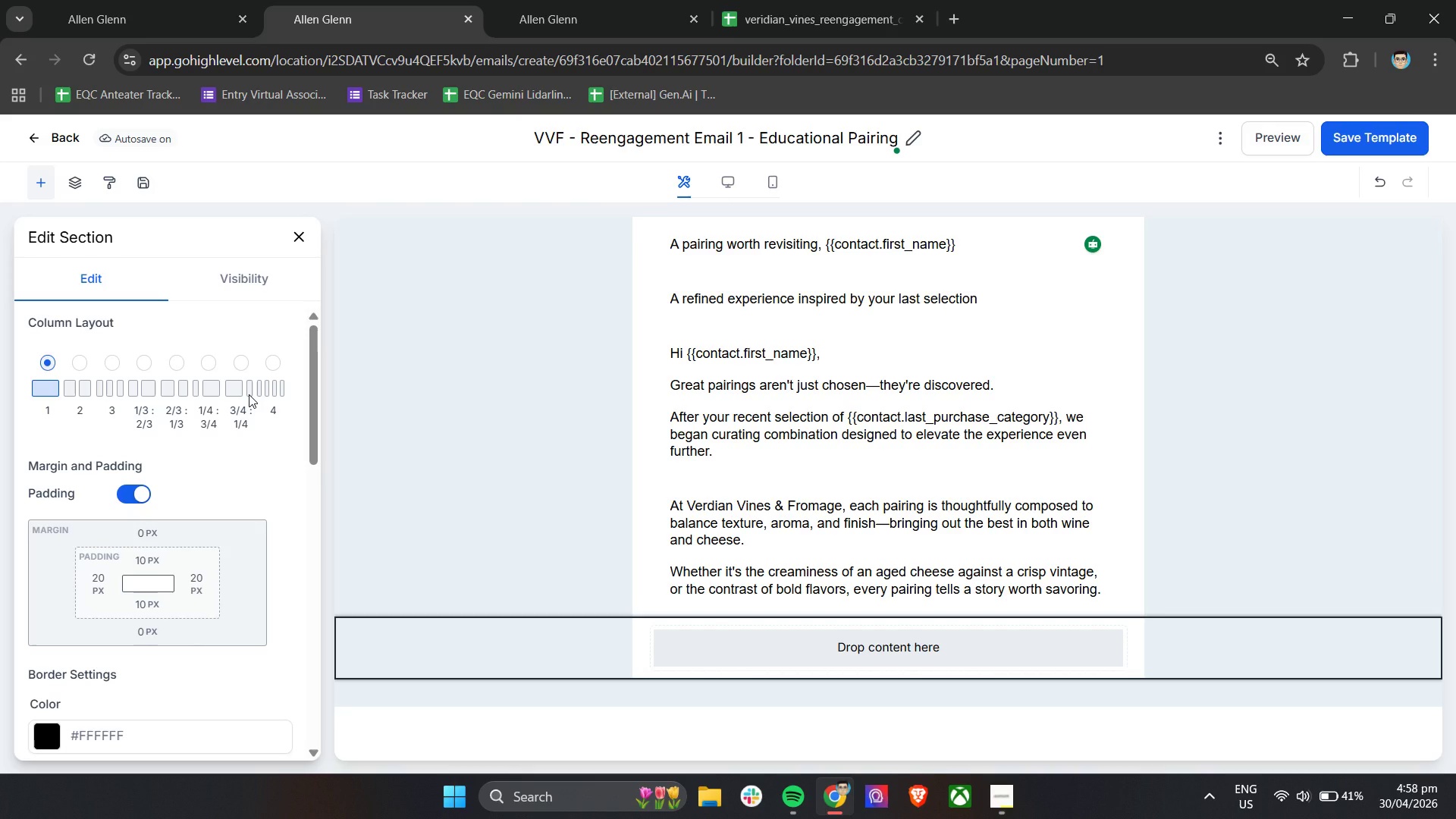 
wait(14.57)
 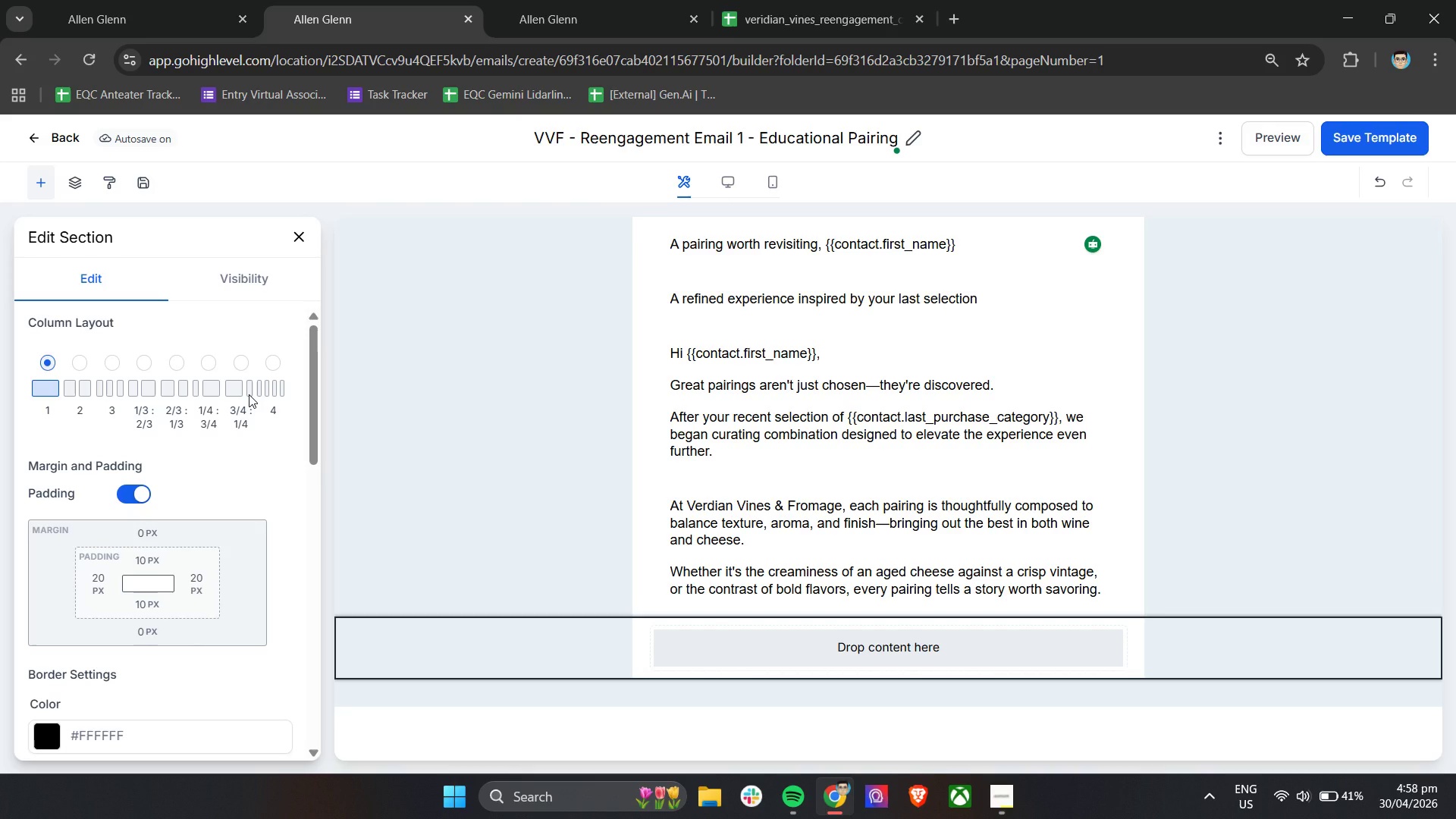 
left_click([885, 647])
 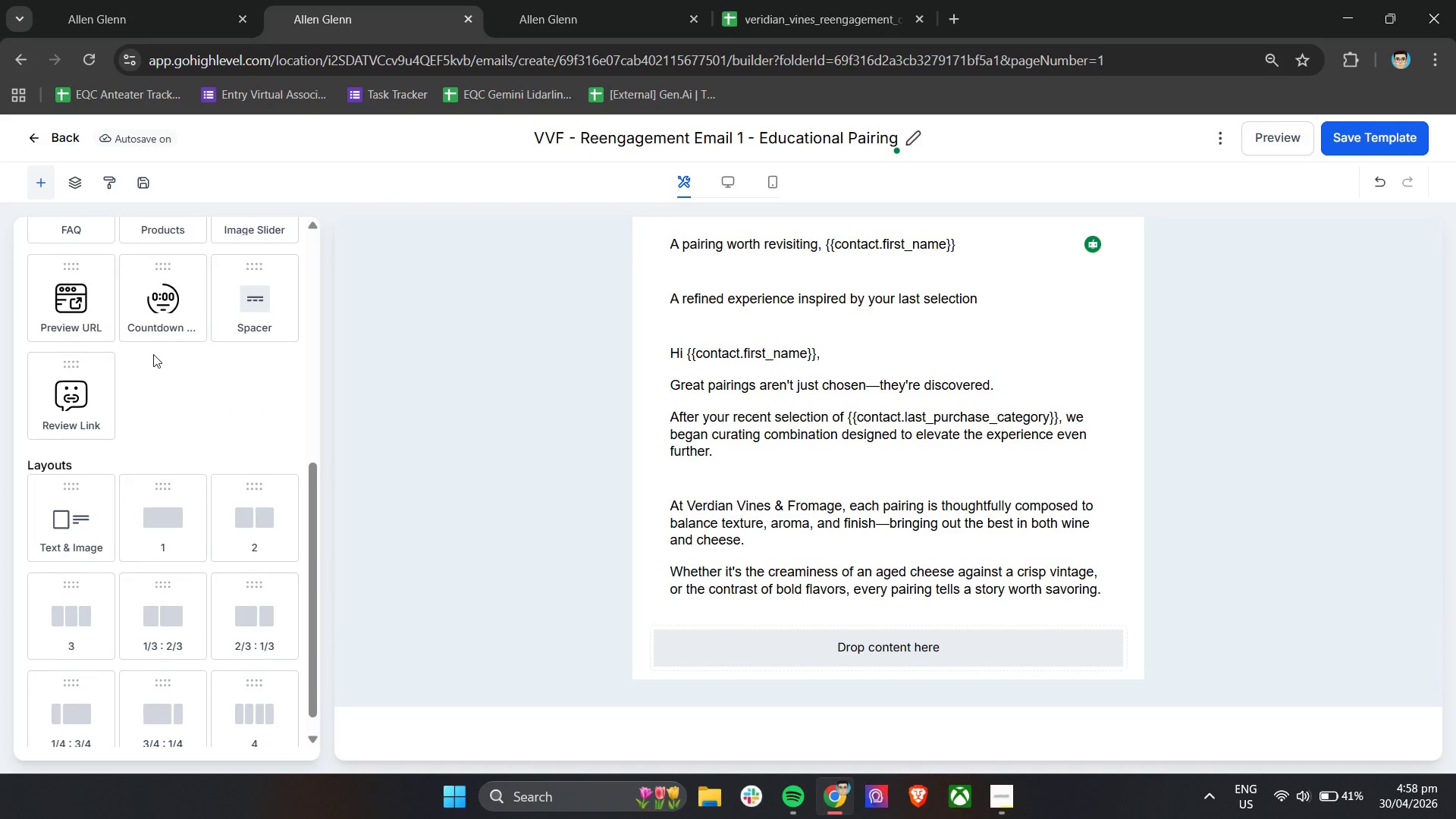 
scroll: coordinate [175, 414], scroll_direction: up, amount: 10.0
 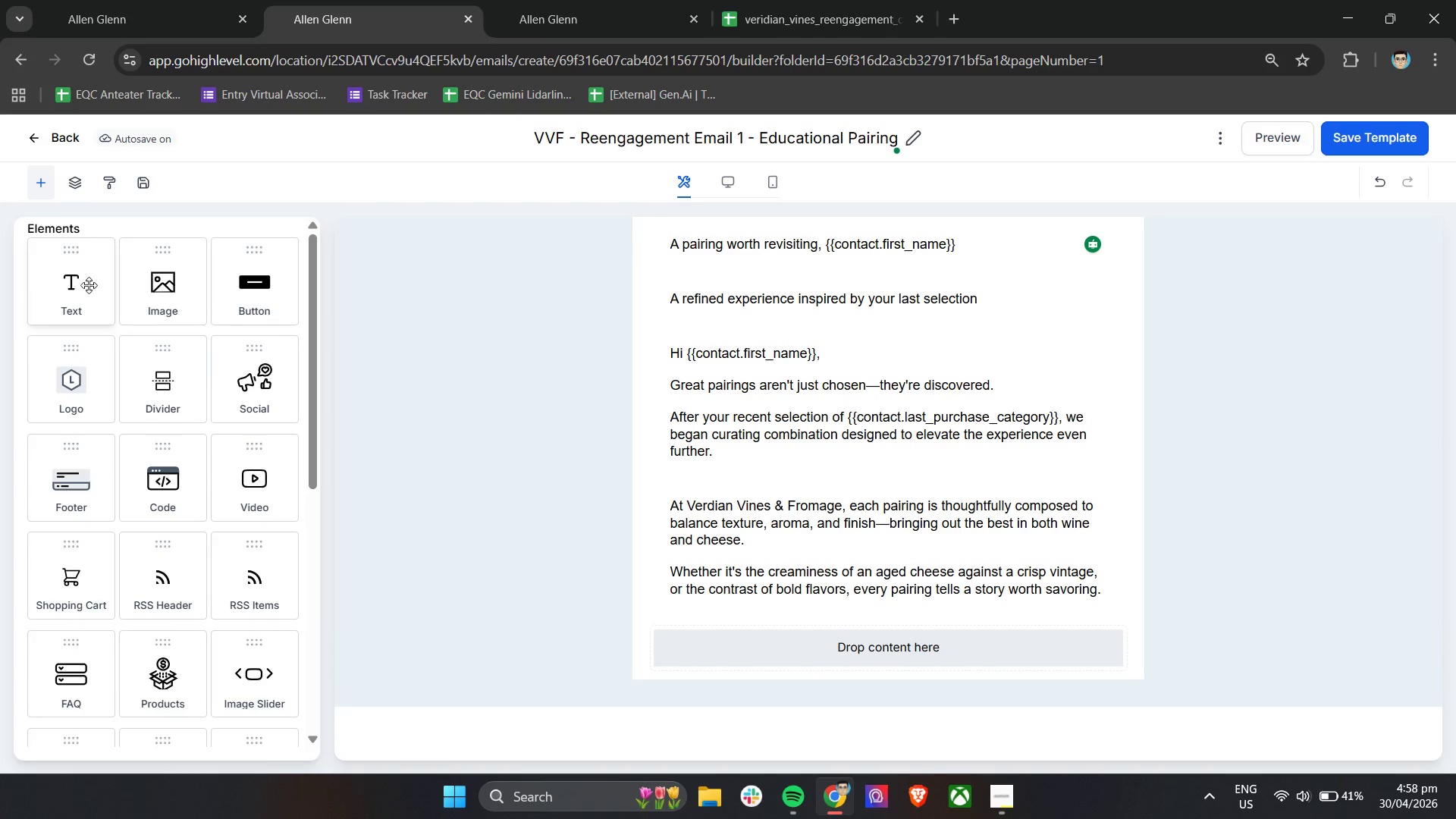 
left_click_drag(start_coordinate=[78, 278], to_coordinate=[894, 650])
 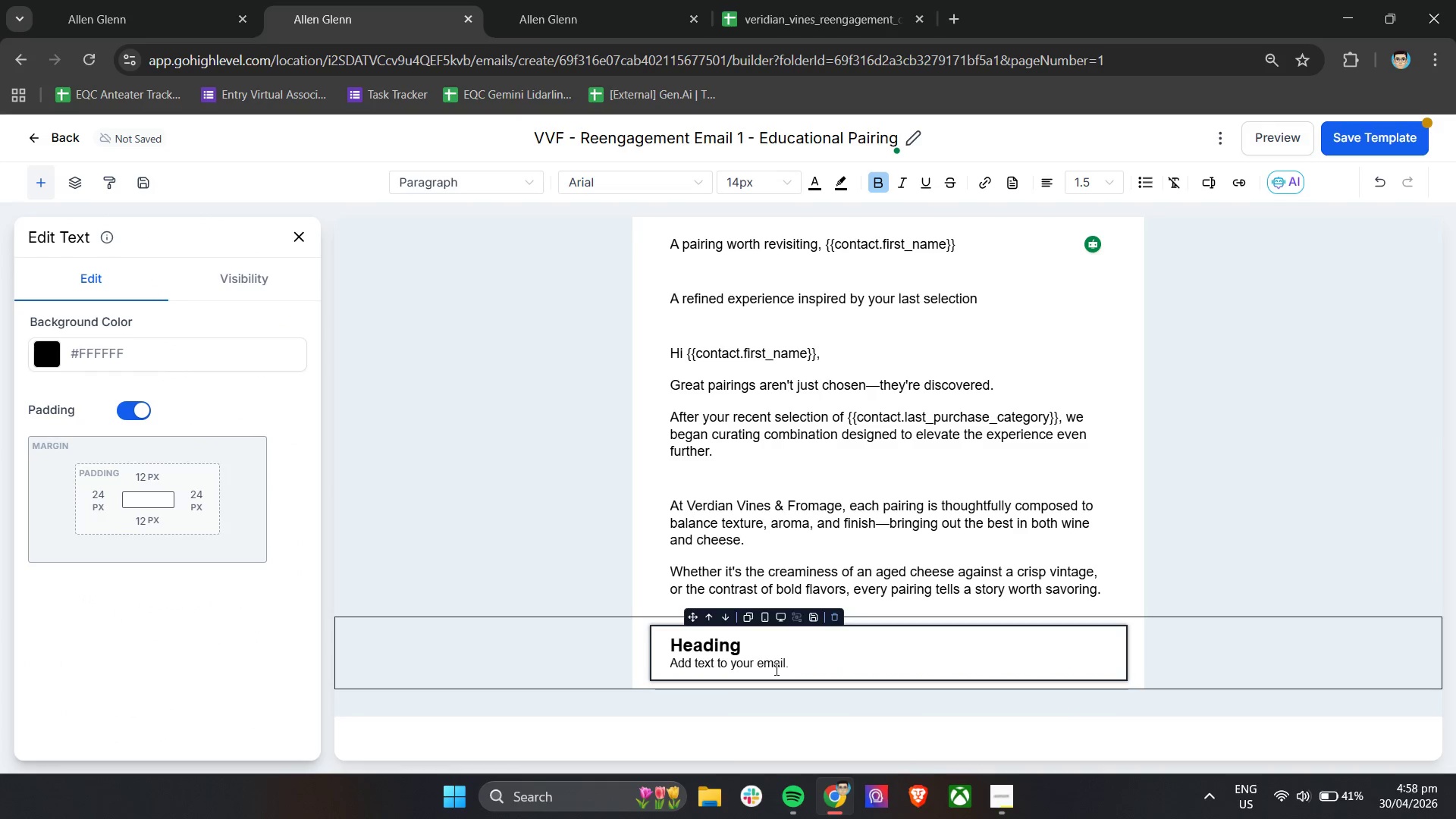 
key(Control+A)
 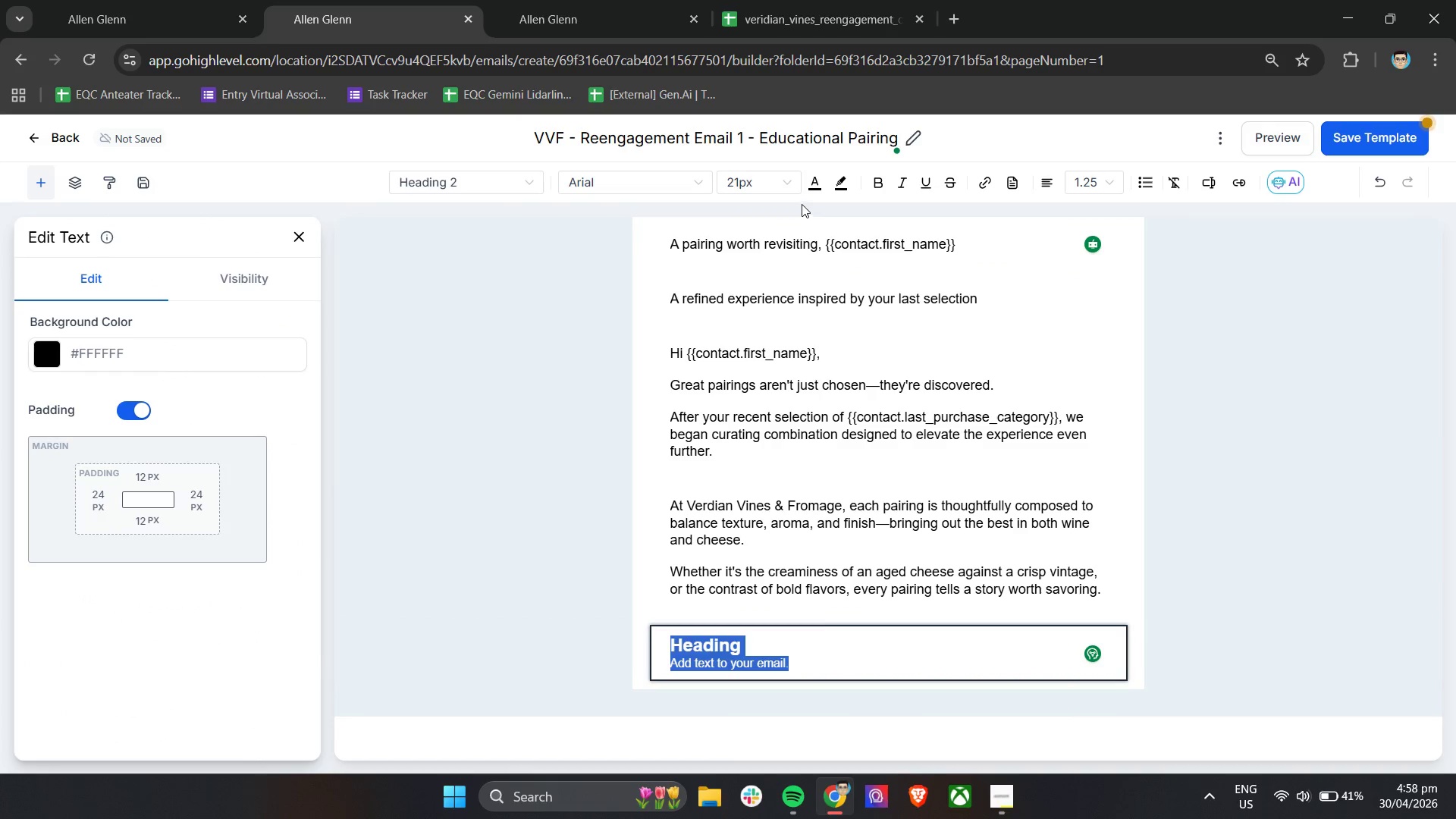 
left_click([778, 180])
 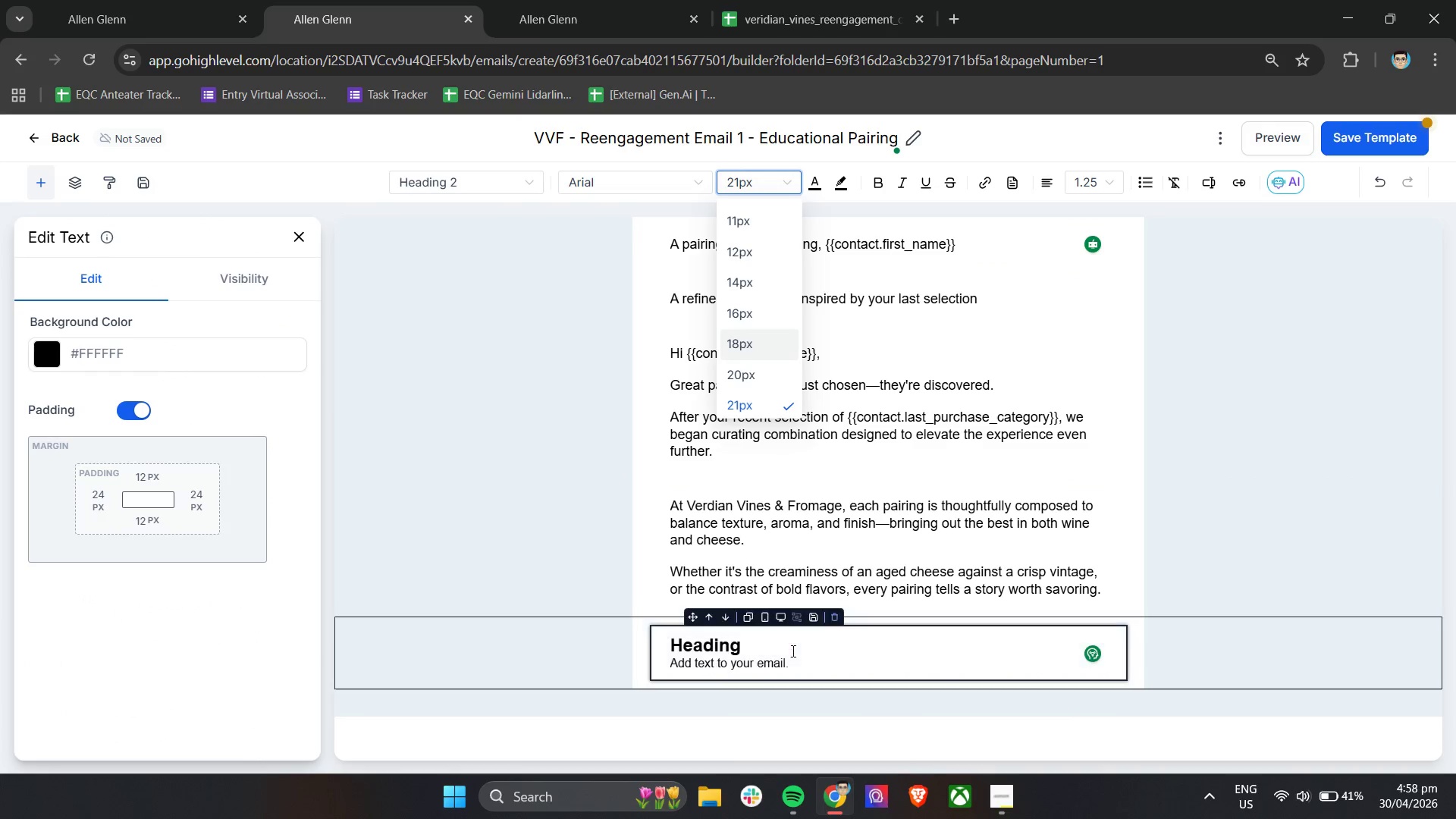 
left_click_drag(start_coordinate=[799, 657], to_coordinate=[805, 658])
 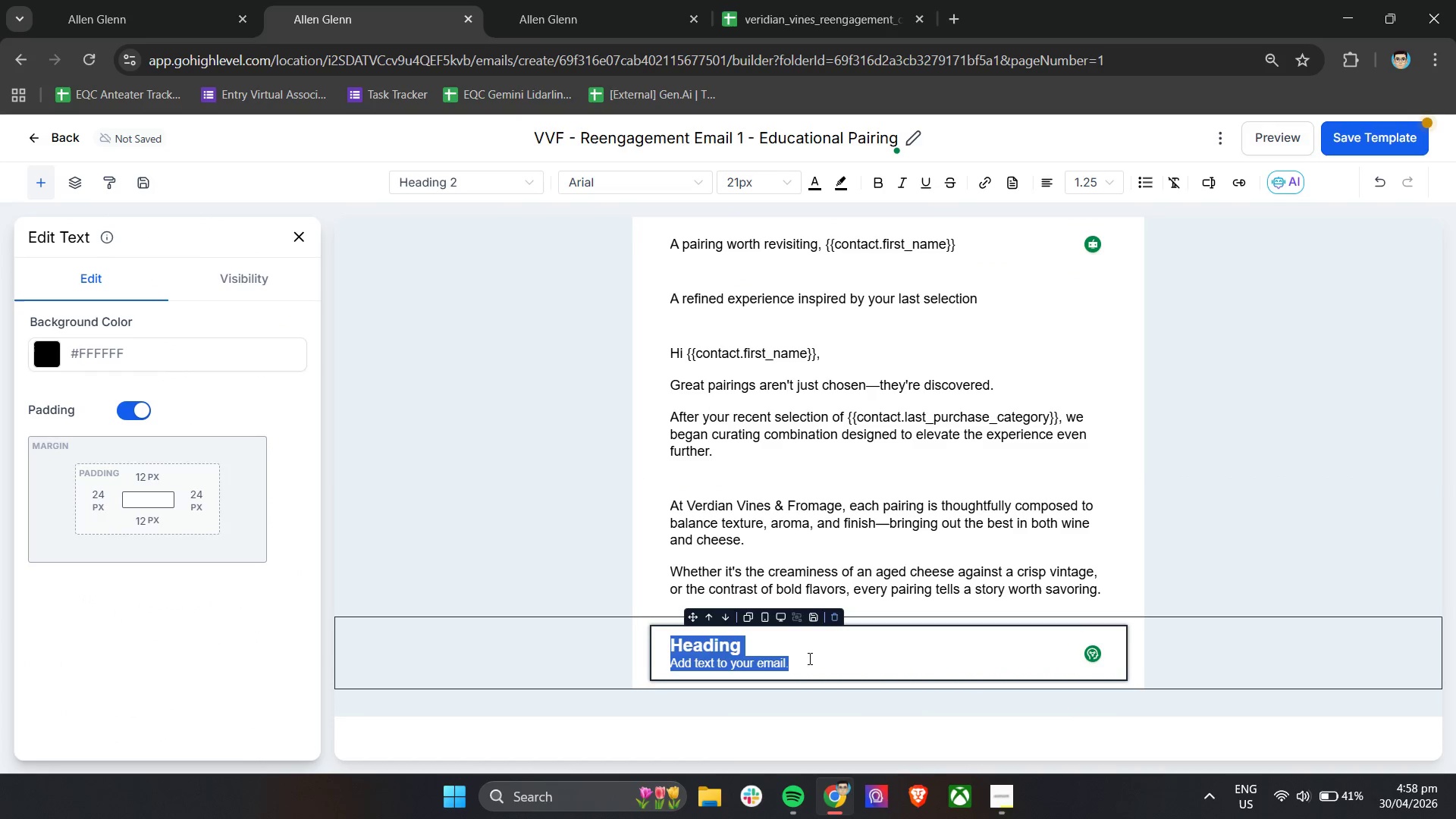 
key(Control+A)
 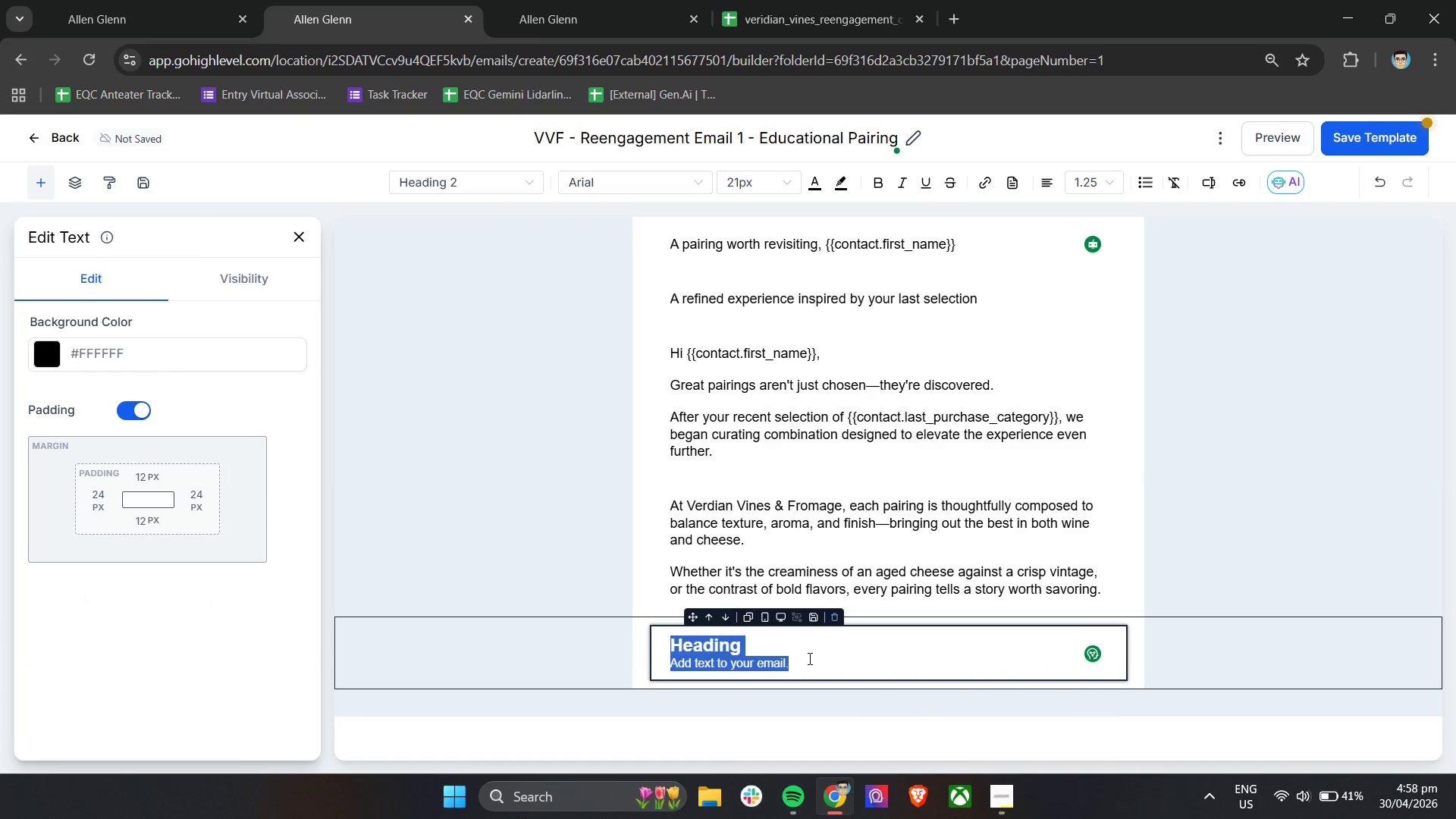 
key(Backspace)
 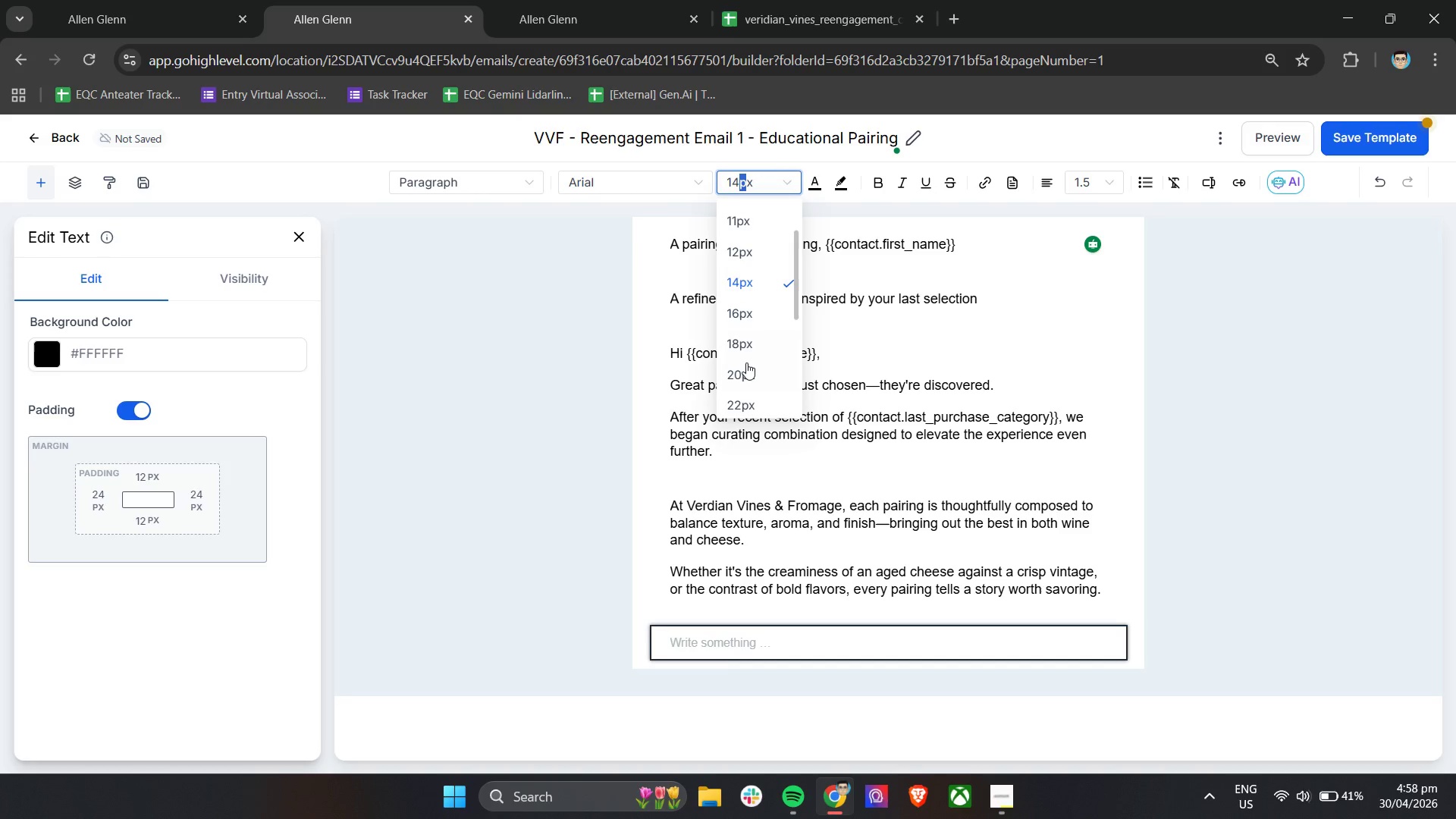 
left_click([748, 318])
 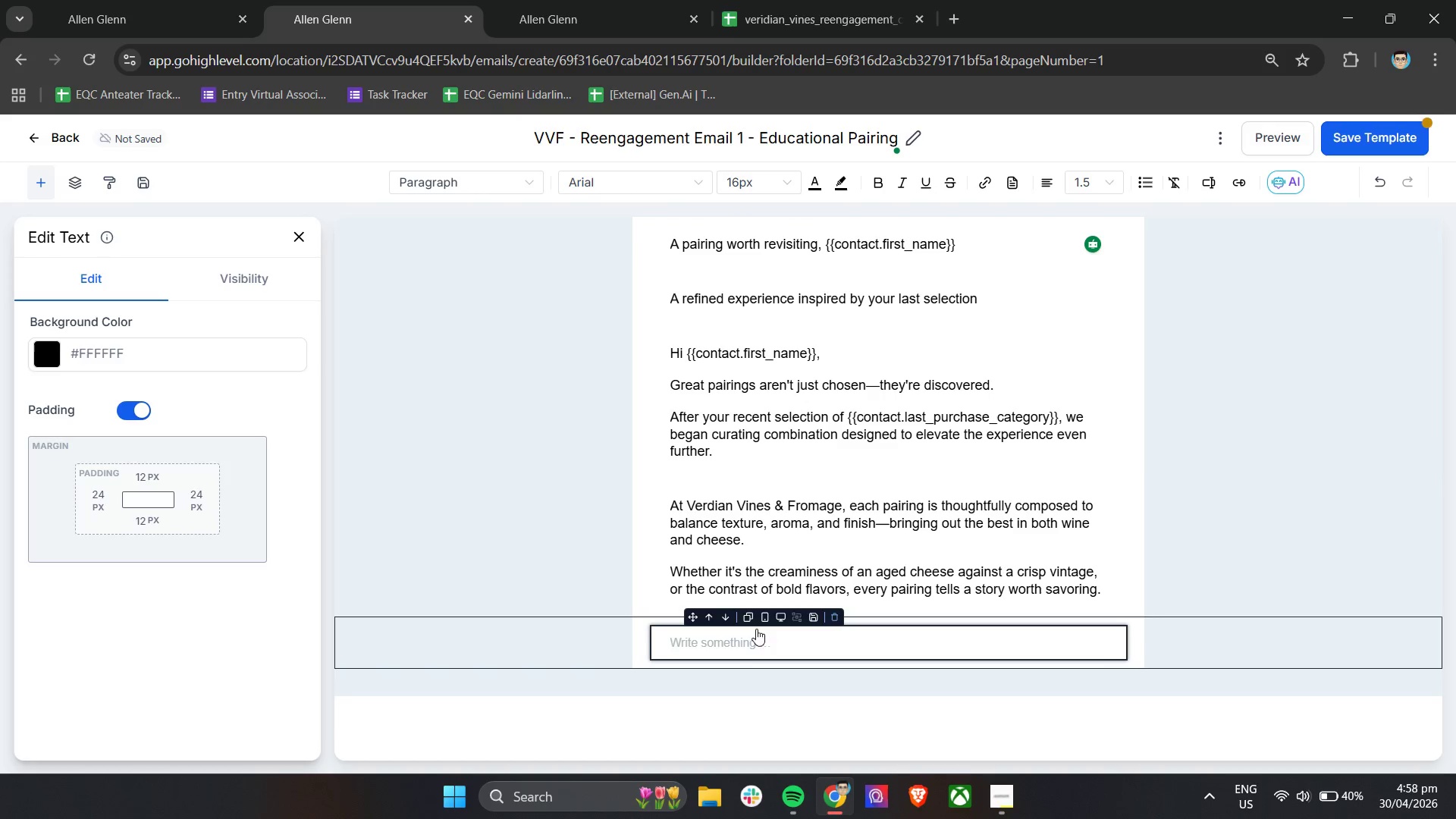 
left_click([752, 641])
 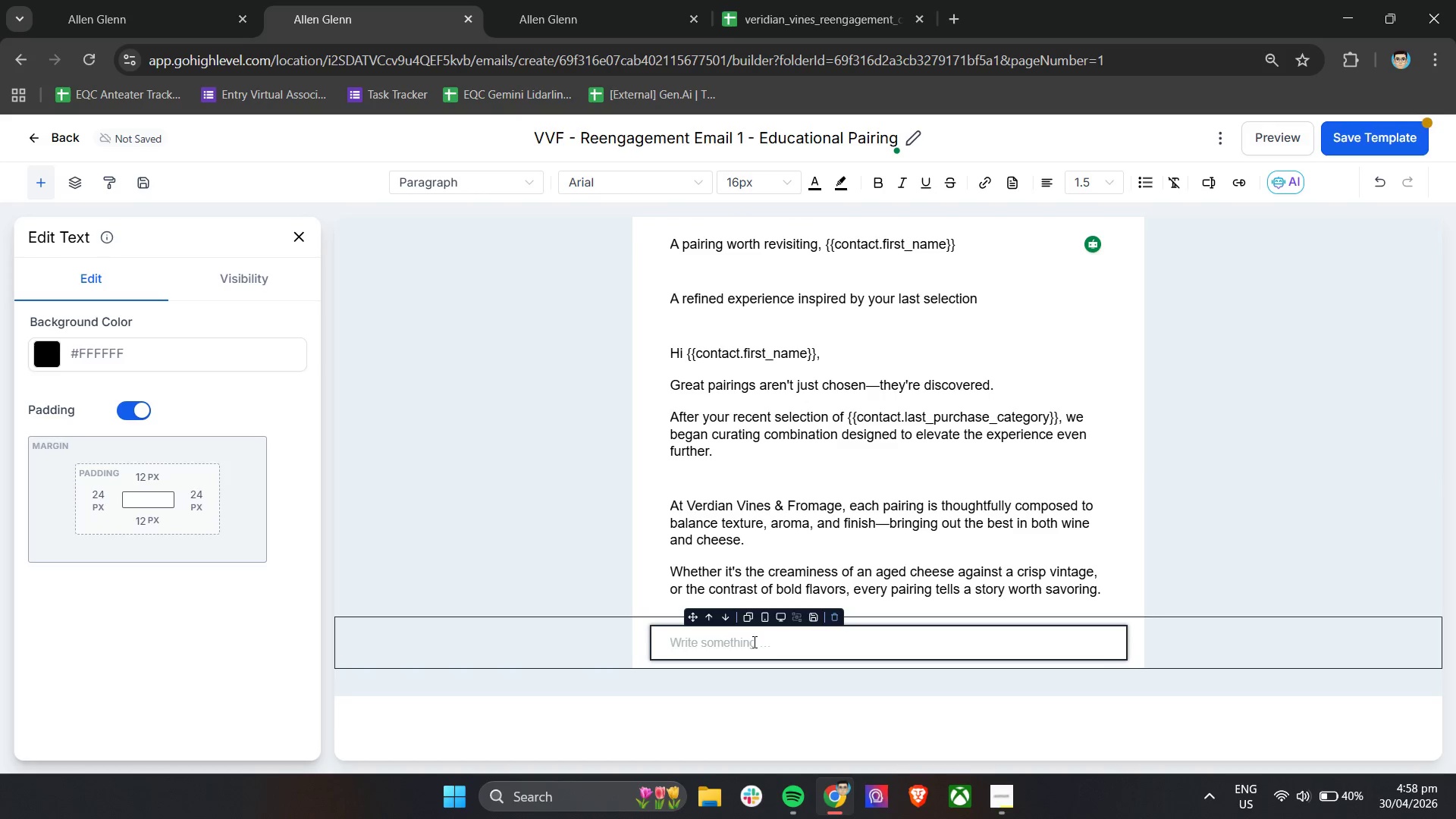 
type(We've prepared a selection of pairings we believe you'll appreciate.)
 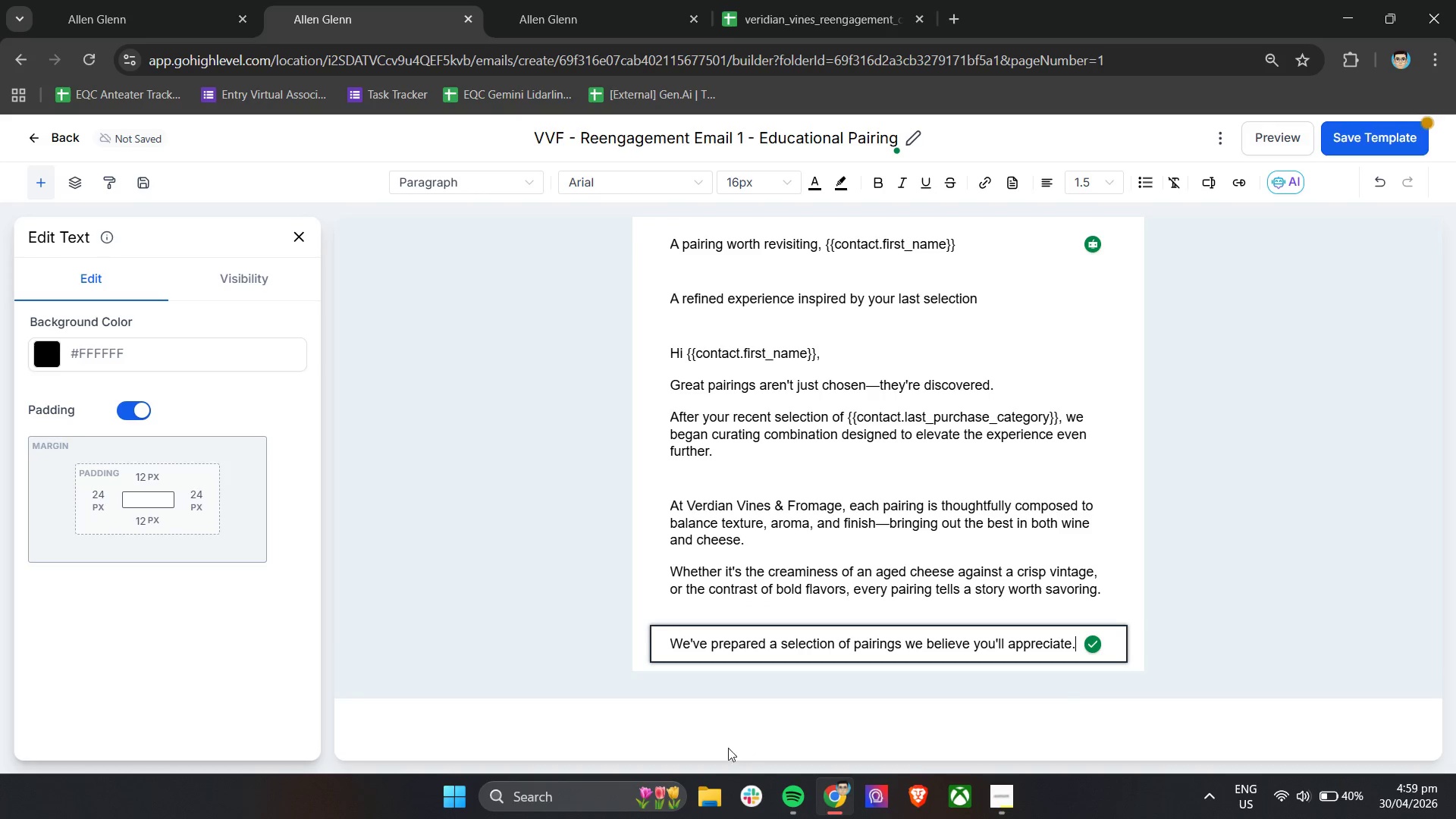 
left_click([716, 715])
 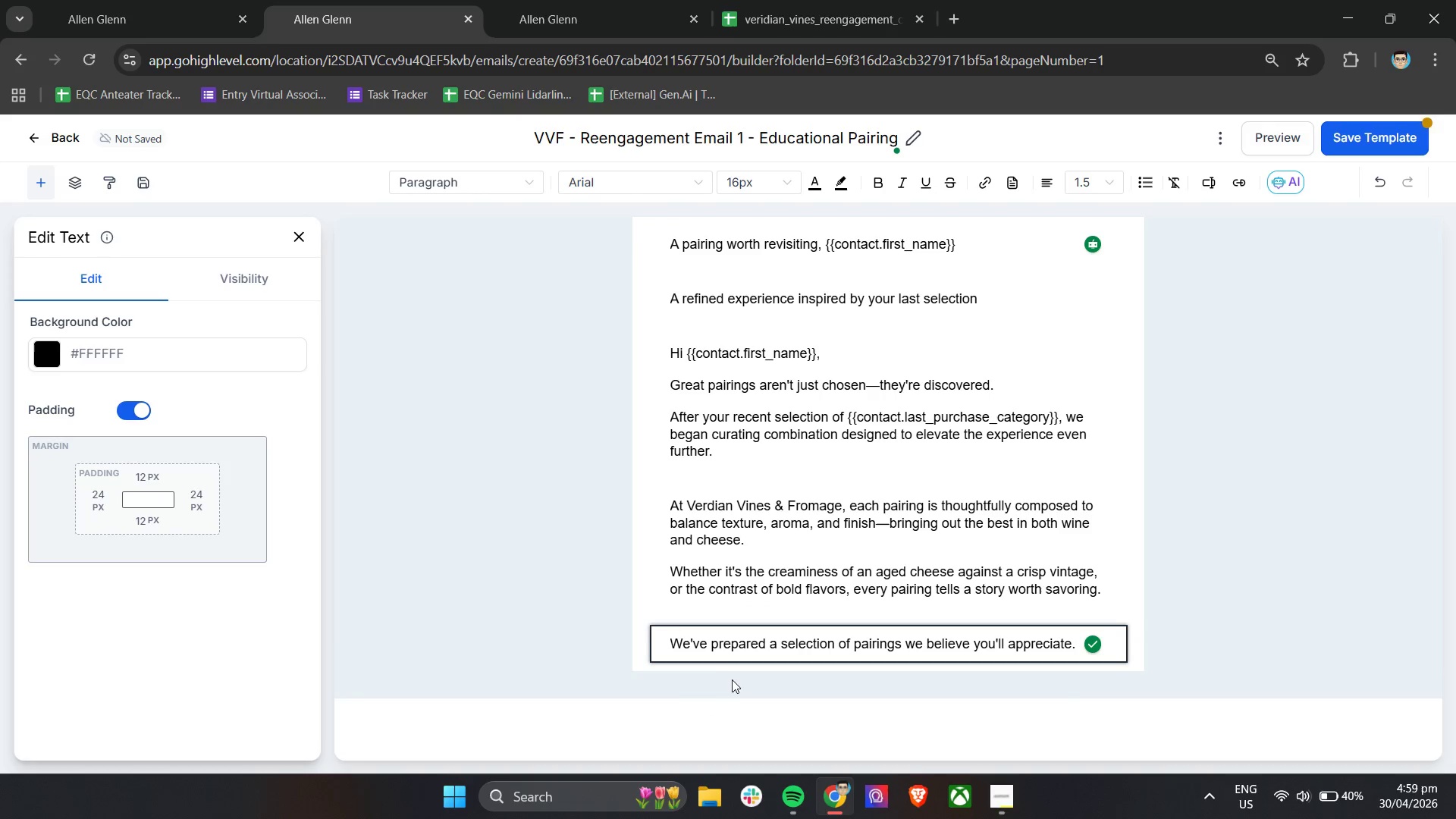 
left_click([740, 684])
 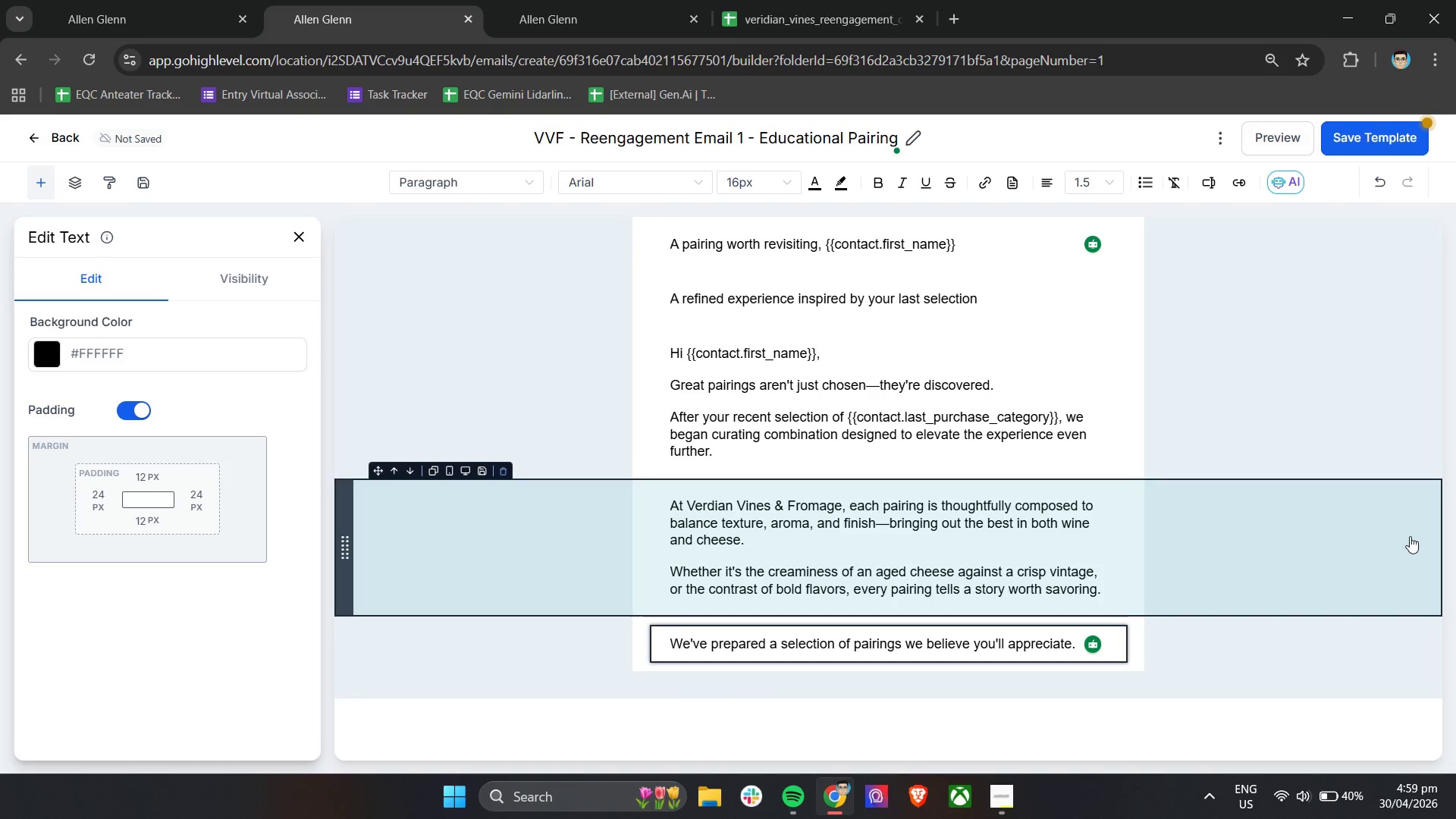 
left_click([1410, 536])
 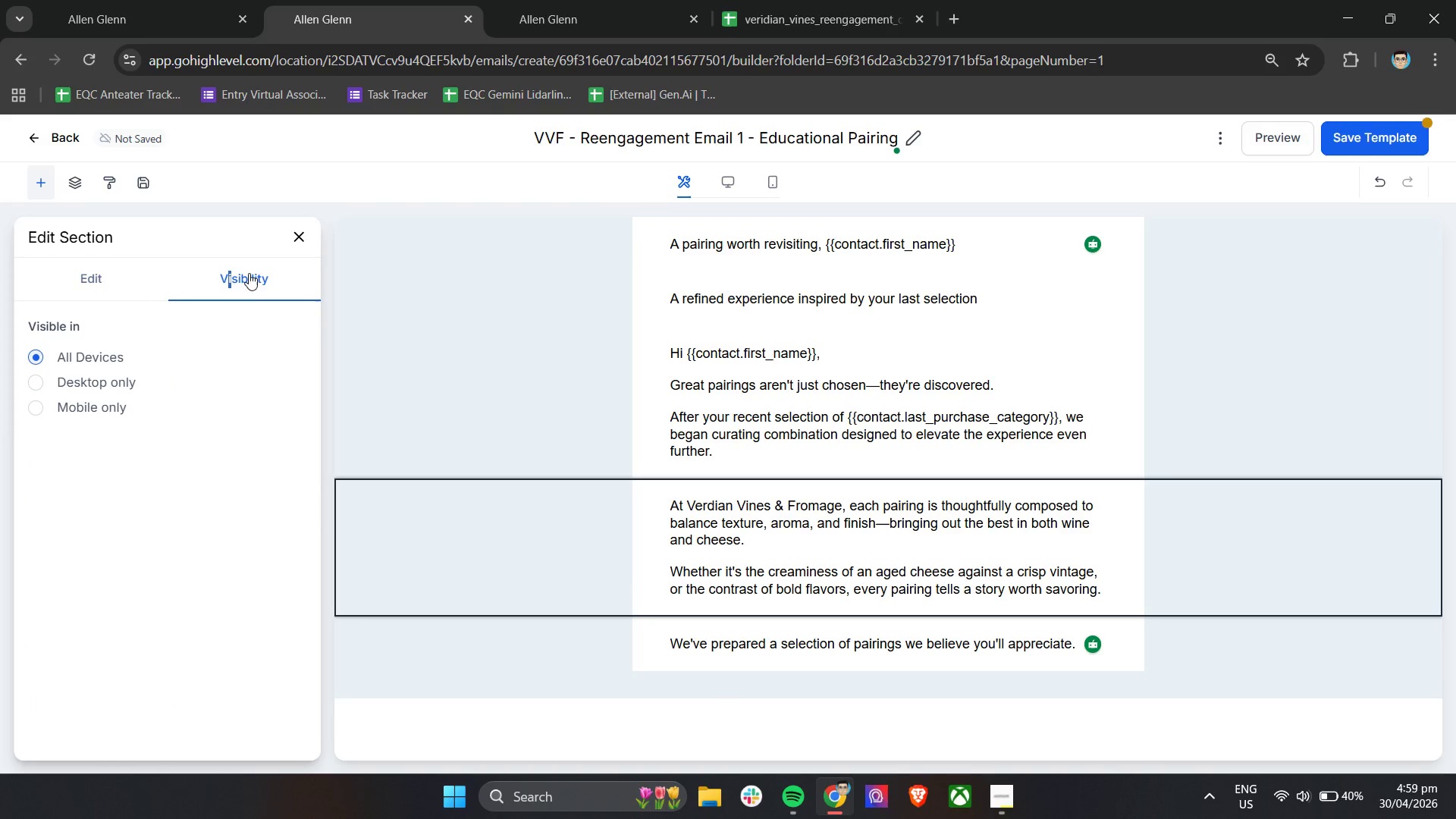 
left_click([291, 246])
 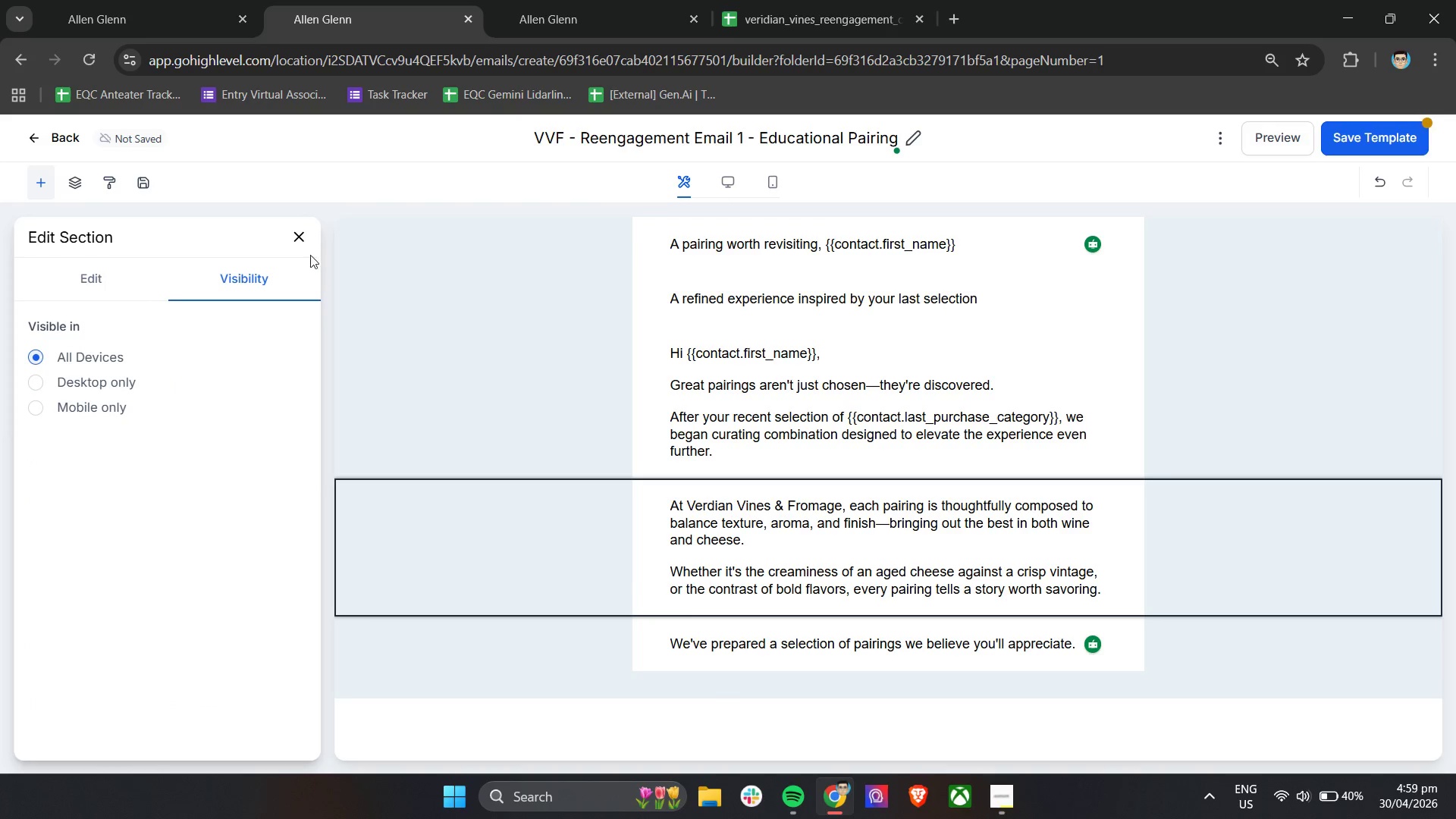 
left_click([300, 231])
 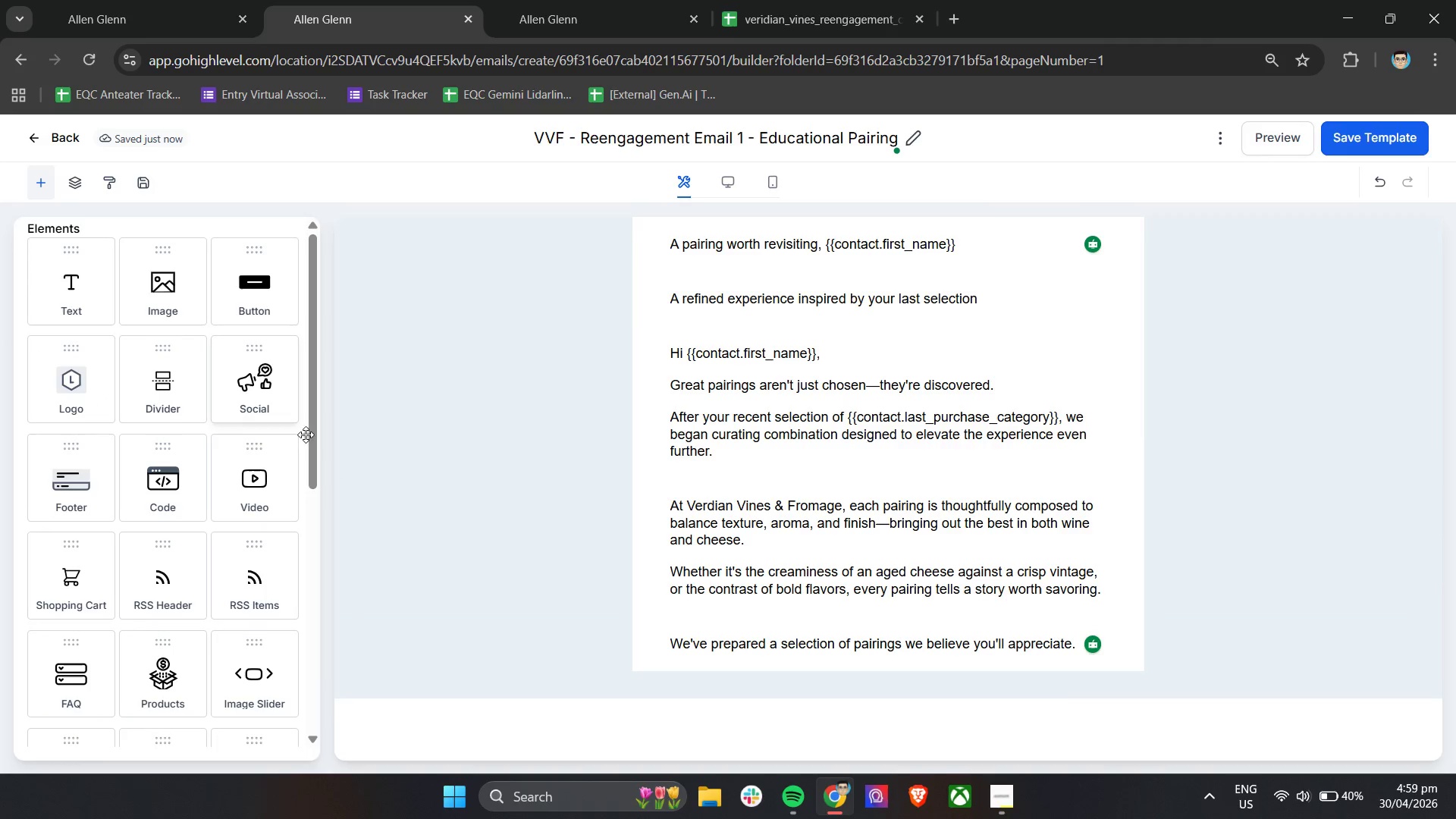 
scroll: coordinate [234, 493], scroll_direction: down, amount: 8.0
 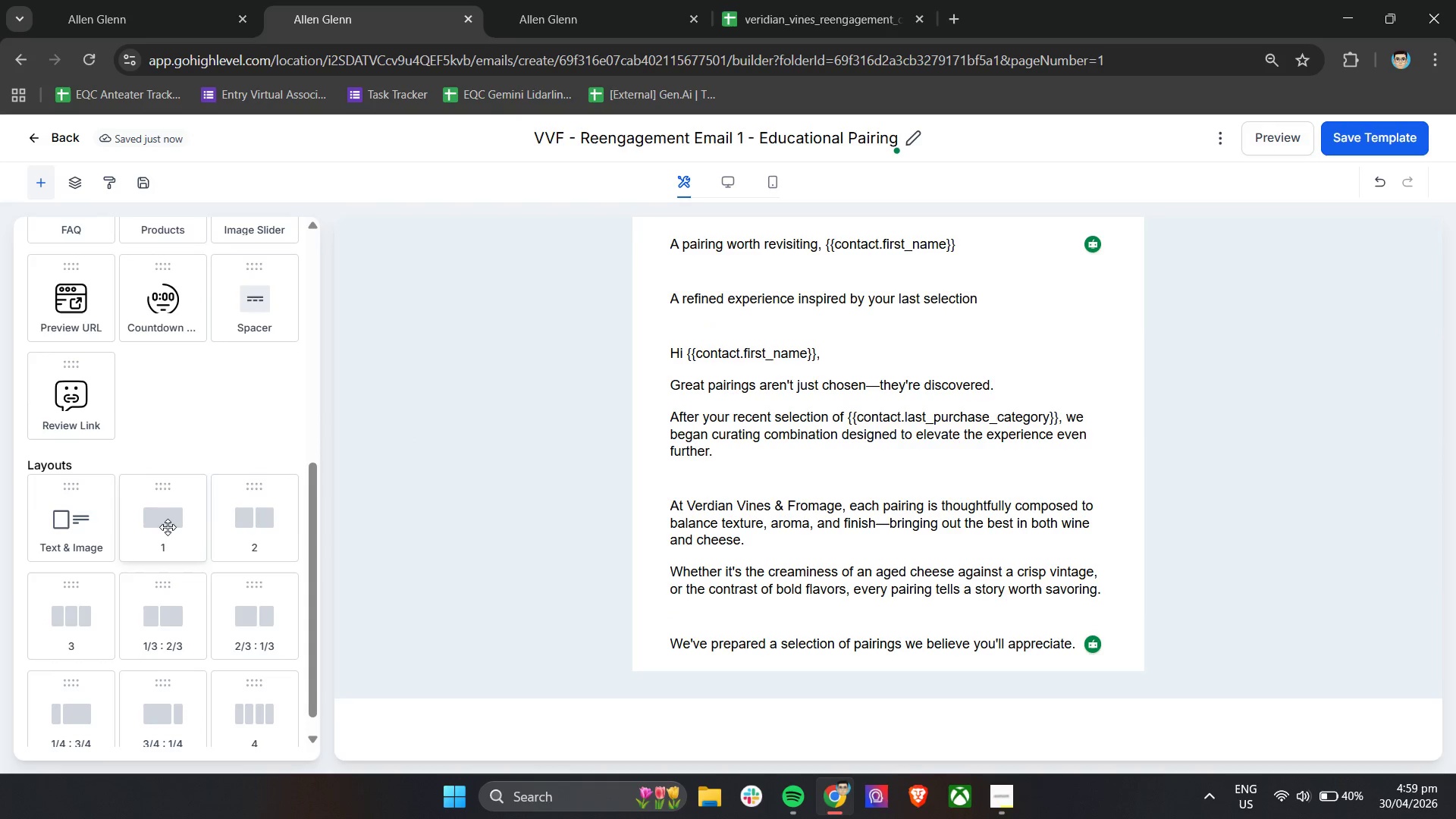 
left_click_drag(start_coordinate=[163, 527], to_coordinate=[679, 665])
 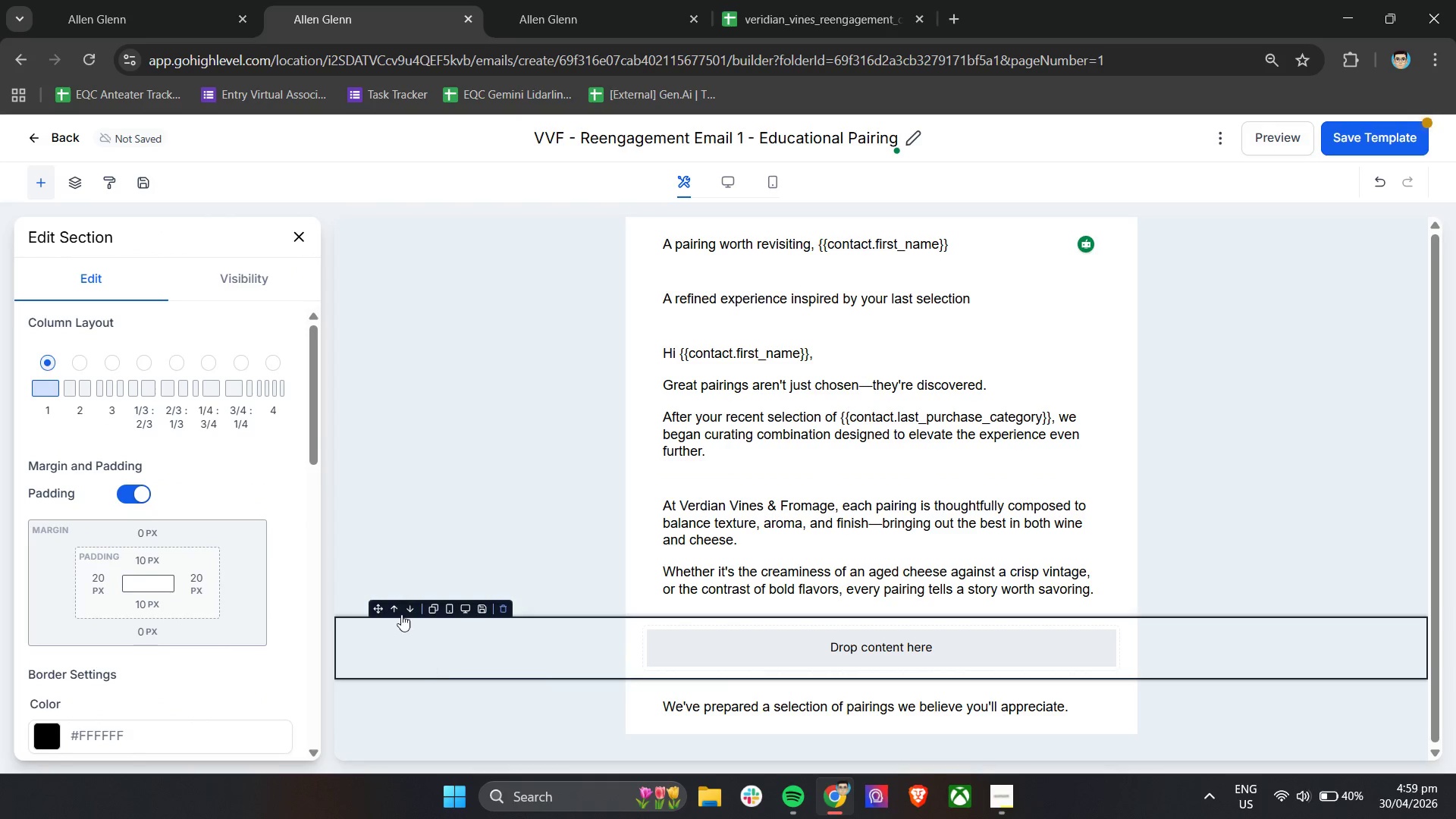 
left_click([413, 611])
 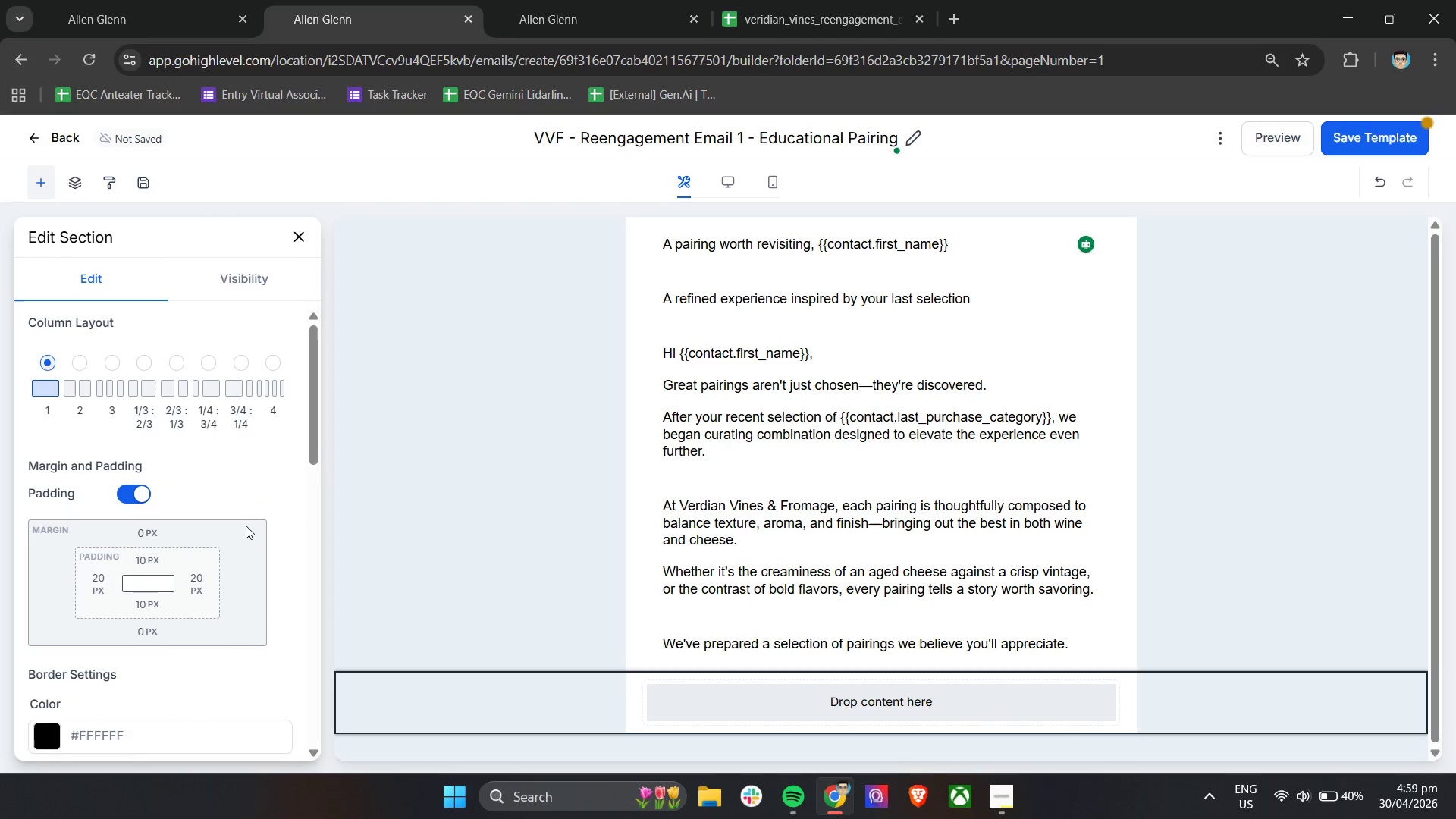 
scroll: coordinate [237, 535], scroll_direction: up, amount: 8.0
 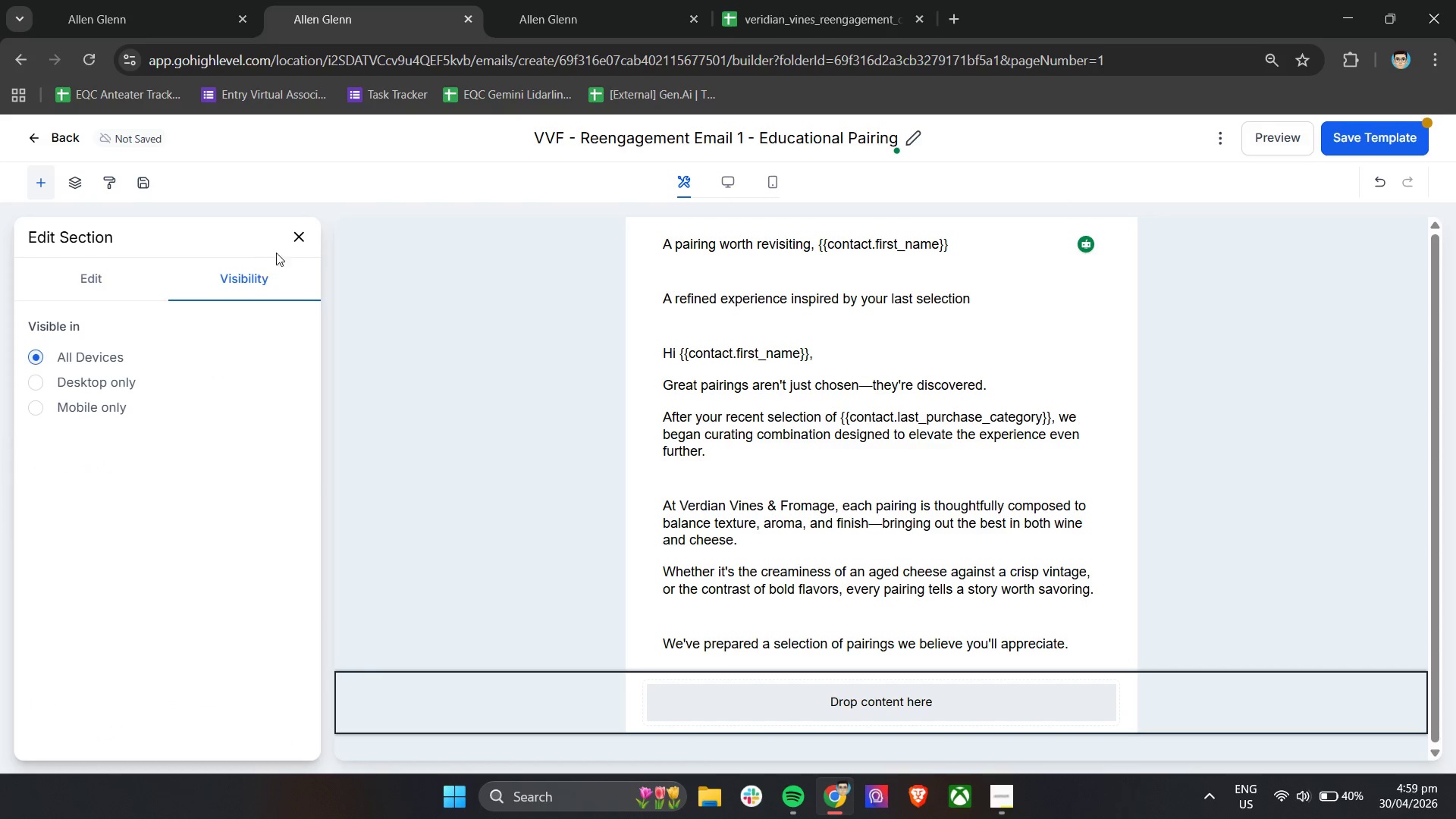 
left_click([303, 232])
 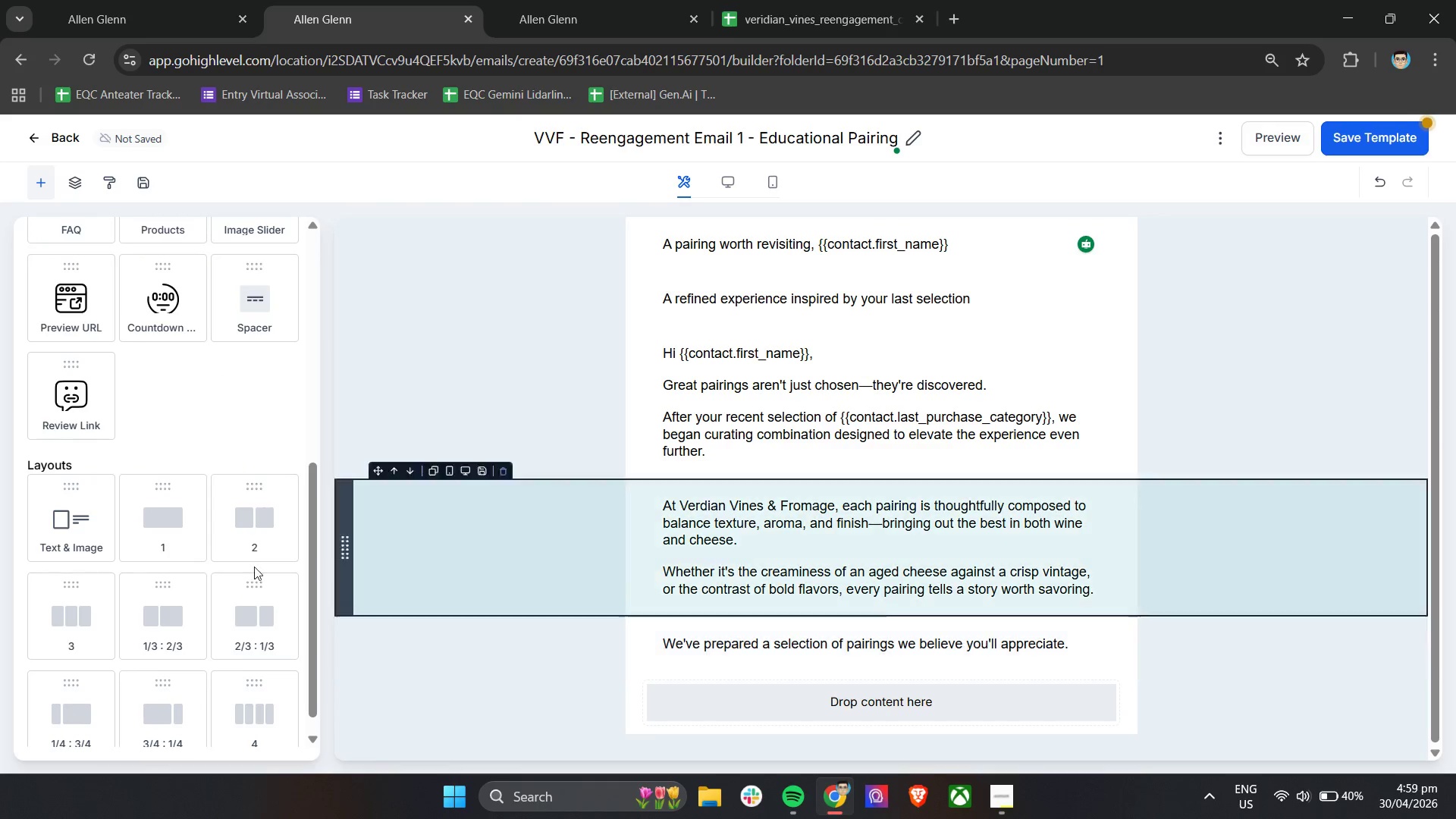 
scroll: coordinate [122, 495], scroll_direction: up, amount: 9.0
 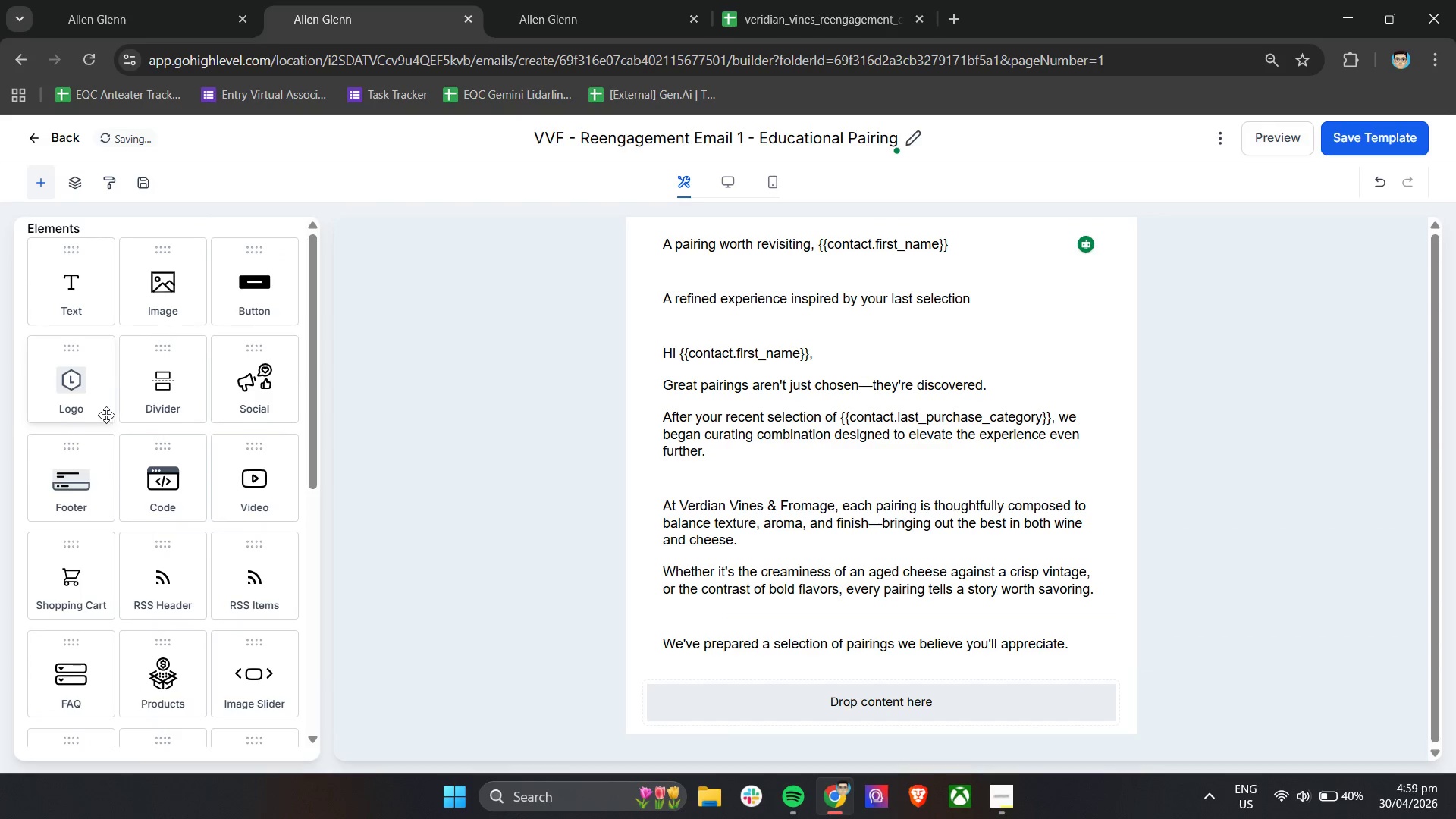 
left_click_drag(start_coordinate=[246, 288], to_coordinate=[877, 692])
 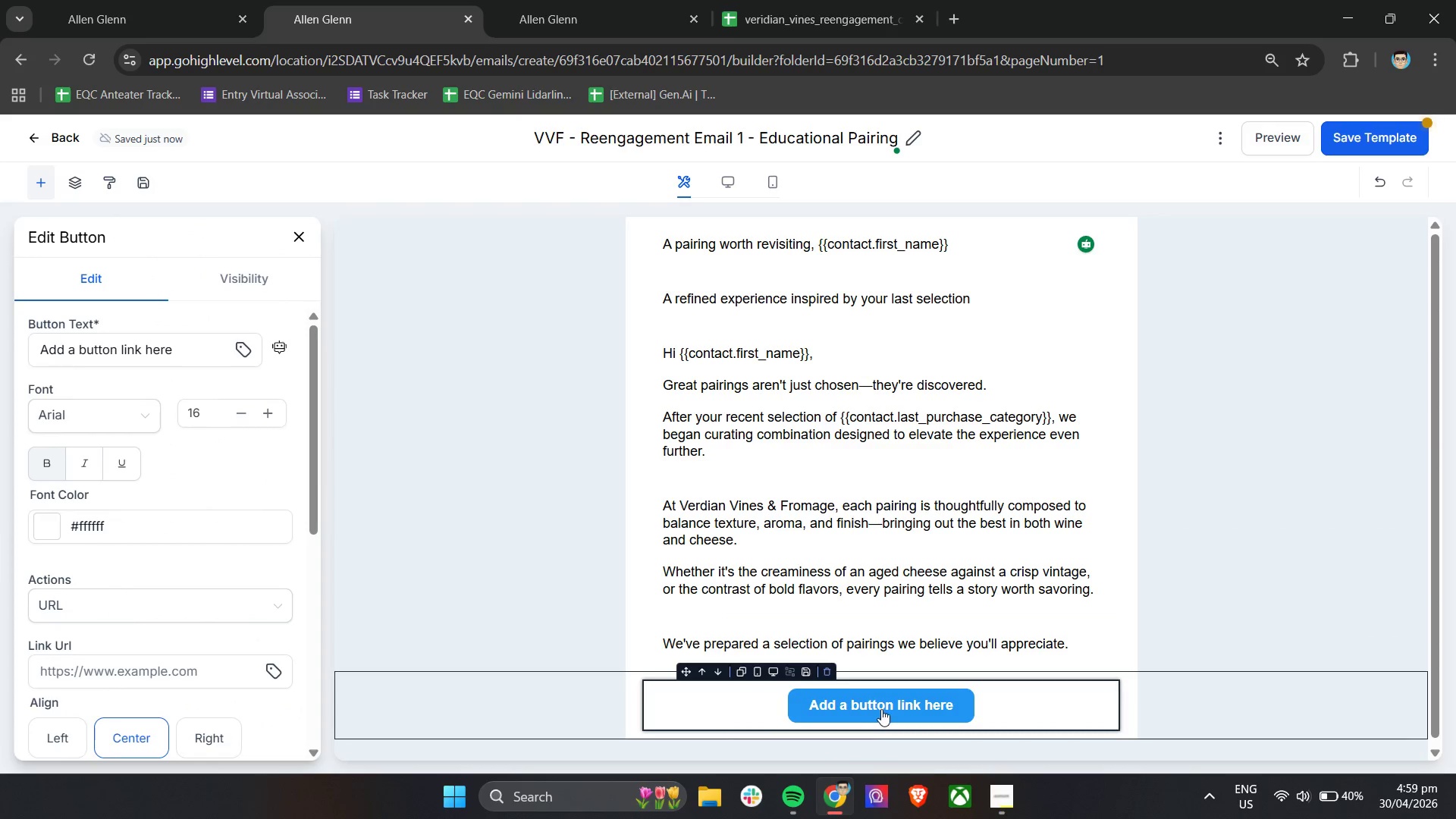 
left_click([881, 708])
 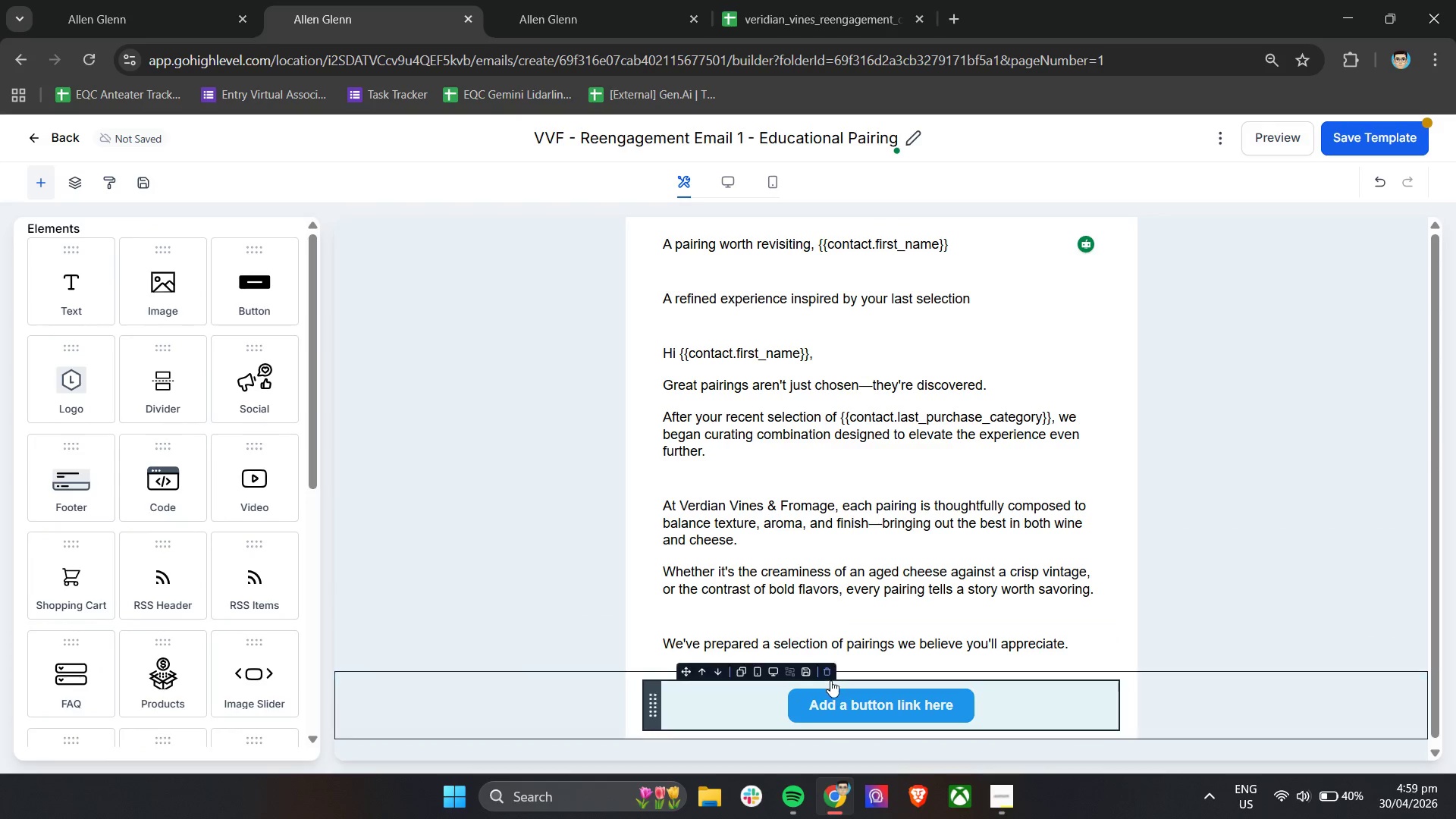 
left_click([831, 693])
 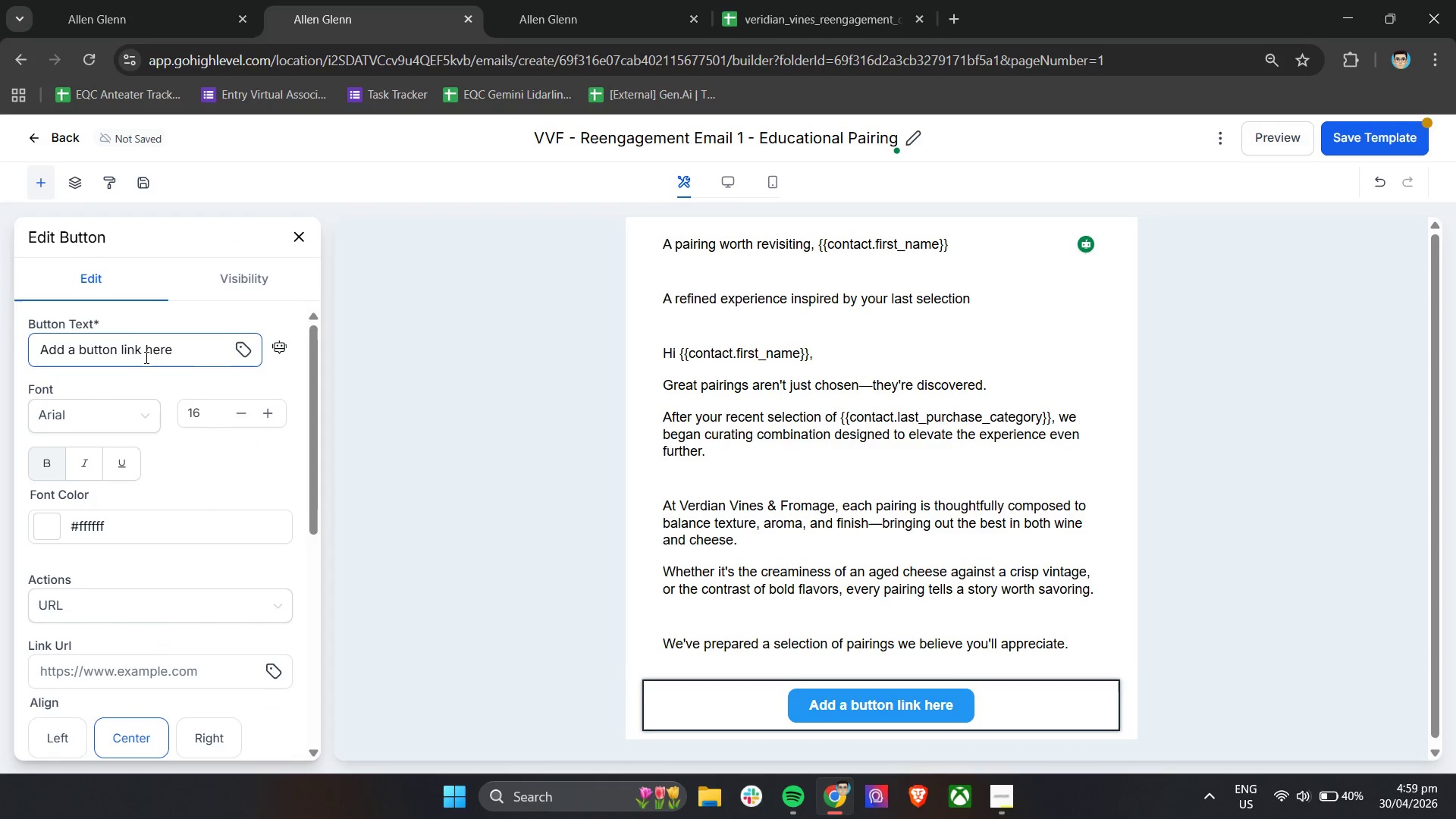 
double_click([150, 353])
 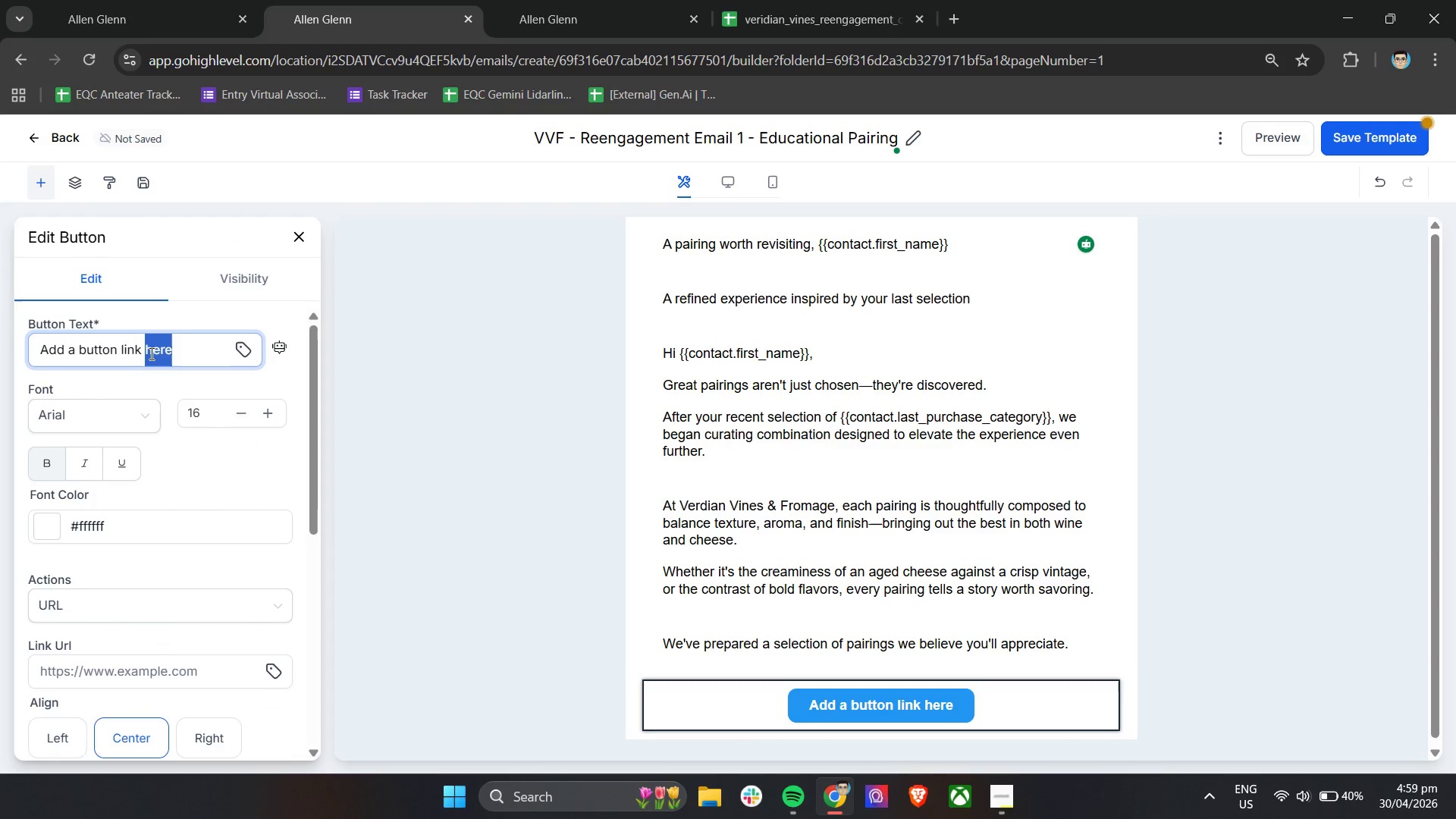 
triple_click([150, 353])
 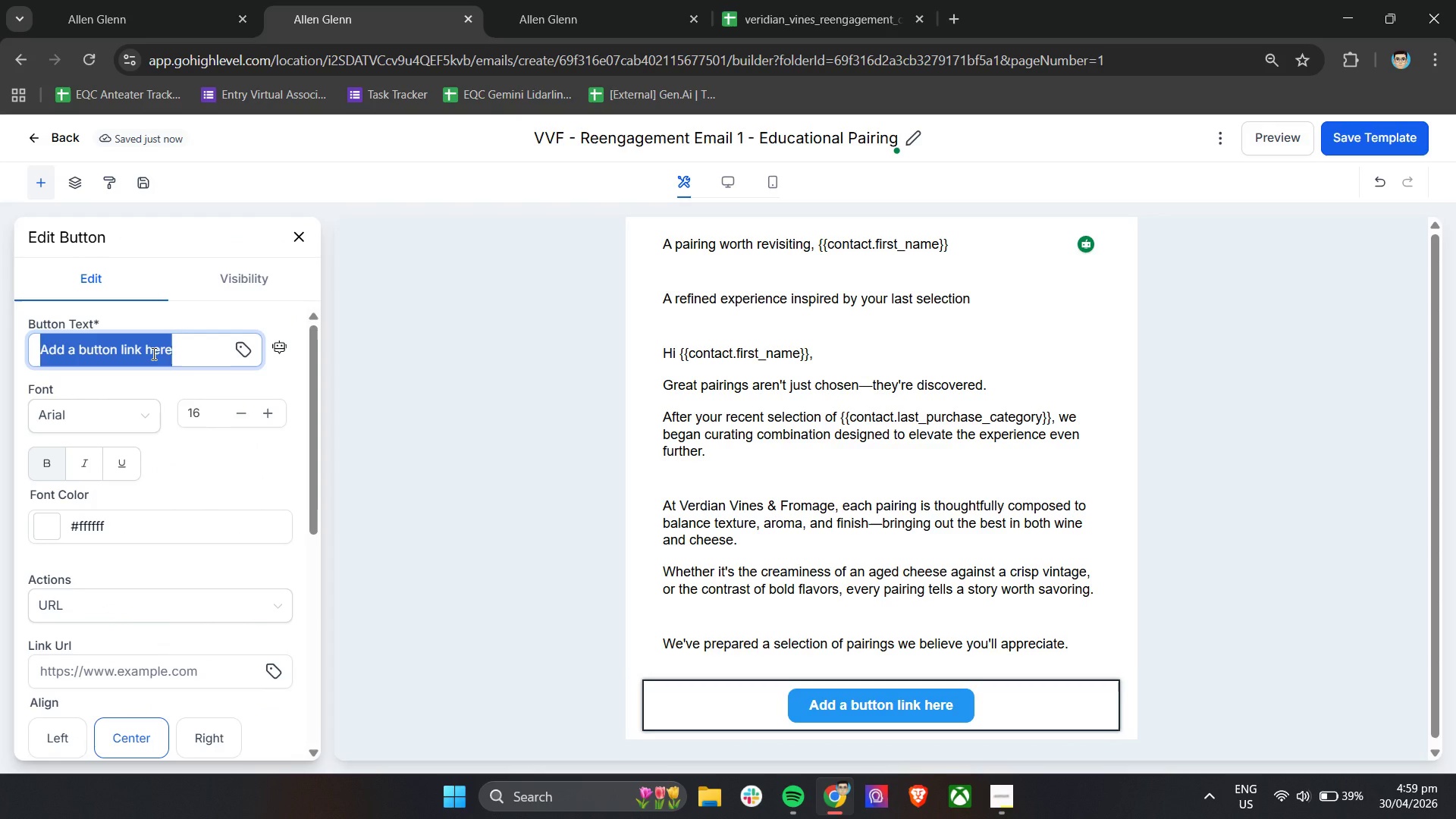 
type(Expro)
key(Backspace)
key(Backspace)
type(lore Curated pairin)
key(Backspace)
key(Backspace)
key(Backspace)
key(Backspace)
key(Backspace)
key(Backspace)
type(Pairings)
 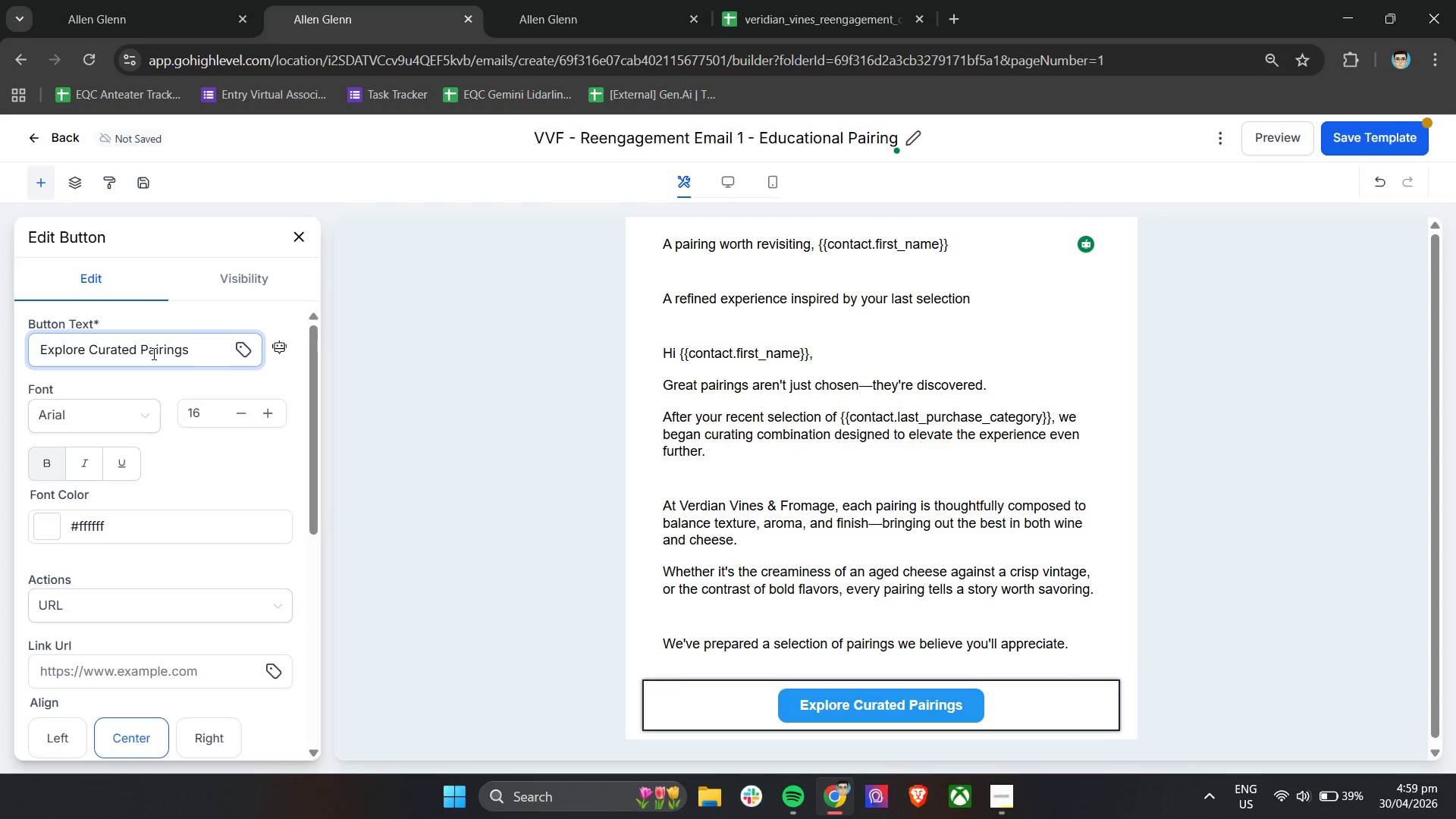 
left_click([180, 461])
 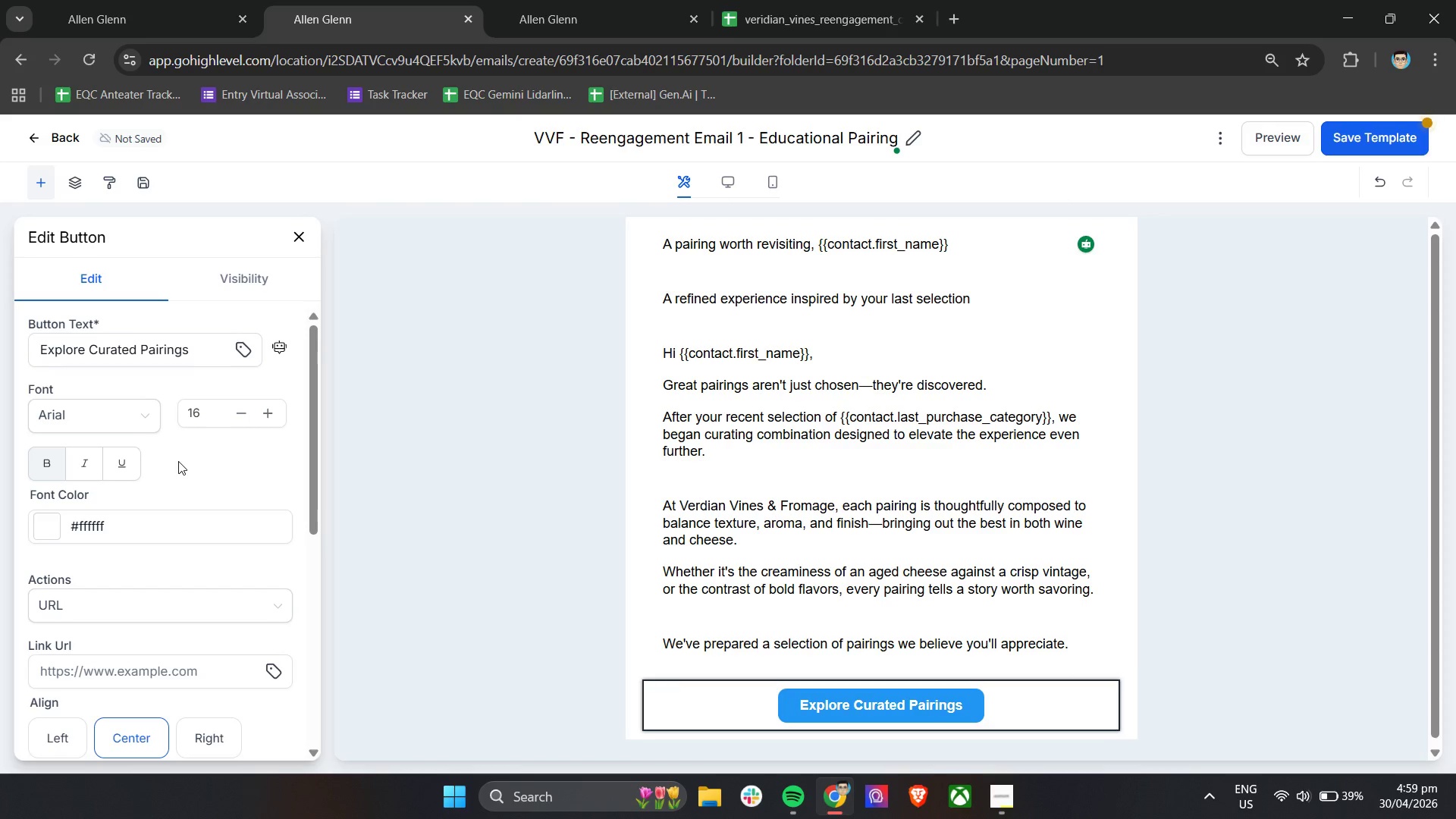 
scroll: coordinate [182, 461], scroll_direction: down, amount: 3.0
 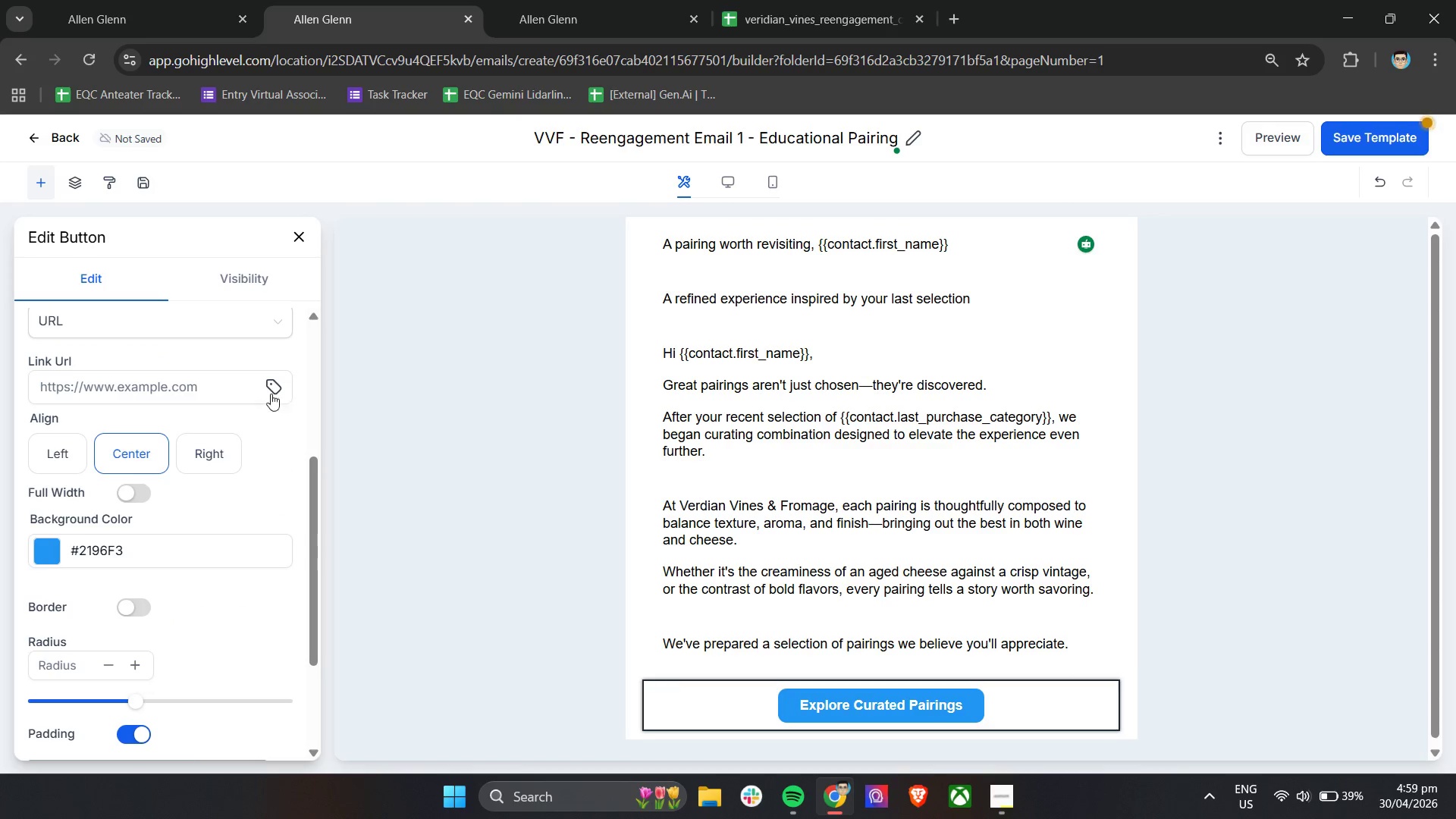 
left_click([272, 388])
 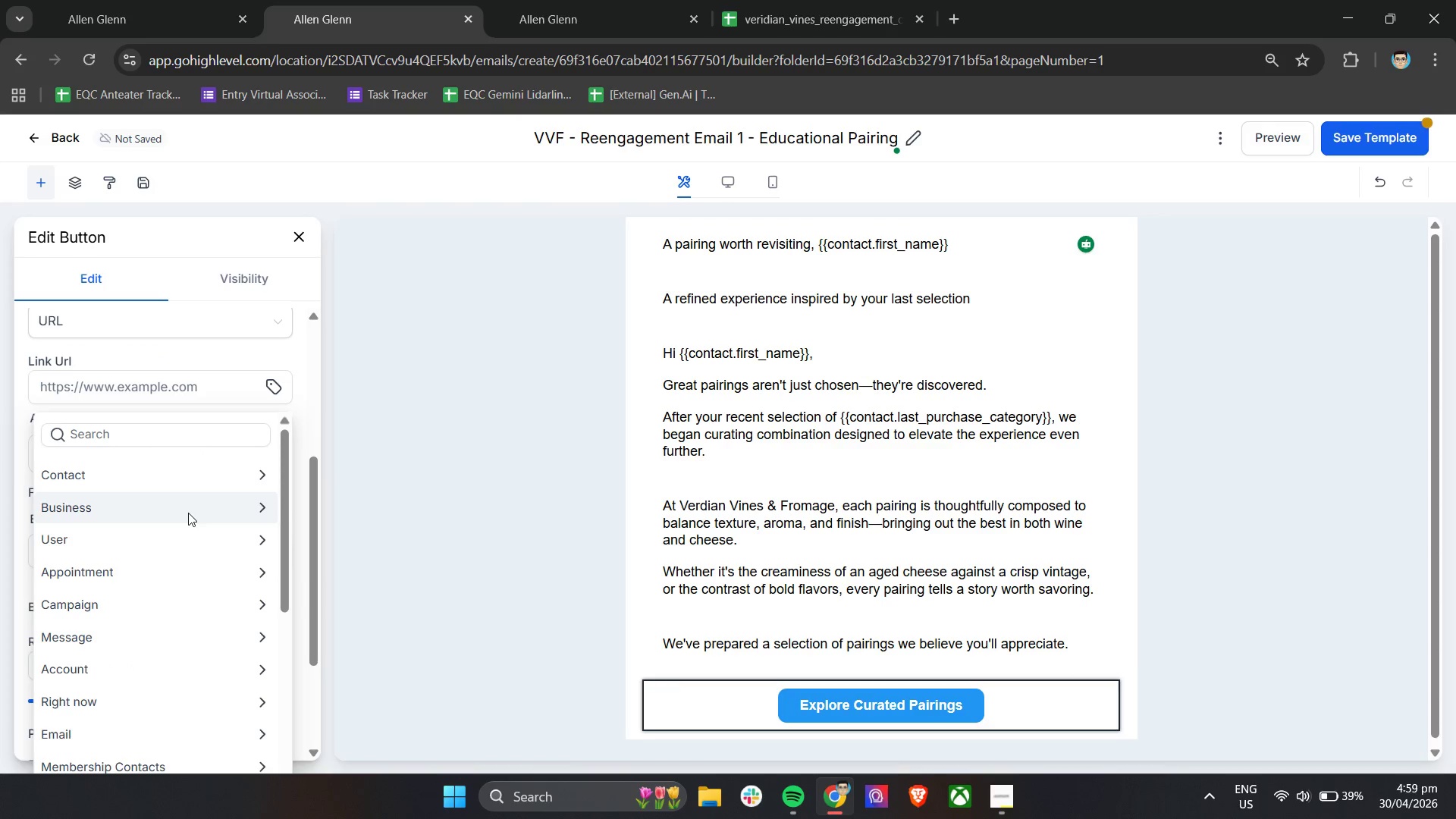 
scroll: coordinate [209, 611], scroll_direction: down, amount: 7.0
 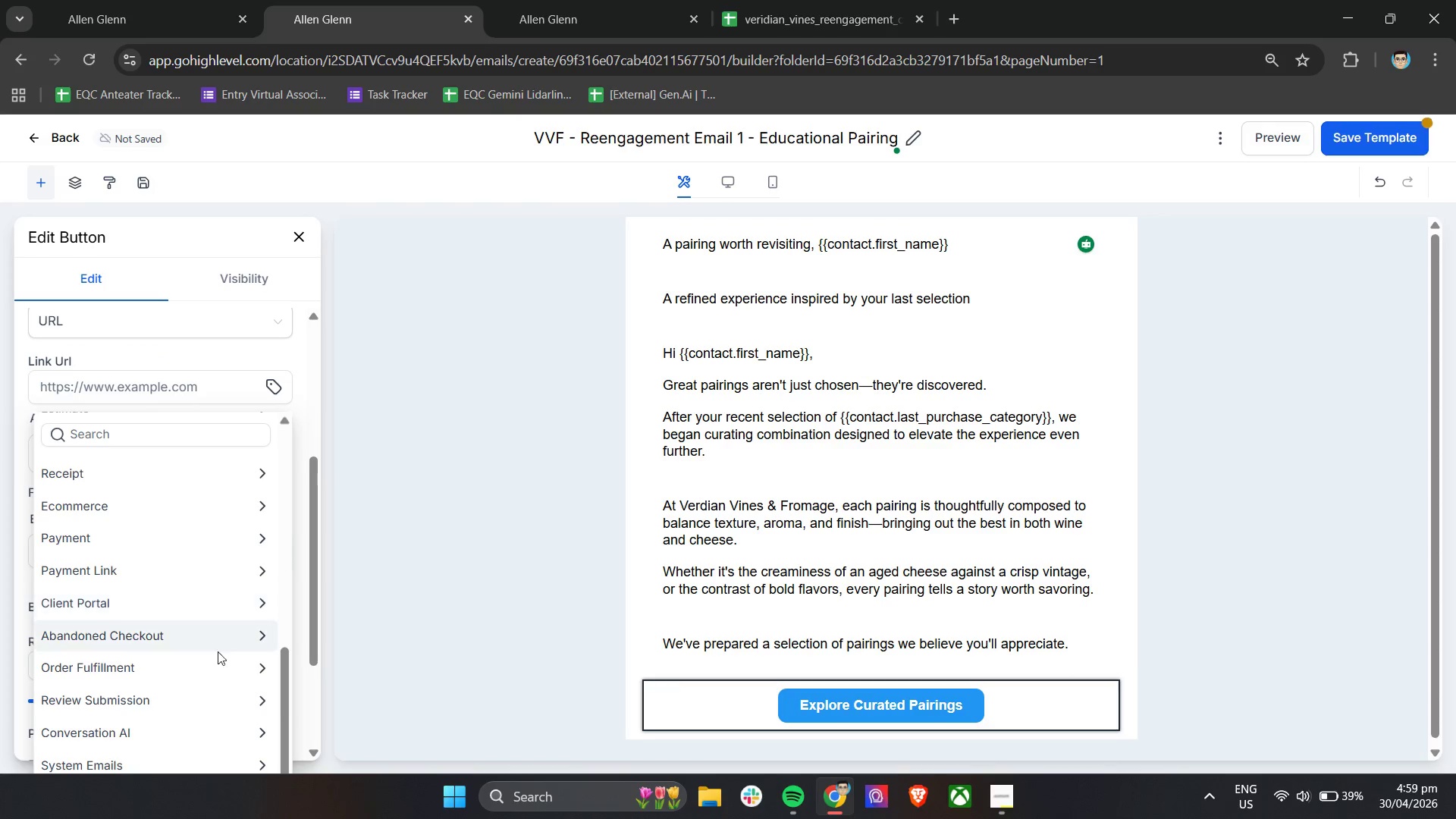 
scroll: coordinate [165, 626], scroll_direction: up, amount: 5.0
 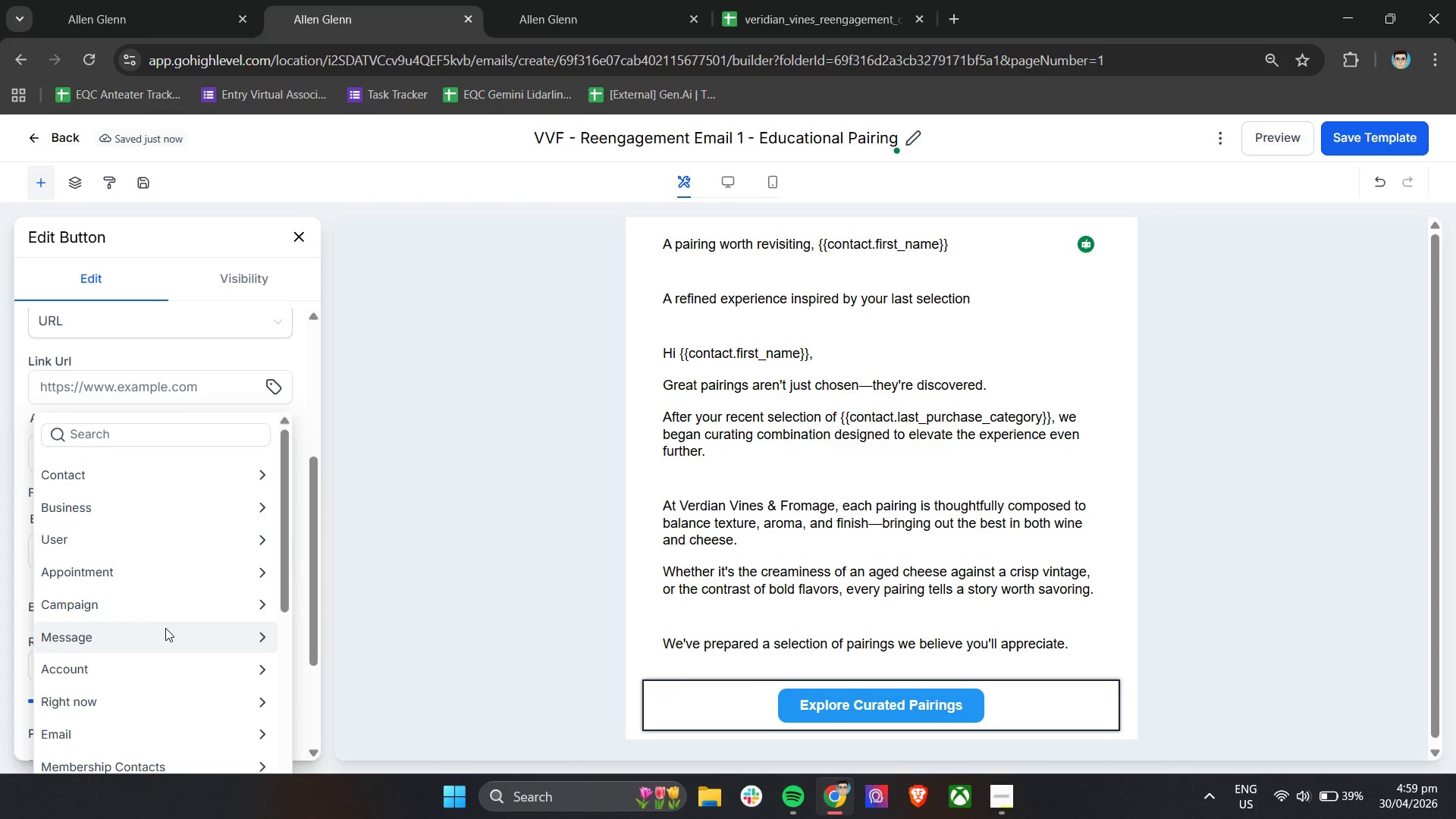 
scroll: coordinate [174, 632], scroll_direction: down, amount: 8.0
 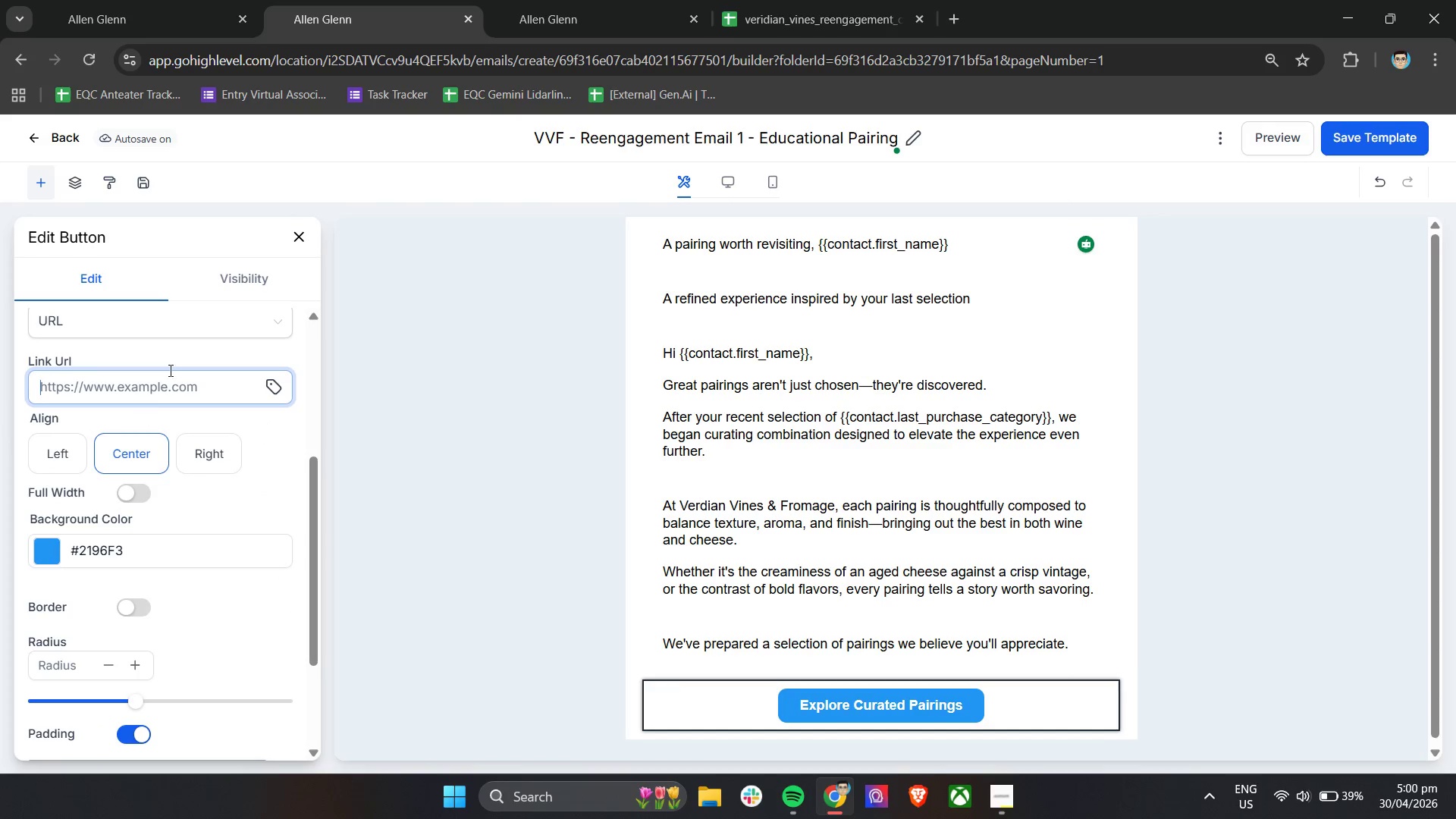 
scroll: coordinate [170, 389], scroll_direction: up, amount: 1.0
 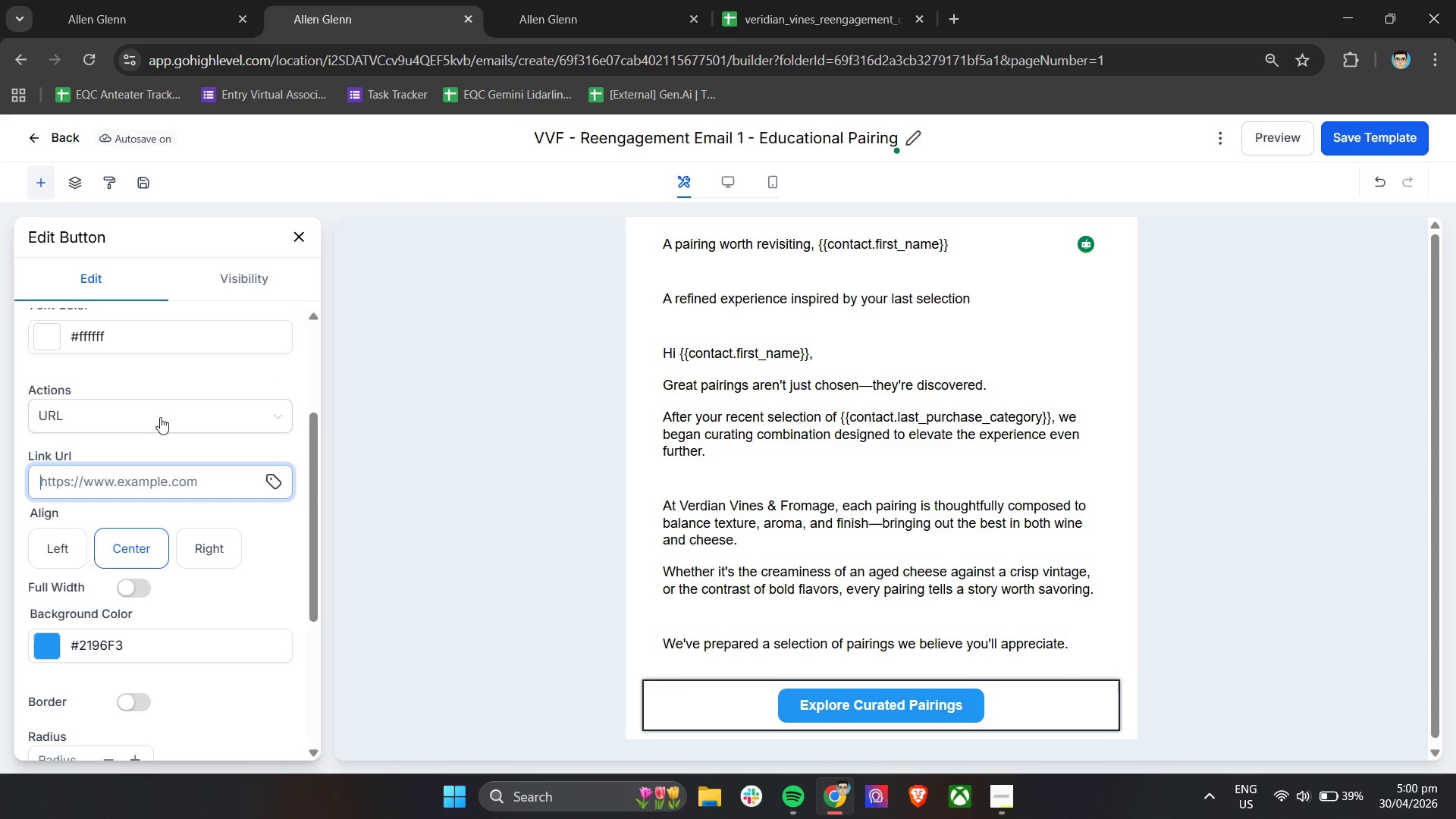 
left_click([158, 412])
 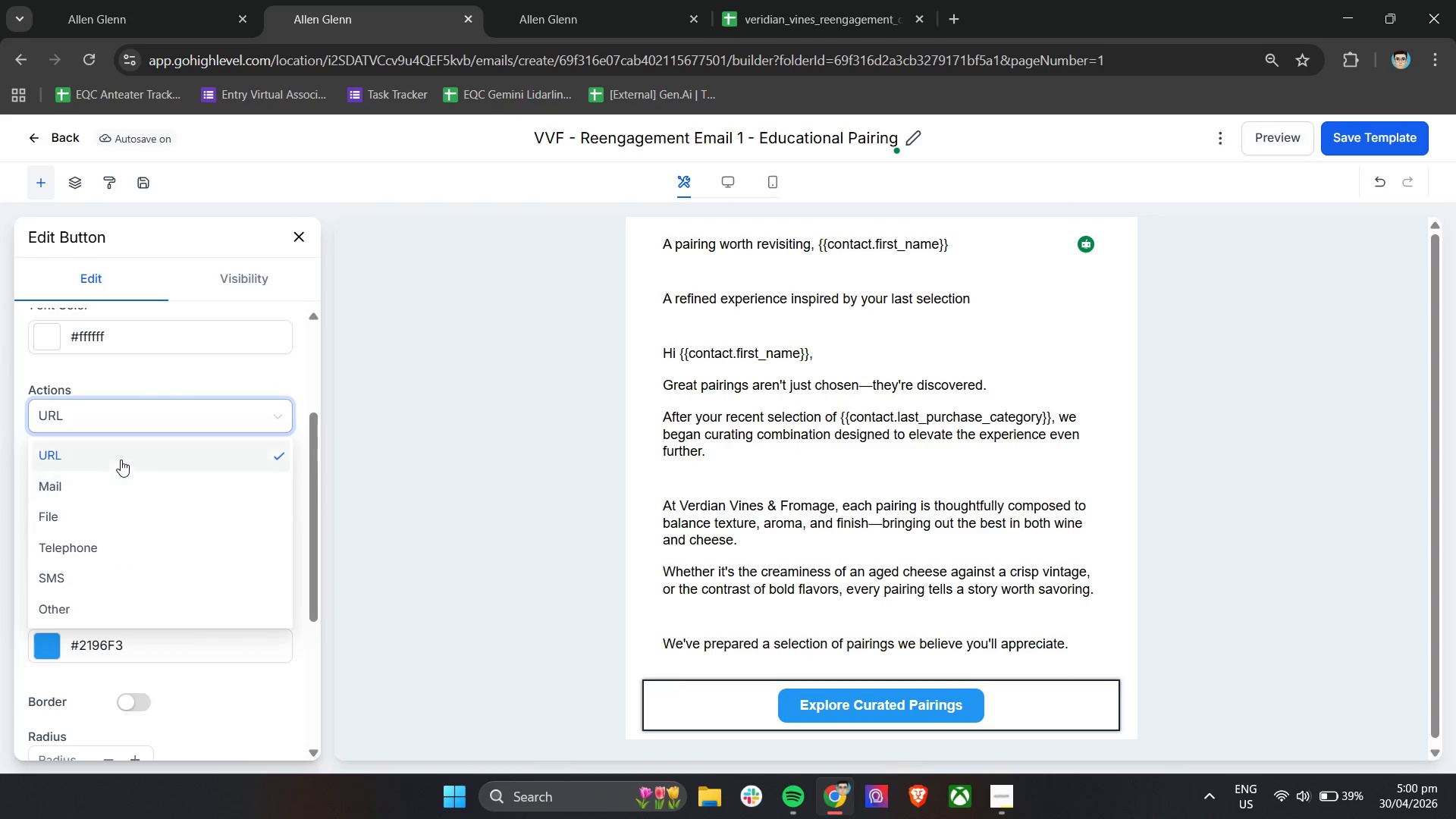 
left_click([121, 460])
 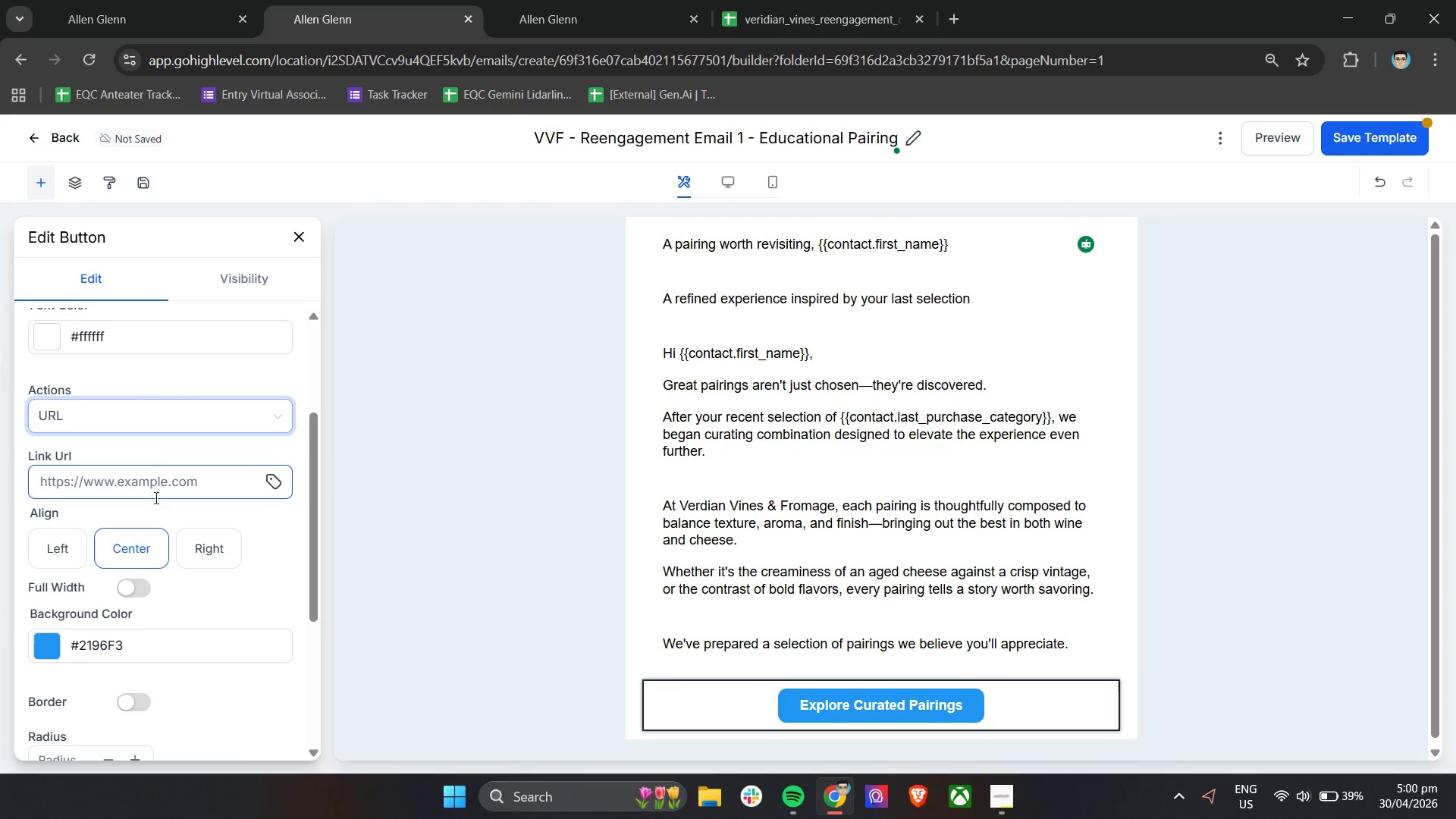 
left_click([156, 479])
 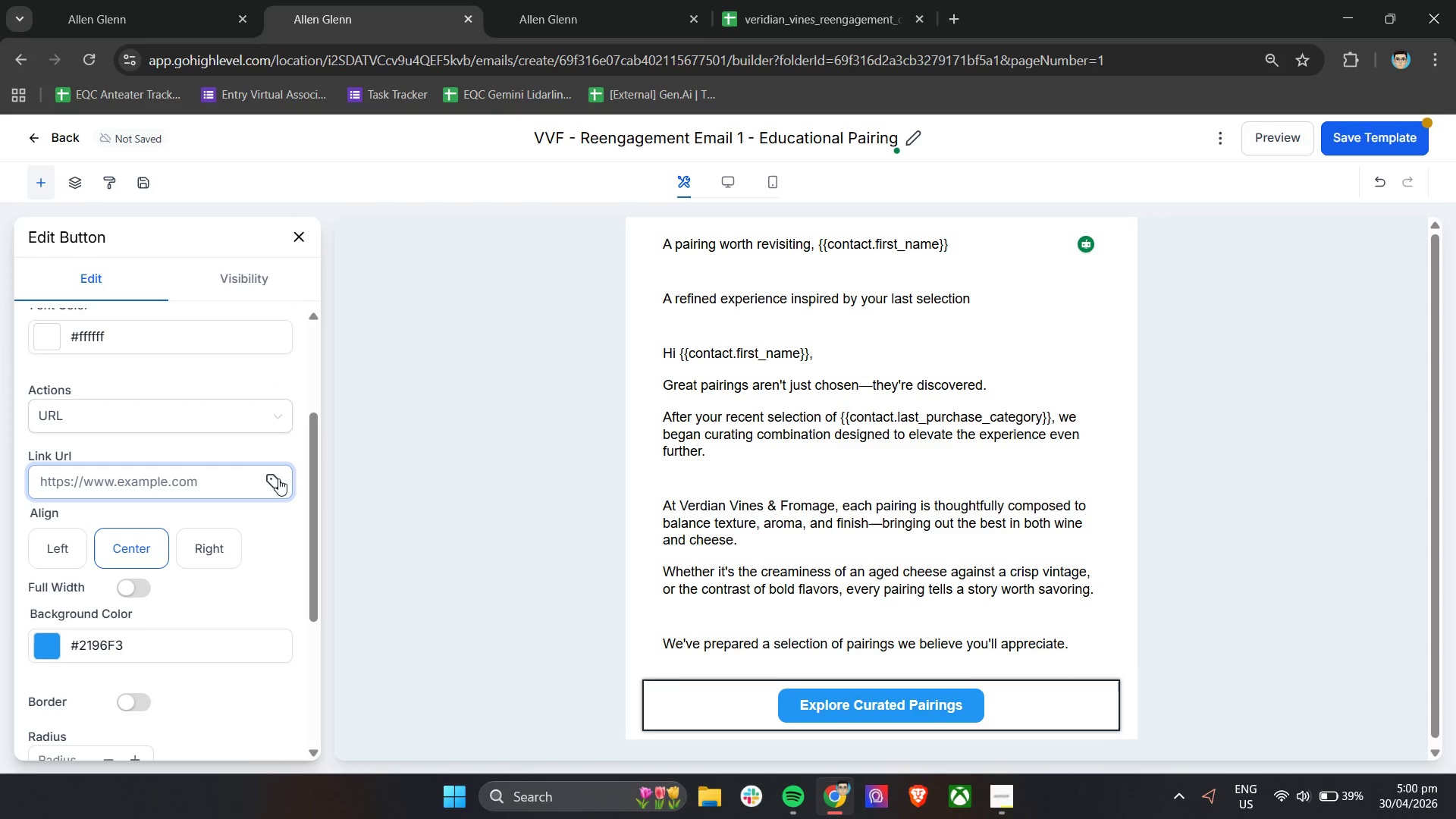 
left_click([278, 479])
 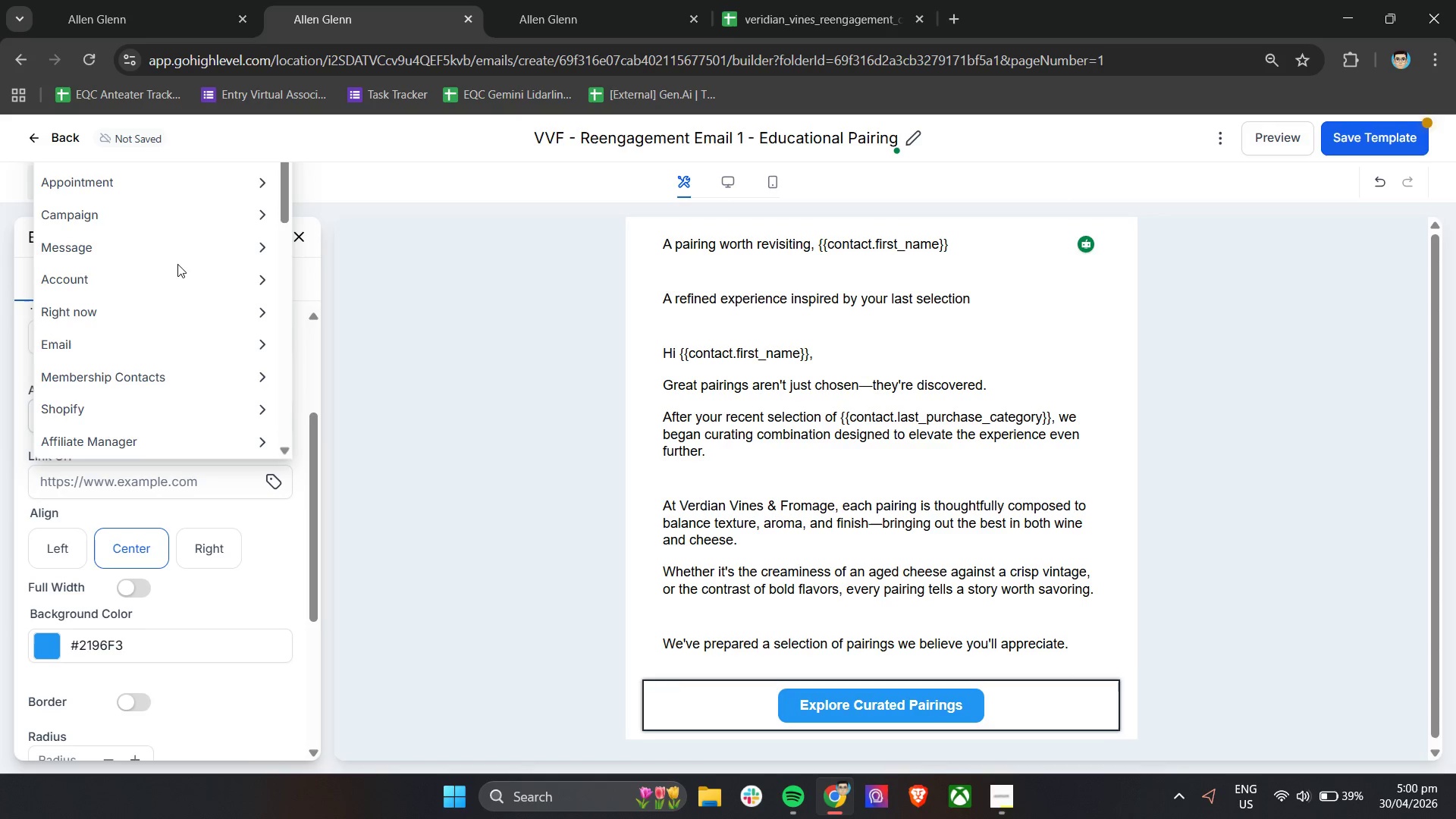 
scroll: coordinate [178, 264], scroll_direction: down, amount: 1.0
 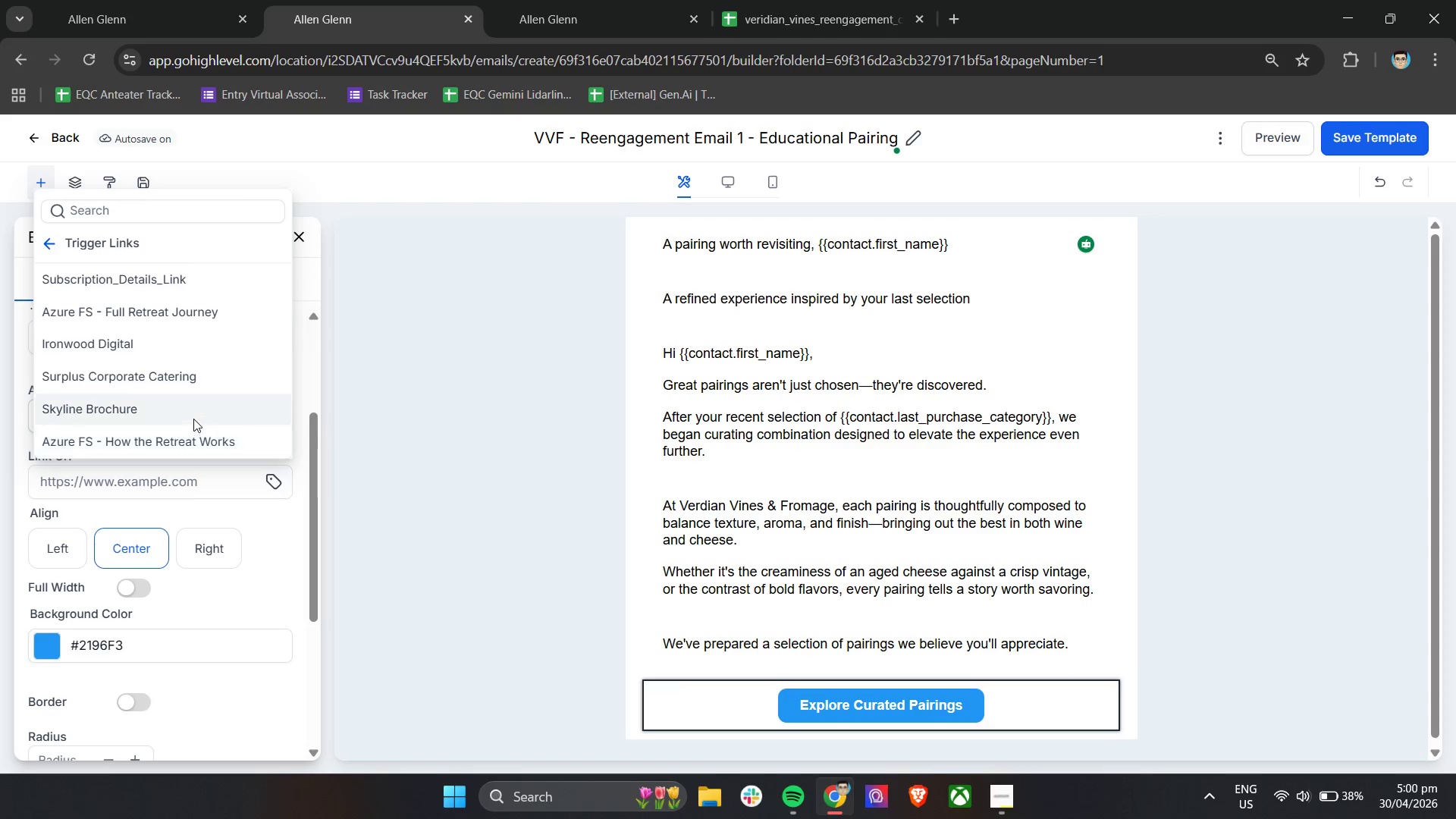 
left_click([197, 285])
 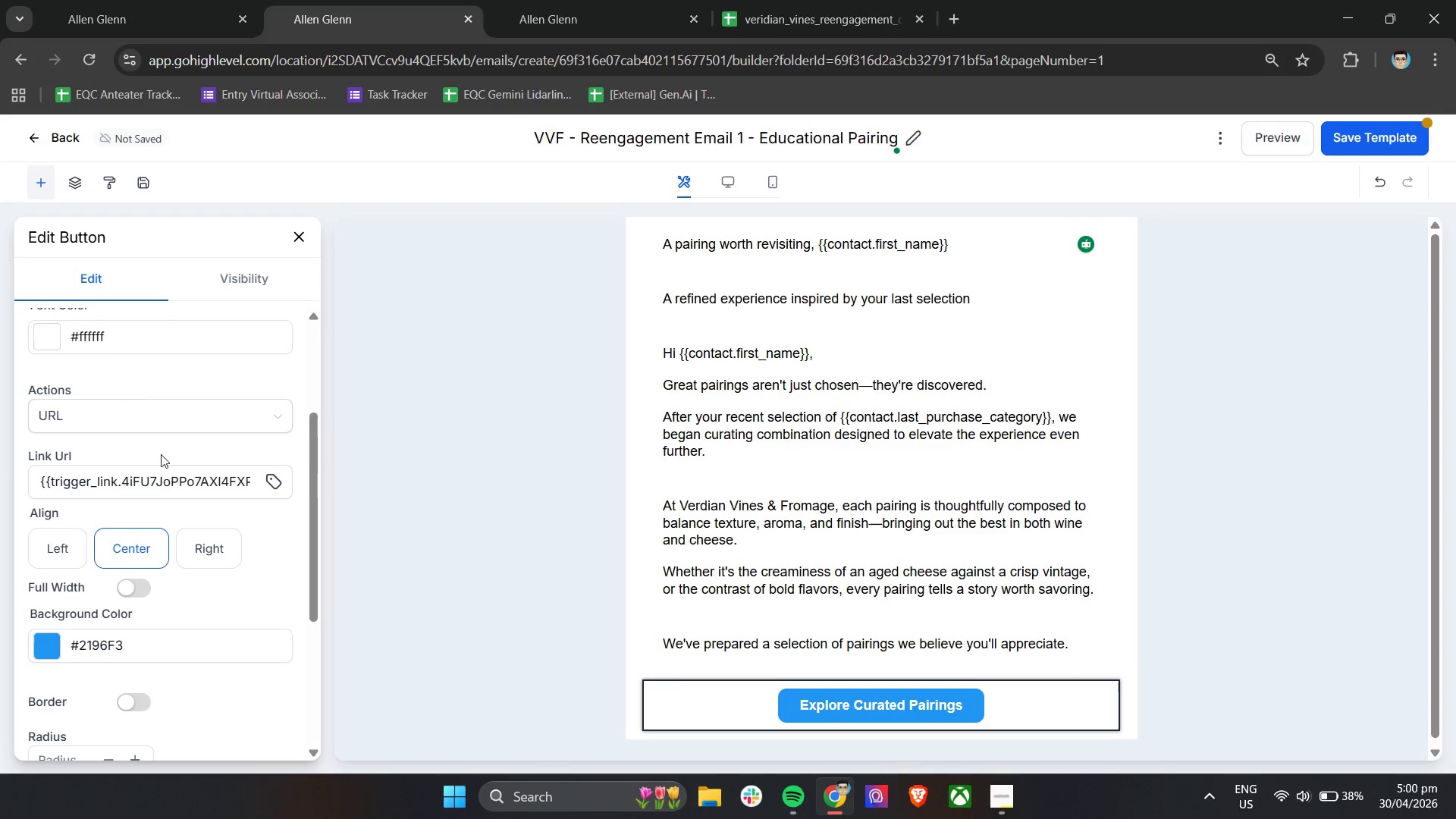 
left_click([155, 441])
 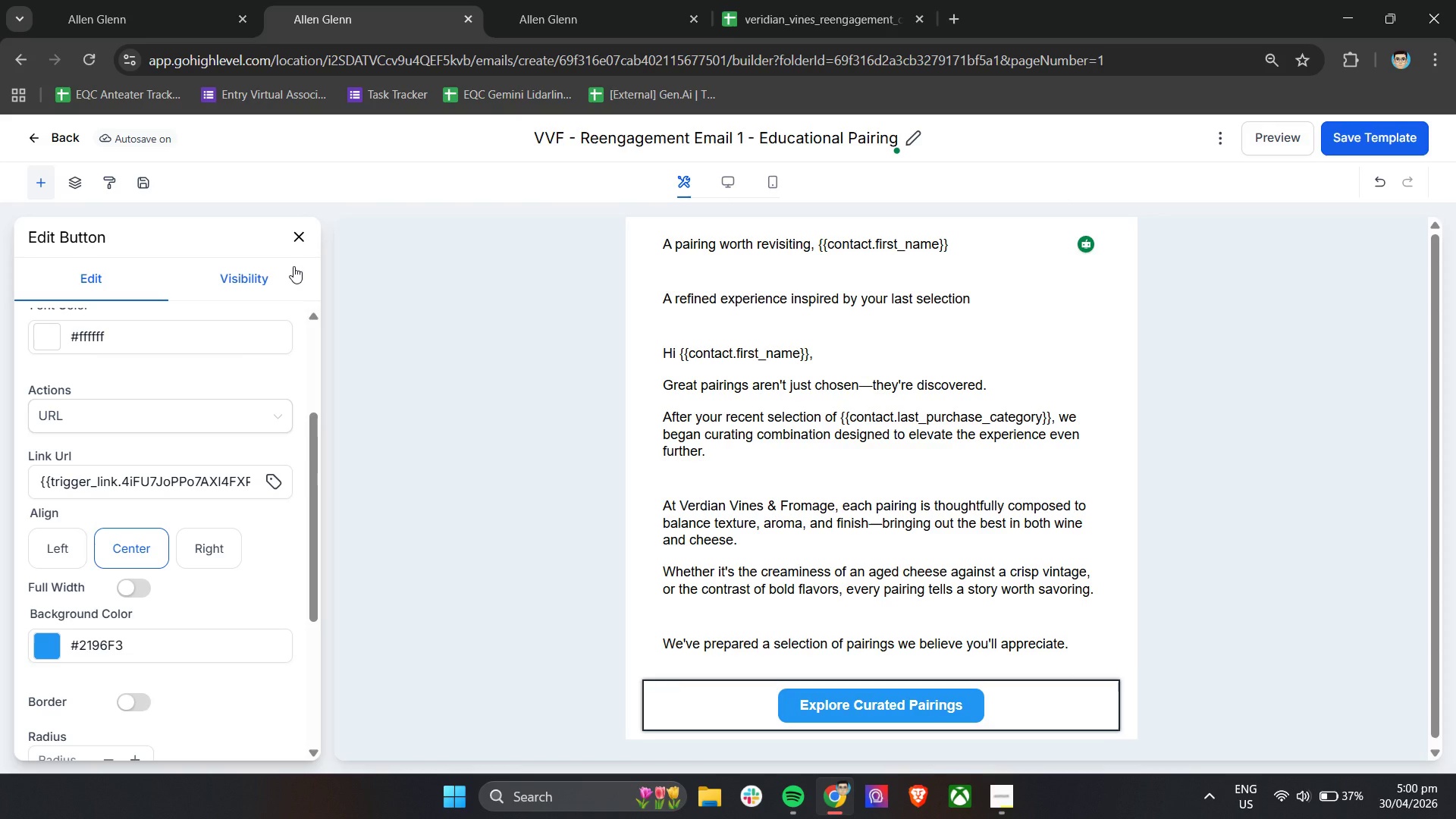 
wait(31.34)
 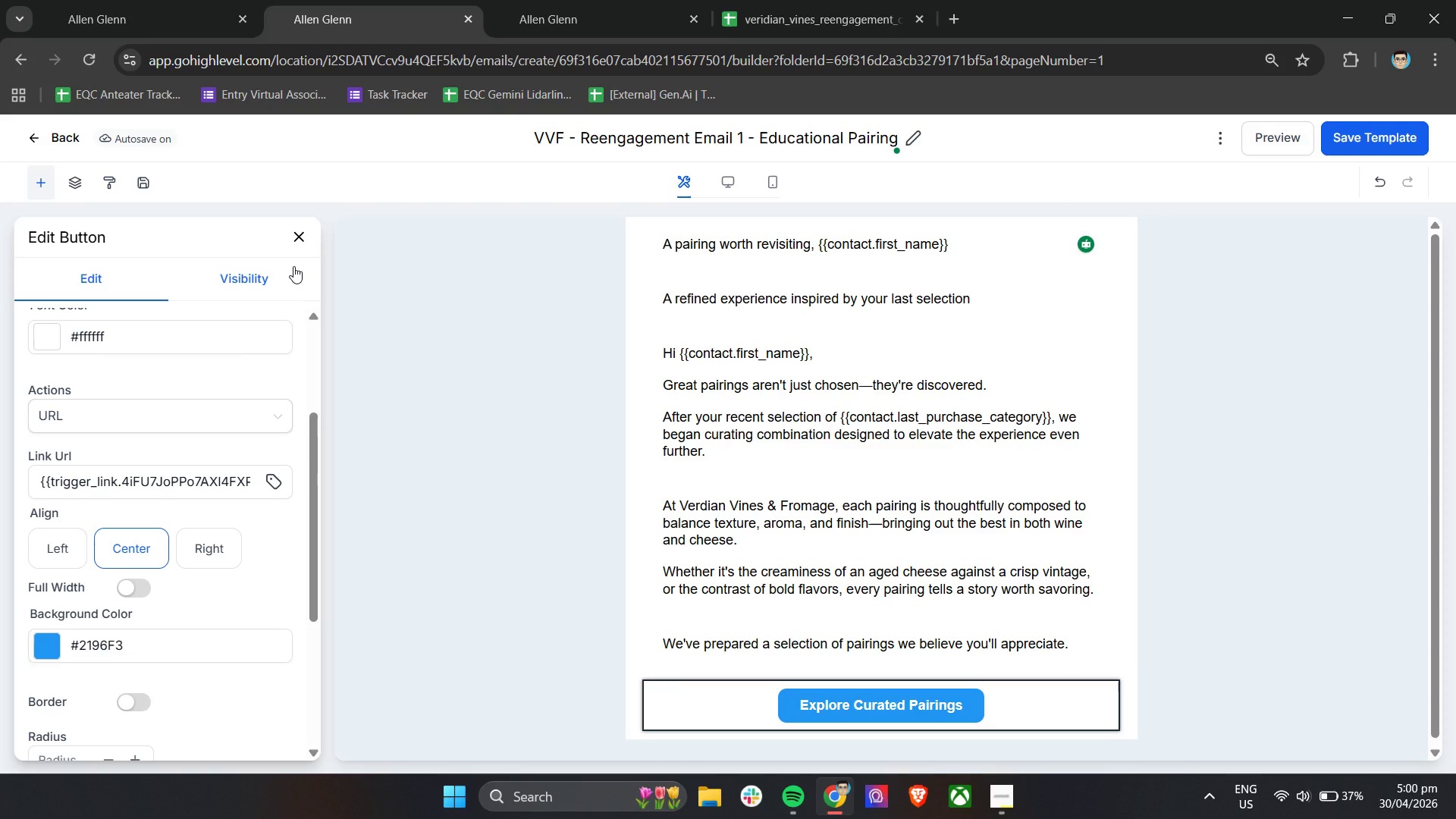 
scroll: coordinate [251, 533], scroll_direction: up, amount: 2.0
 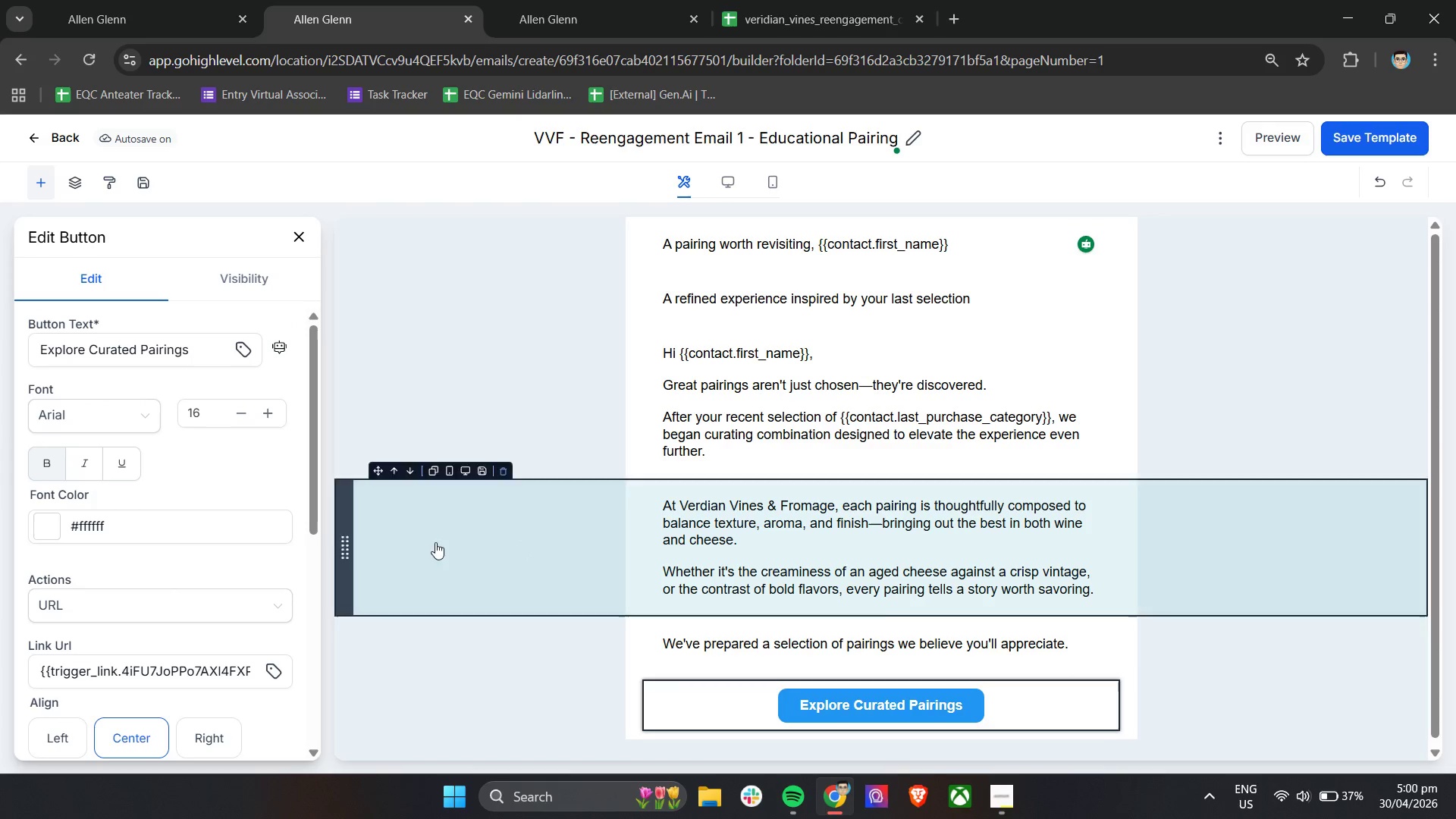 
scroll: coordinate [225, 566], scroll_direction: down, amount: 5.0
 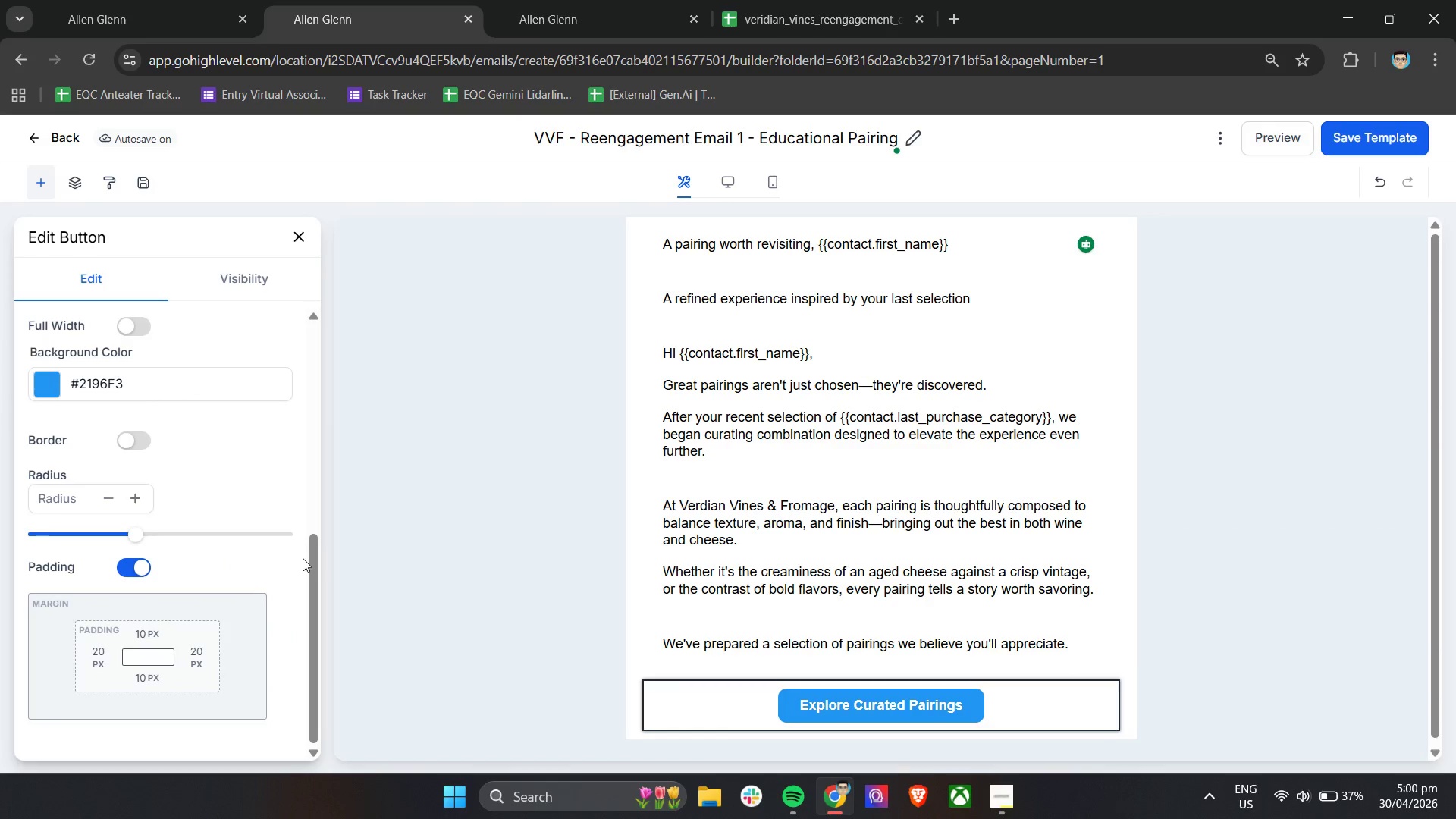 
scroll: coordinate [220, 419], scroll_direction: up, amount: 19.0
 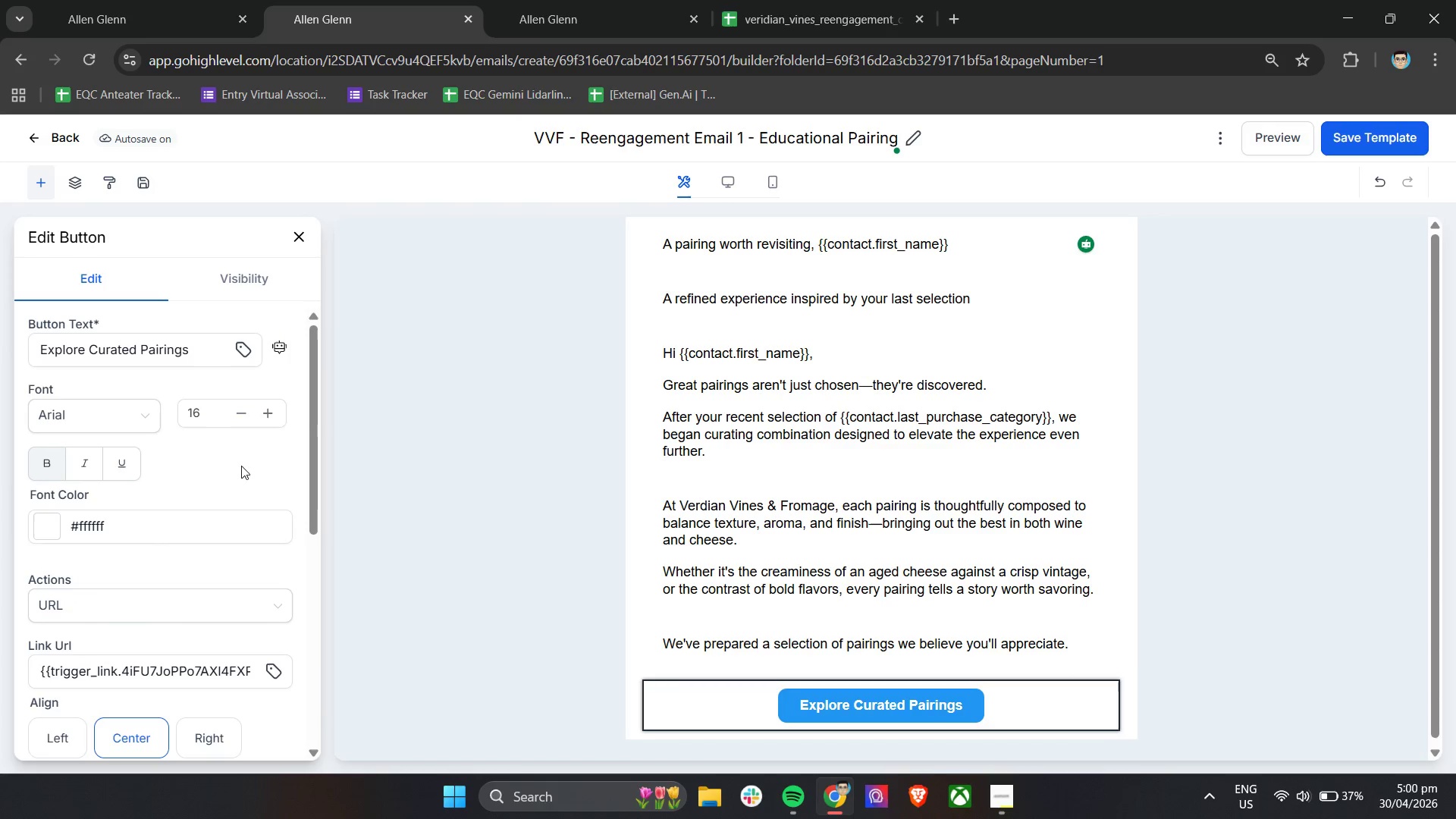 
left_click([414, 469])
 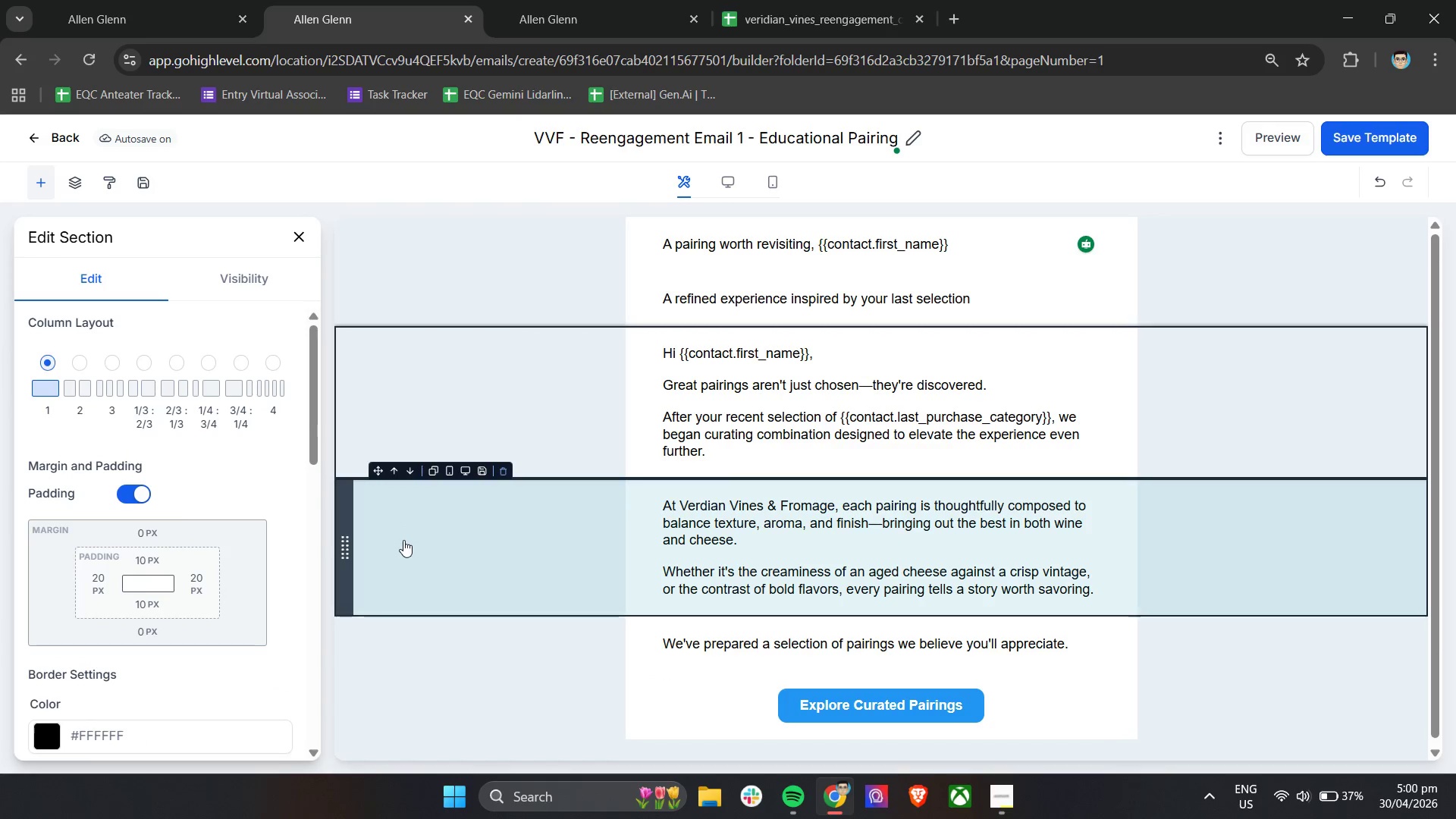 
left_click([404, 541])
 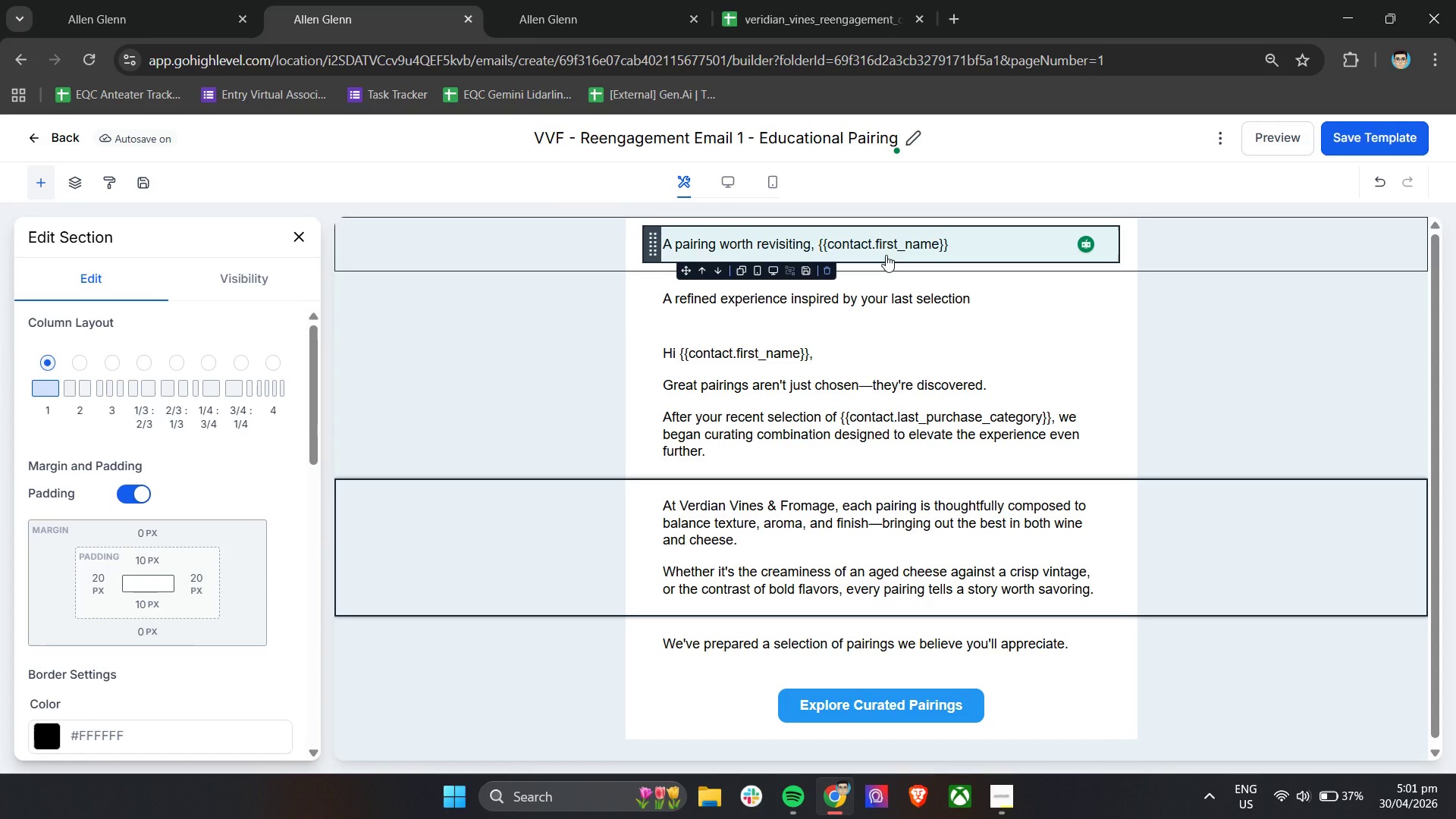 
wait(11.11)
 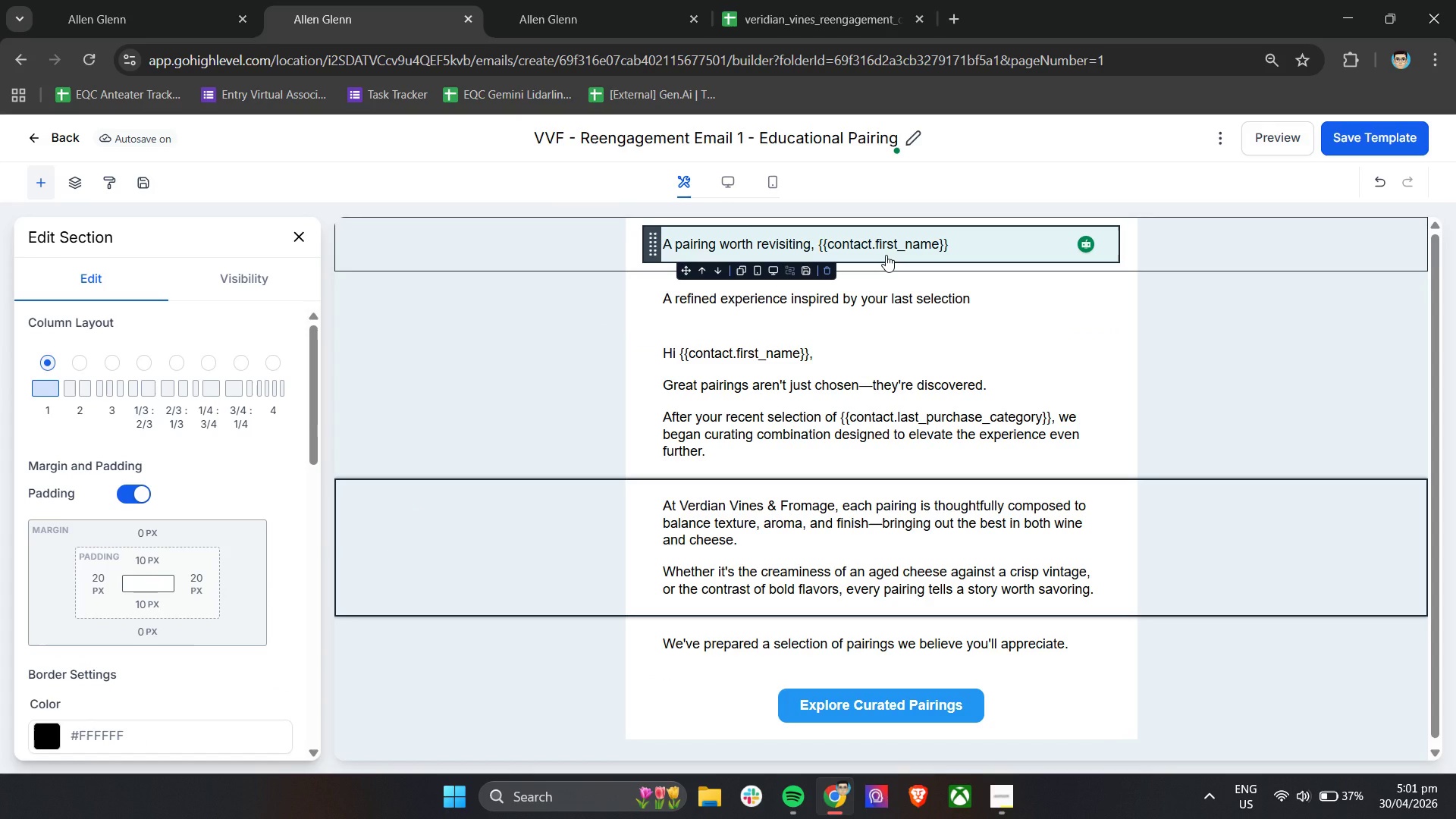 
double_click([858, 235])
 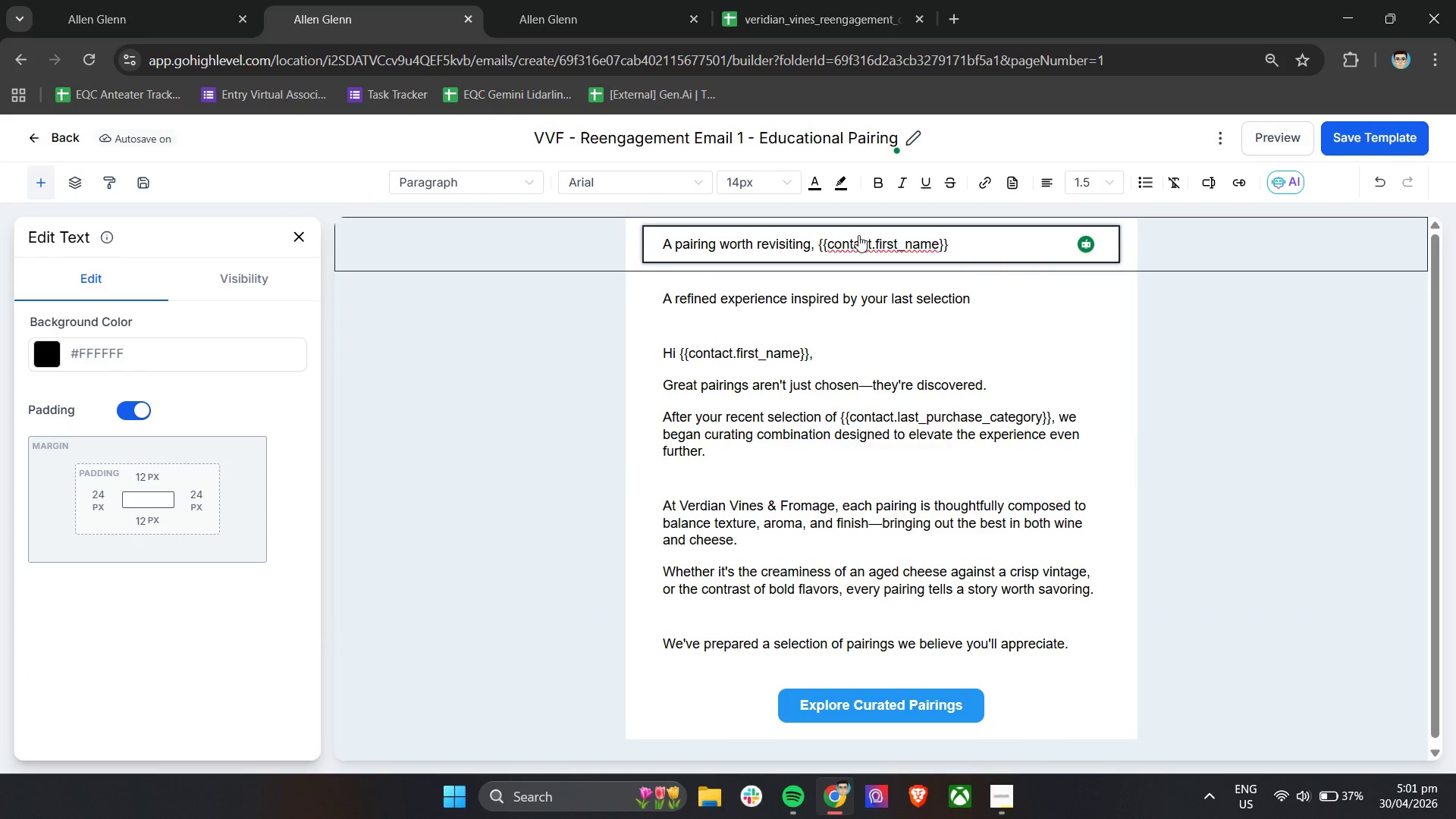 
triple_click([858, 235])
 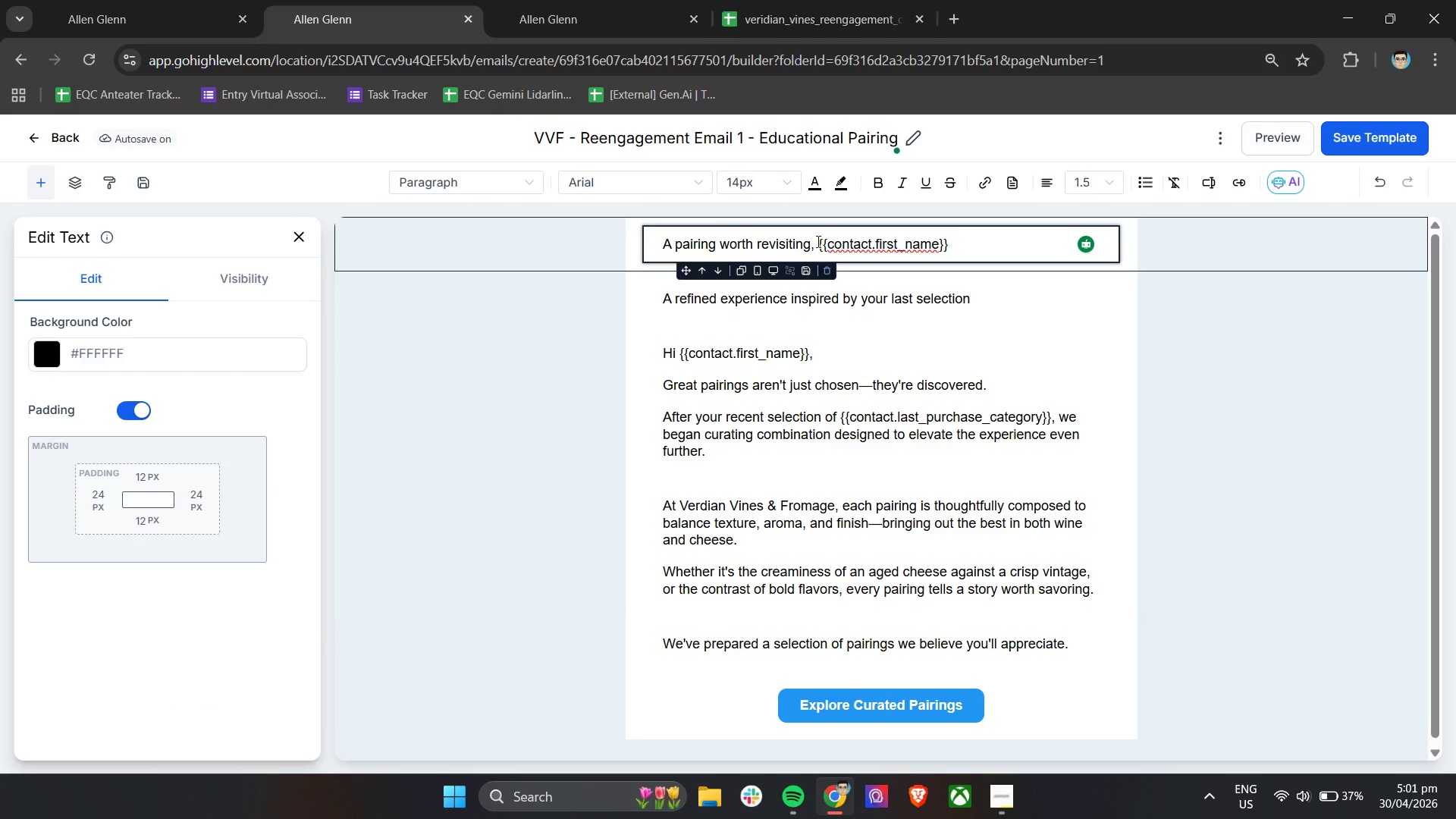 
left_click([799, 242])
 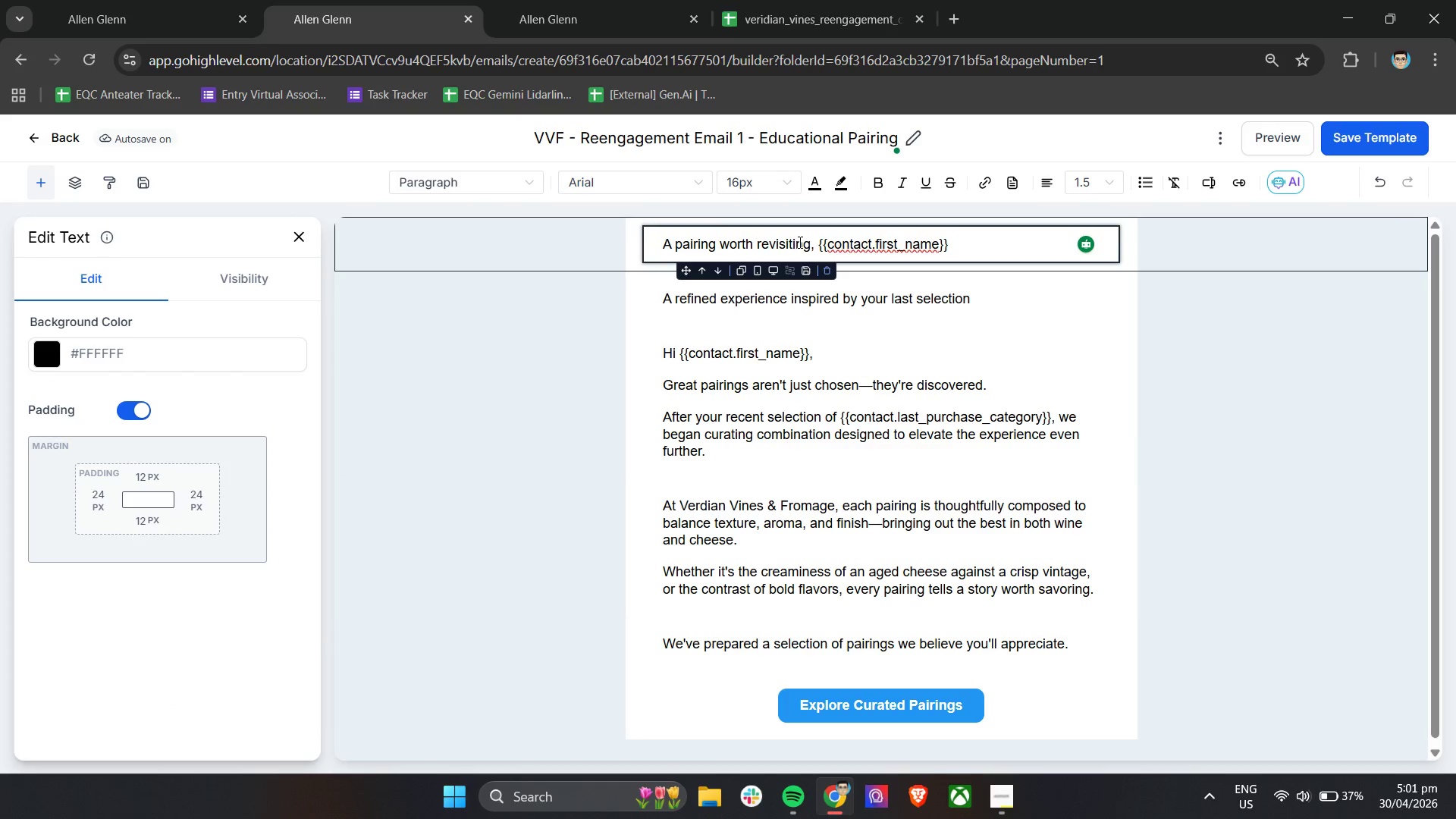 
key(Control+A)
 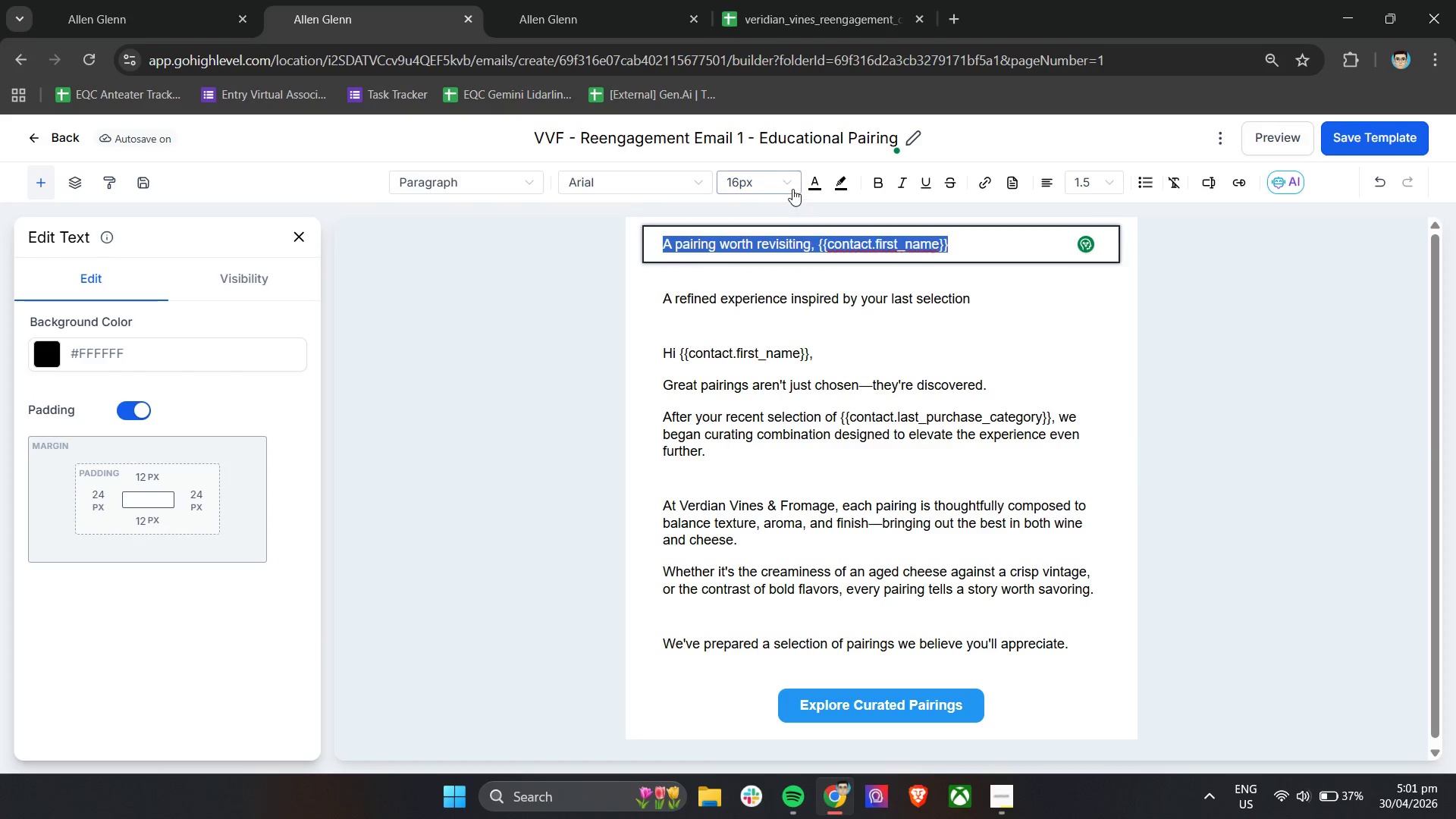 
left_click([792, 187])
 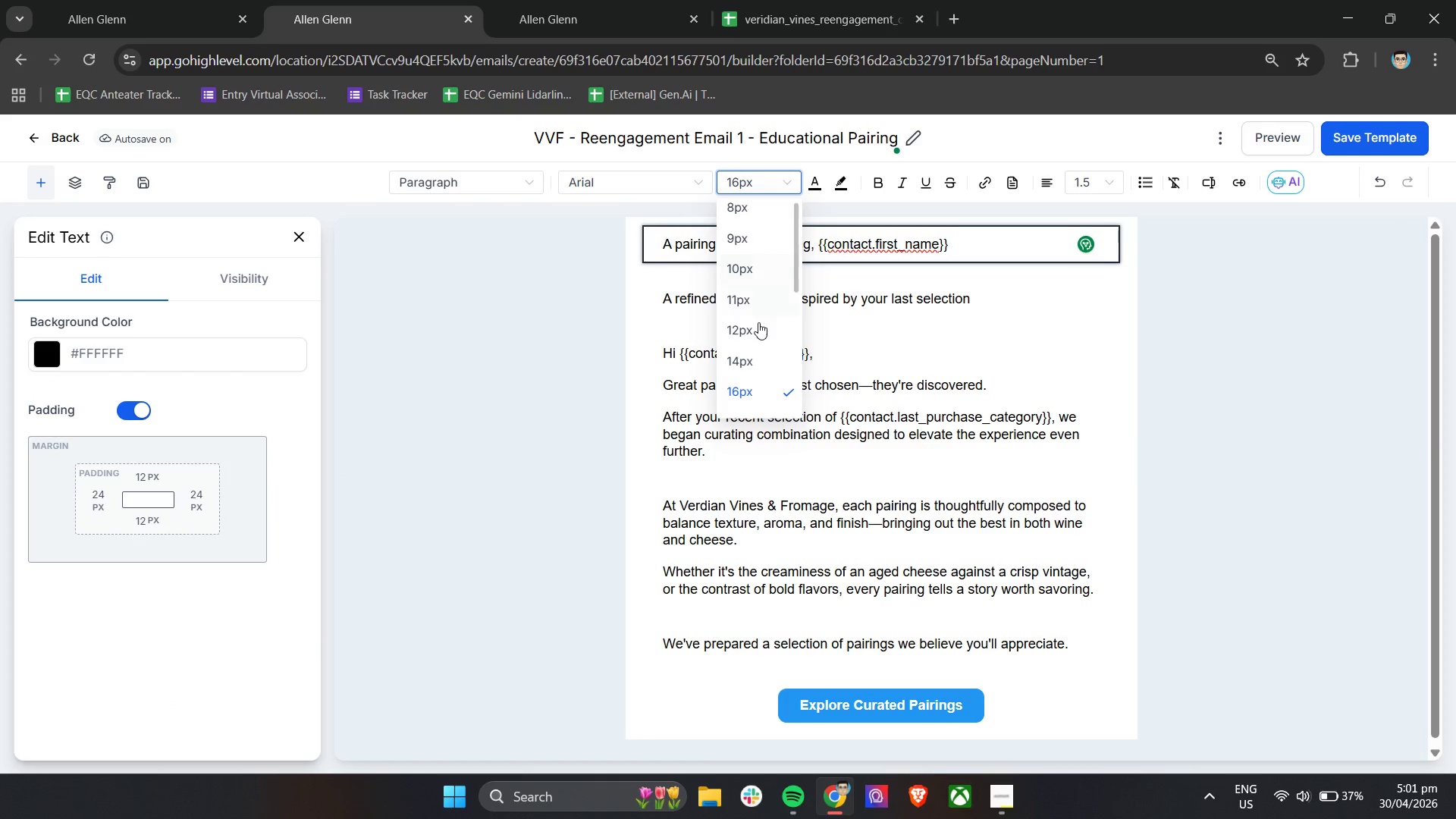 
scroll: coordinate [758, 322], scroll_direction: down, amount: 2.0
 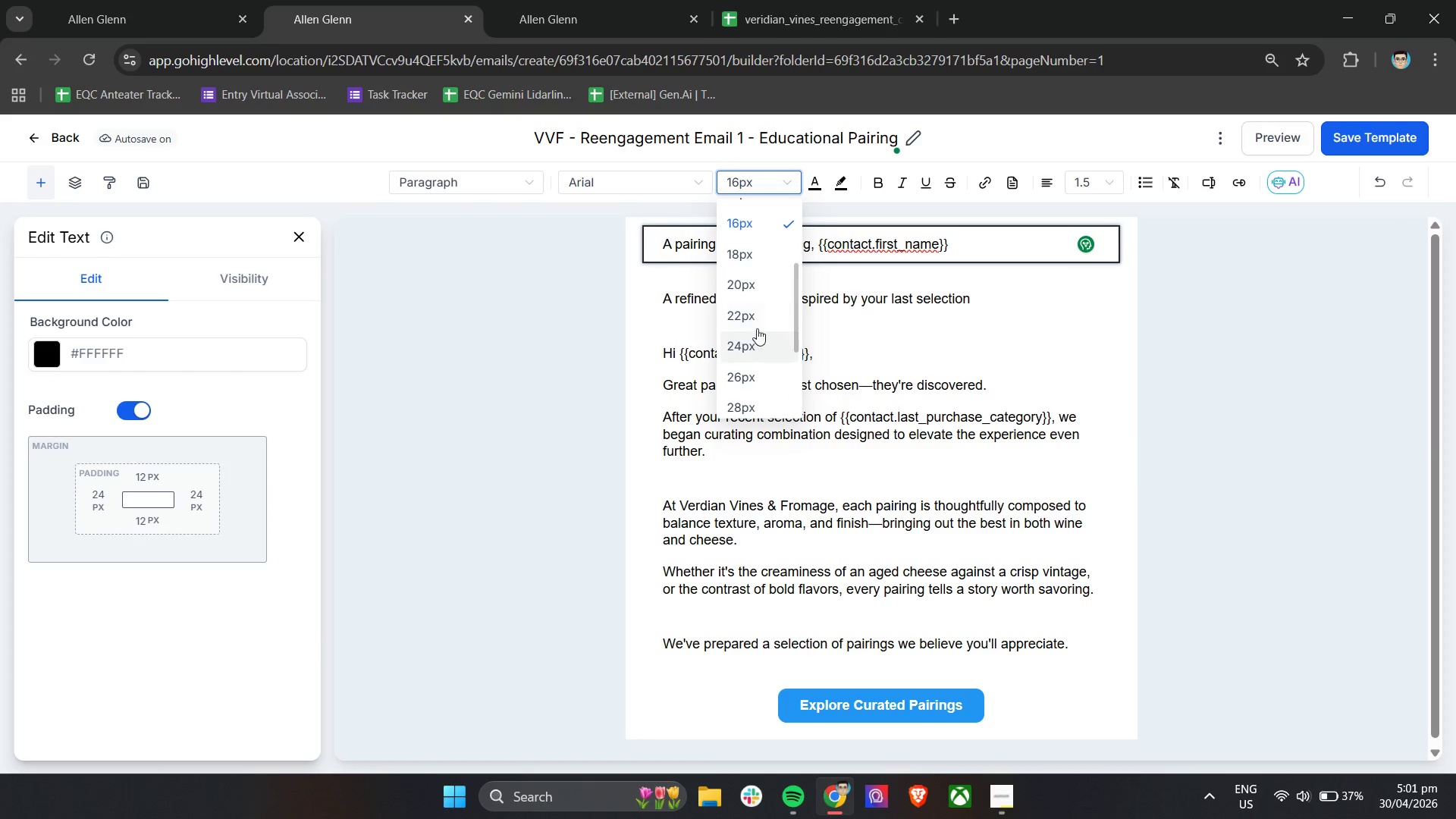 
left_click([758, 321])
 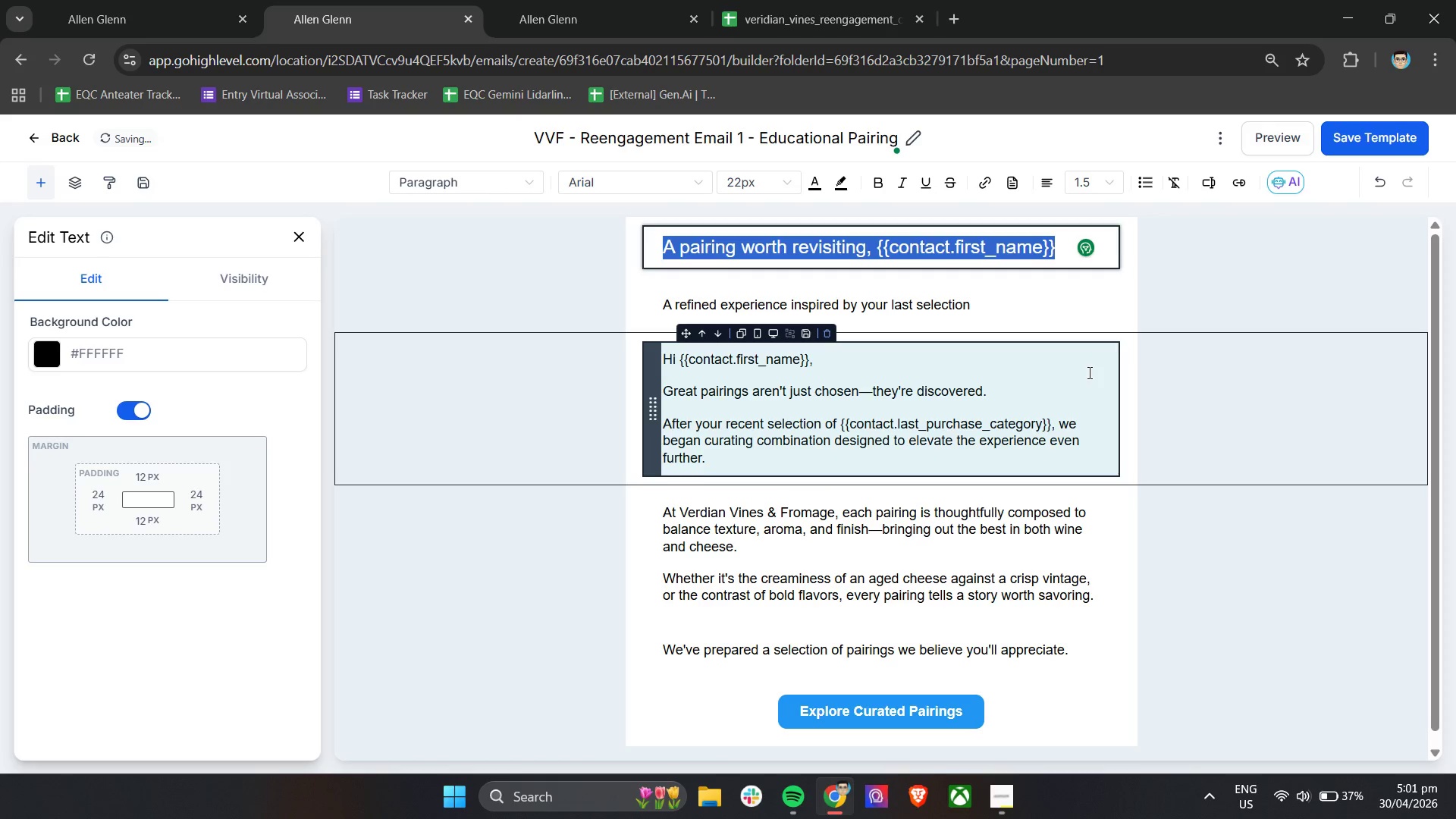 
wait(10.2)
 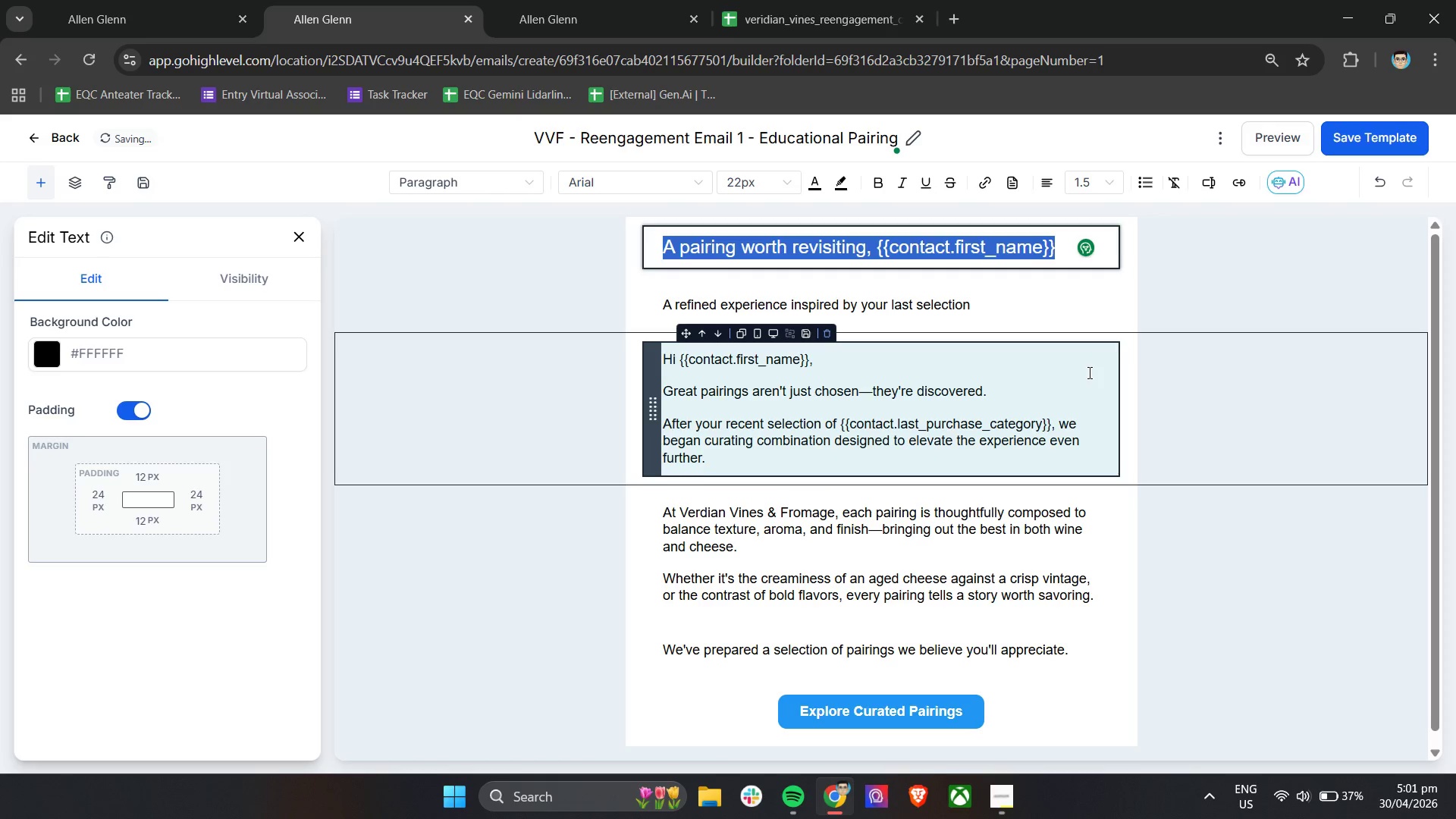 
left_click([133, 477])
 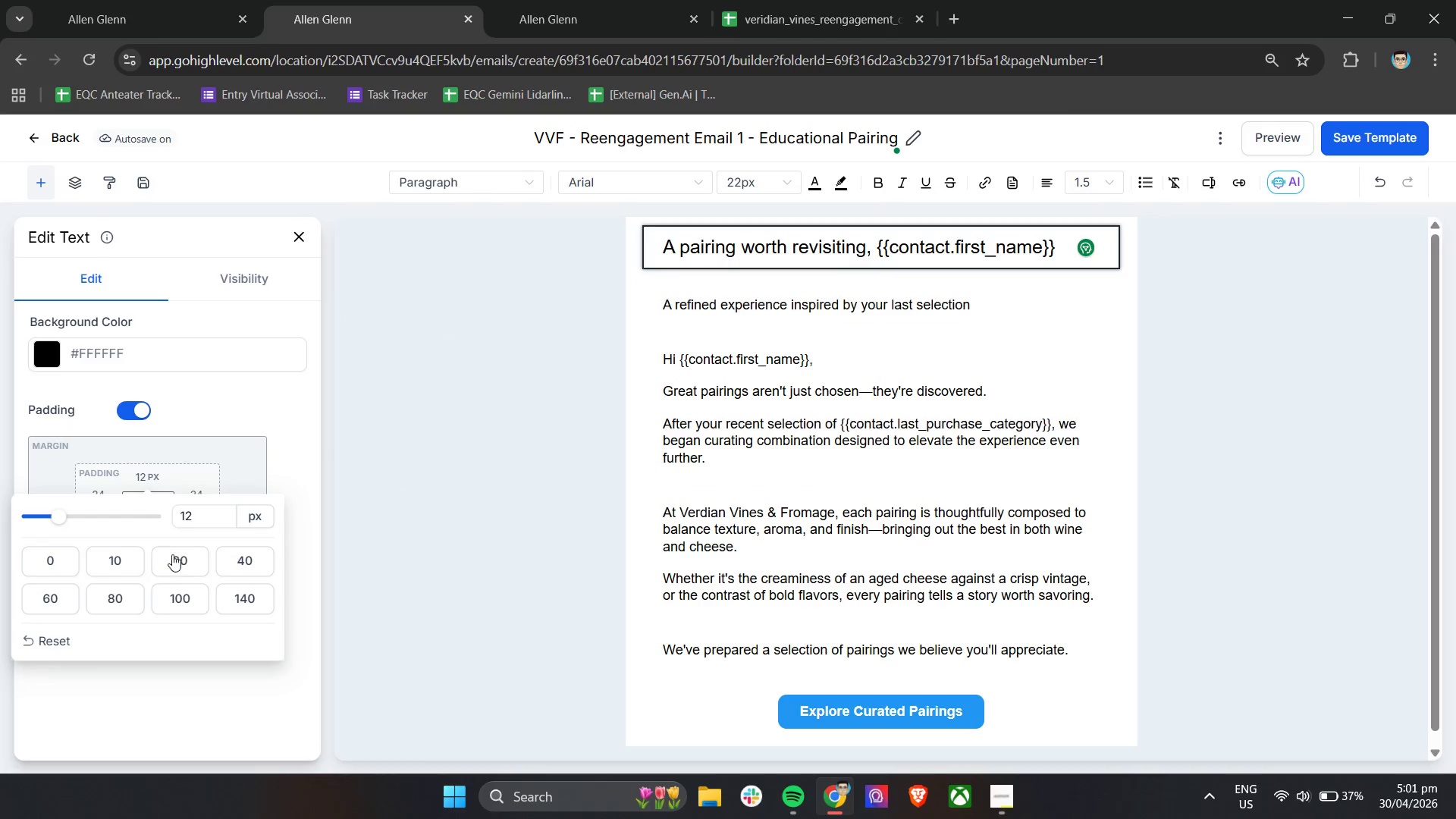 
left_click([177, 554])
 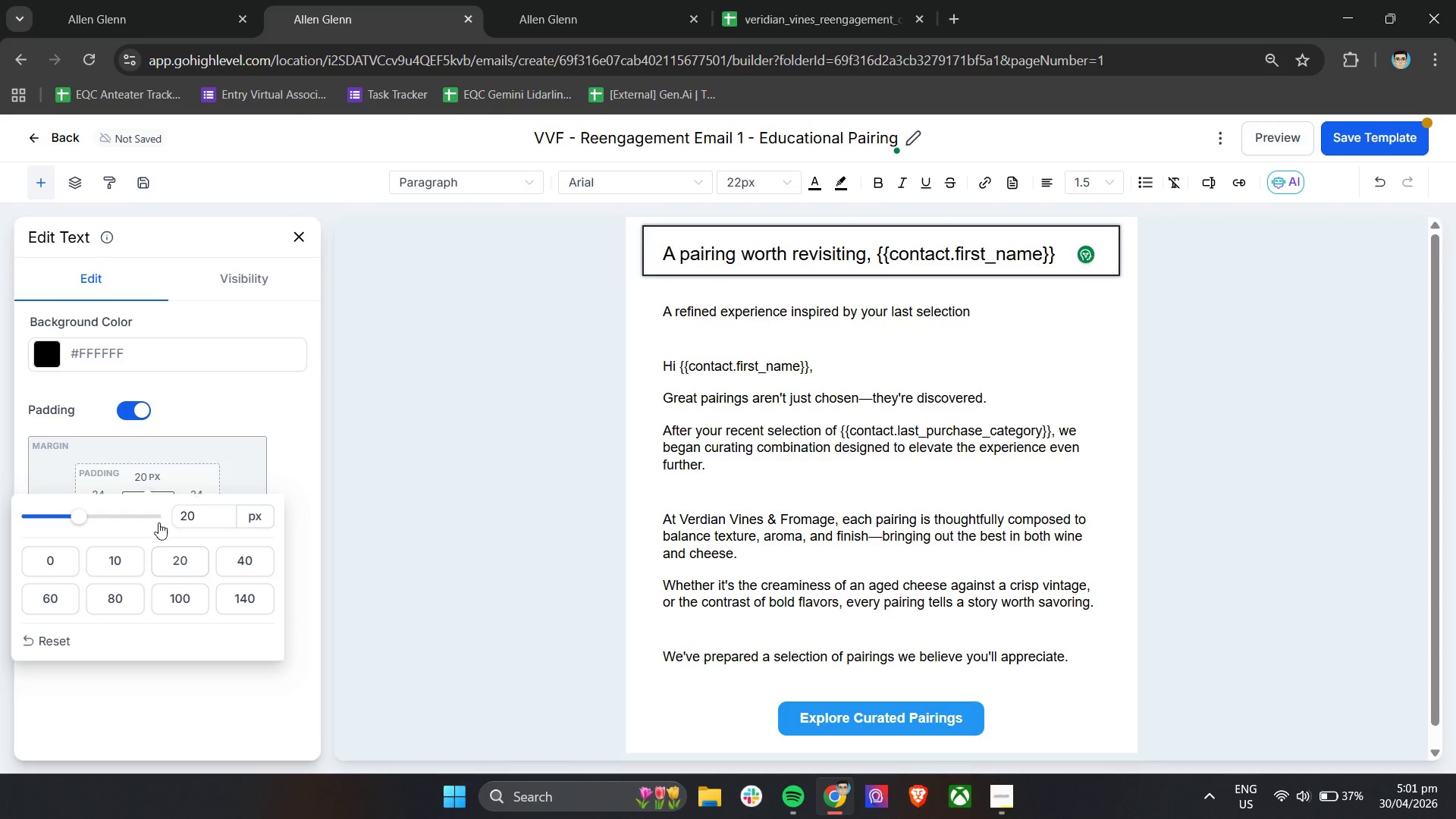 
double_click([261, 464])
 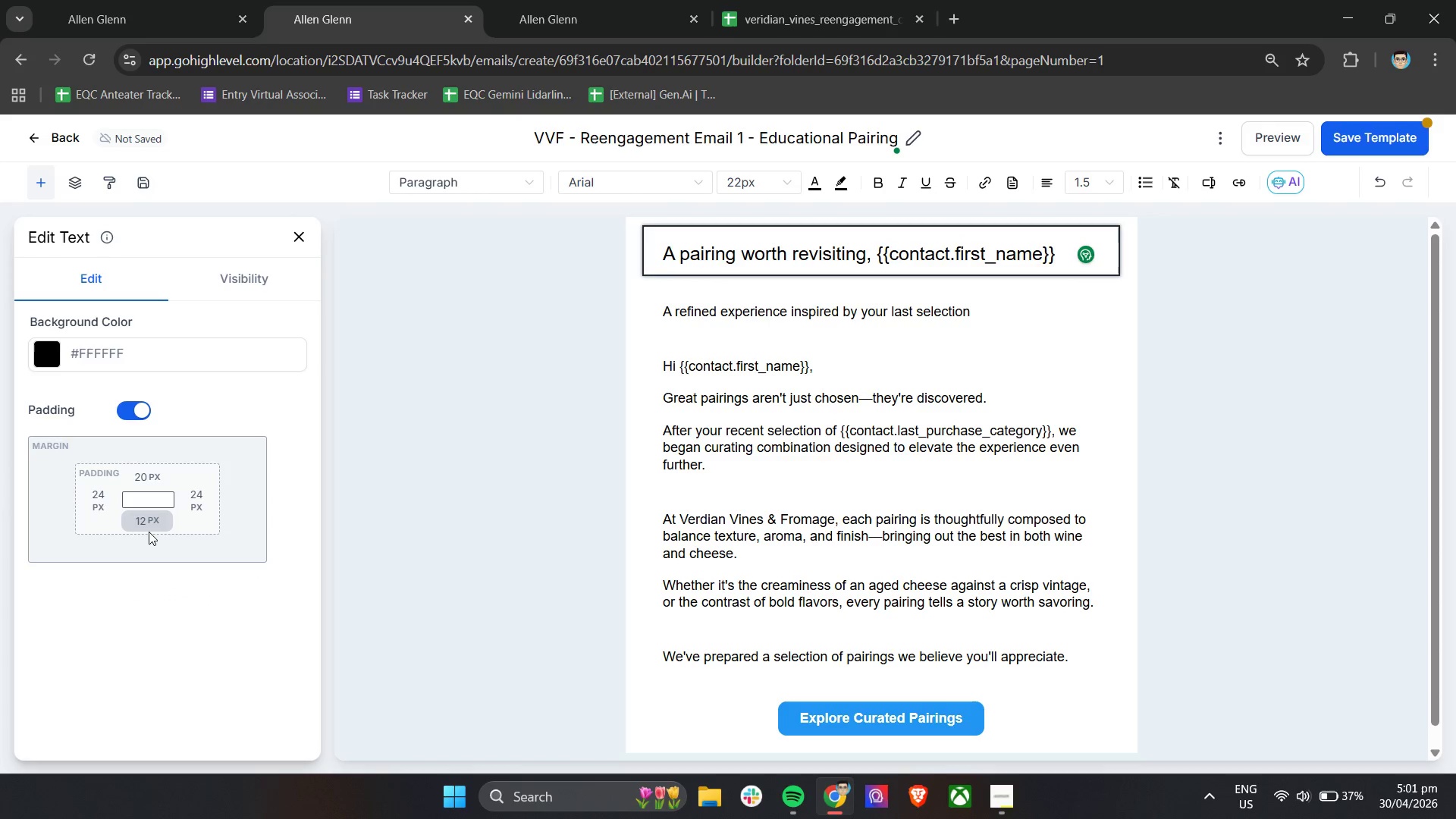 
left_click([149, 532])
 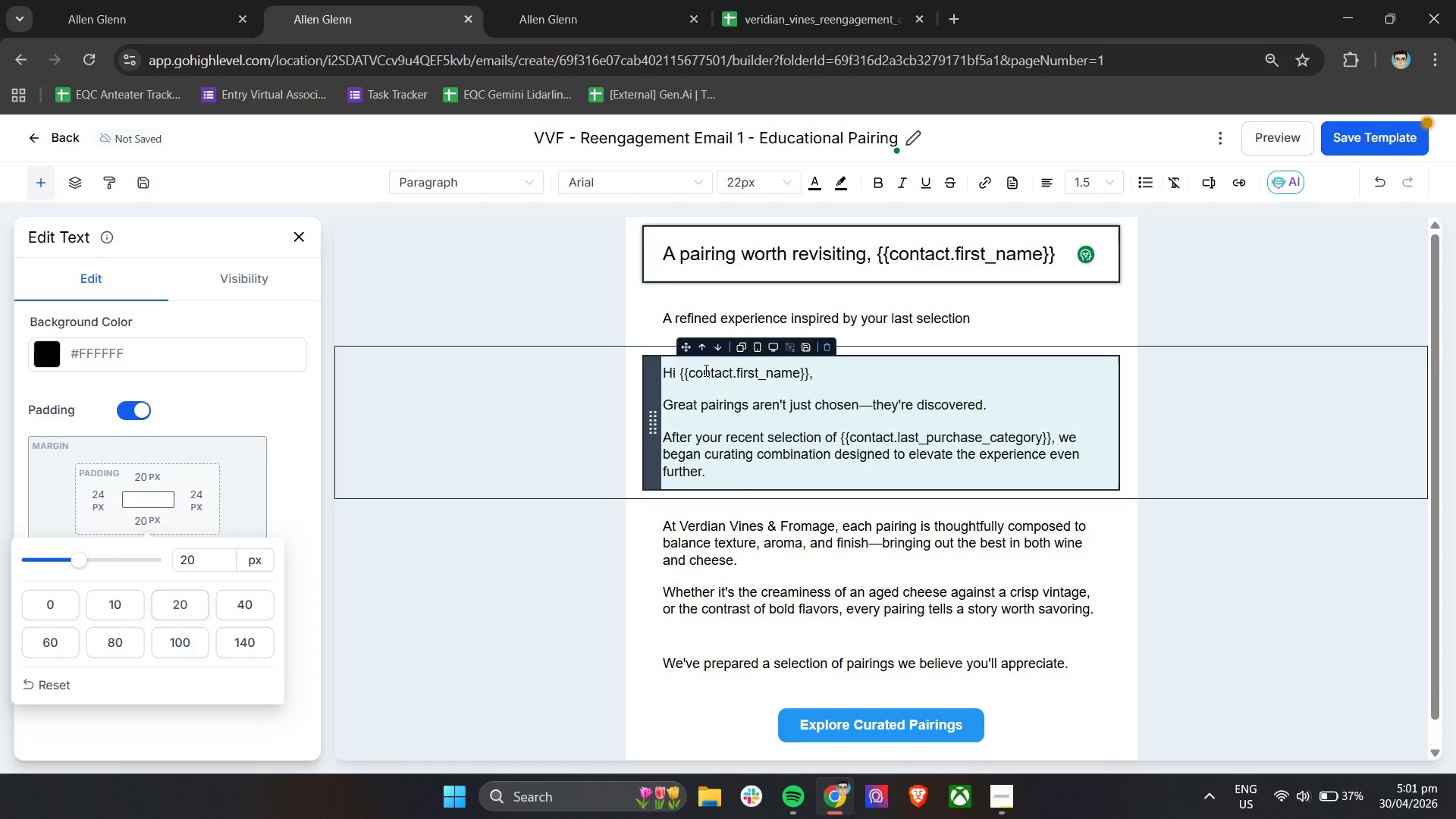 
left_click([811, 305])
 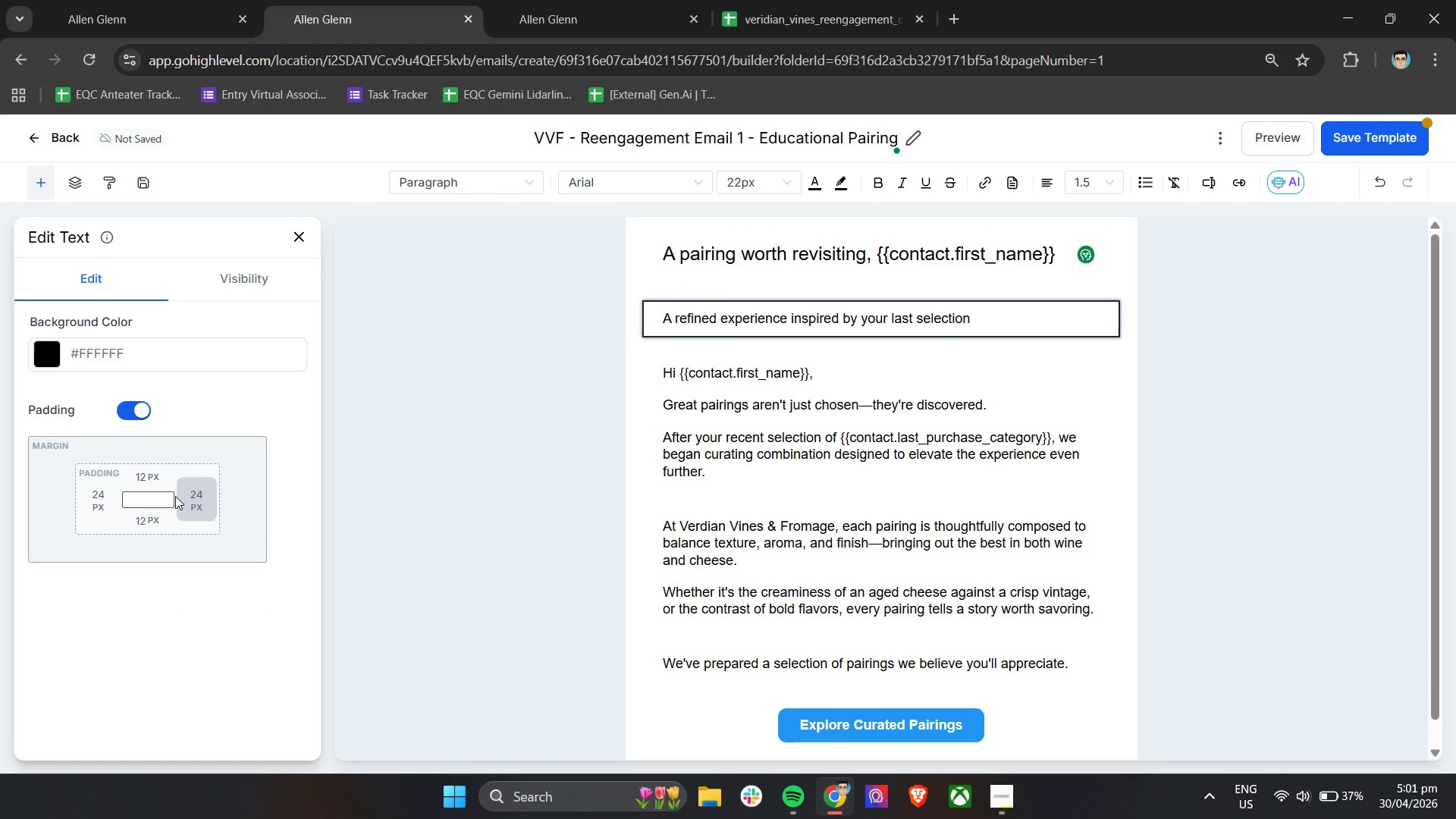 
double_click([145, 474])
 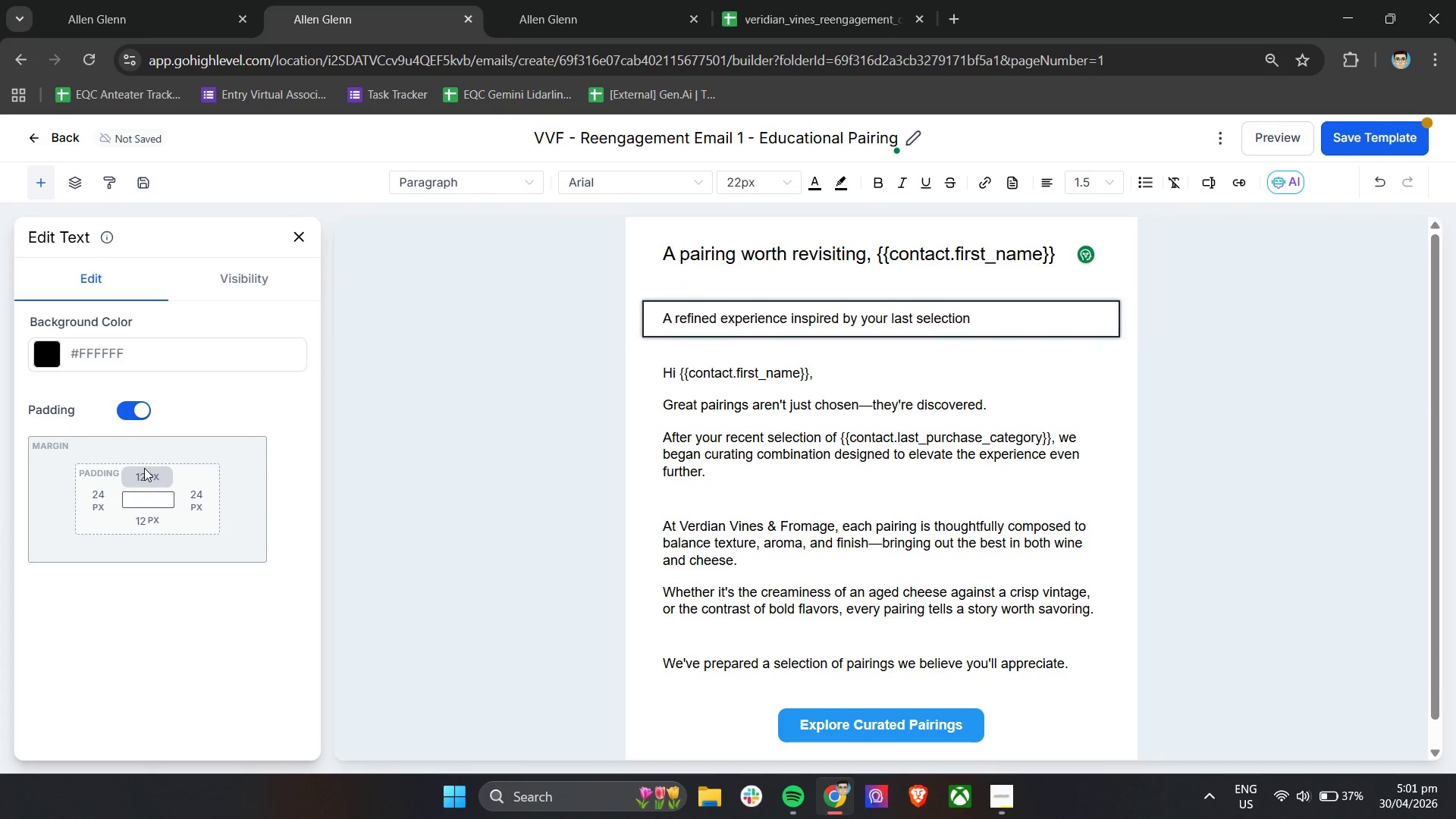 
double_click([144, 477])
 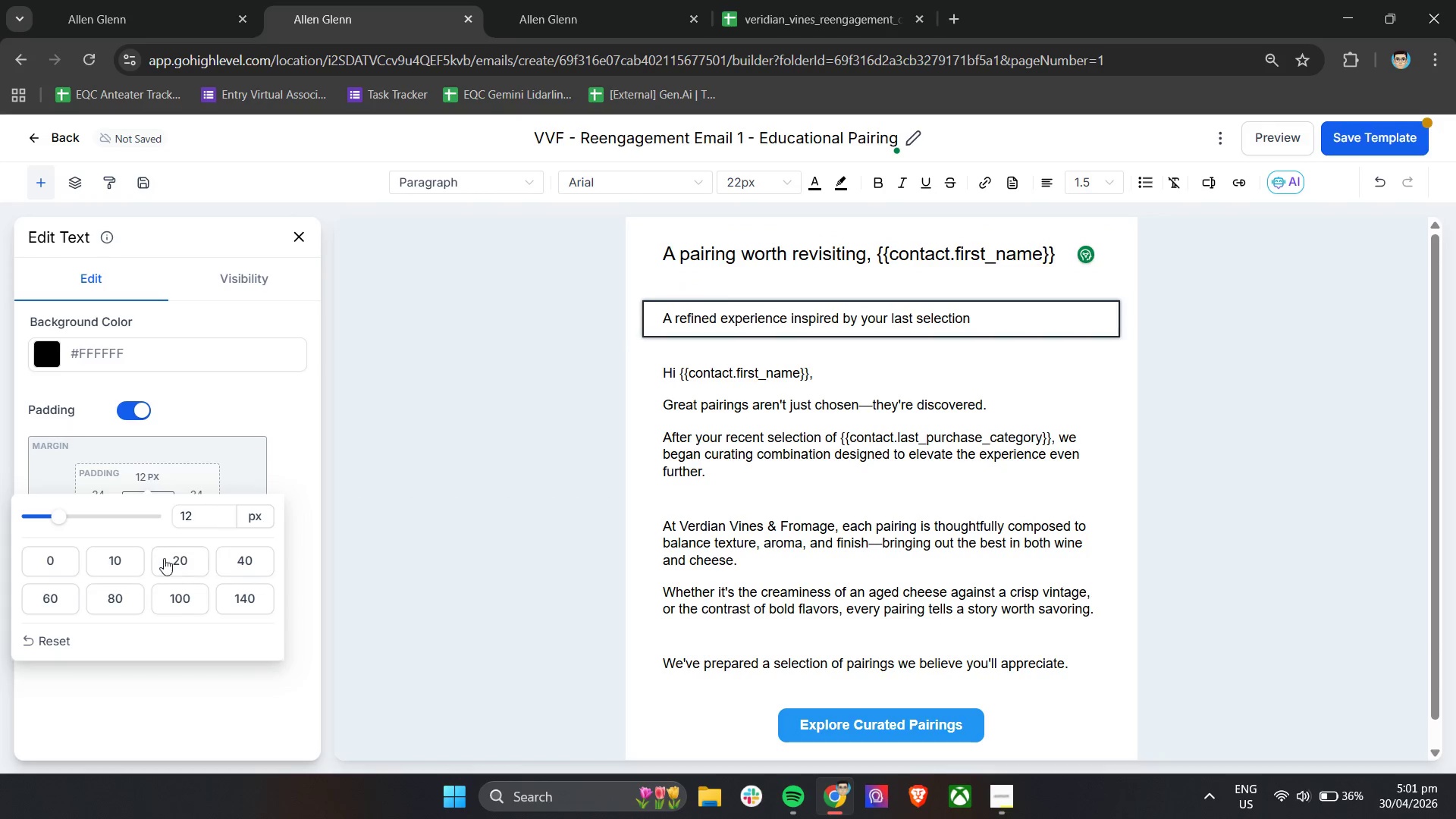 
left_click([170, 560])
 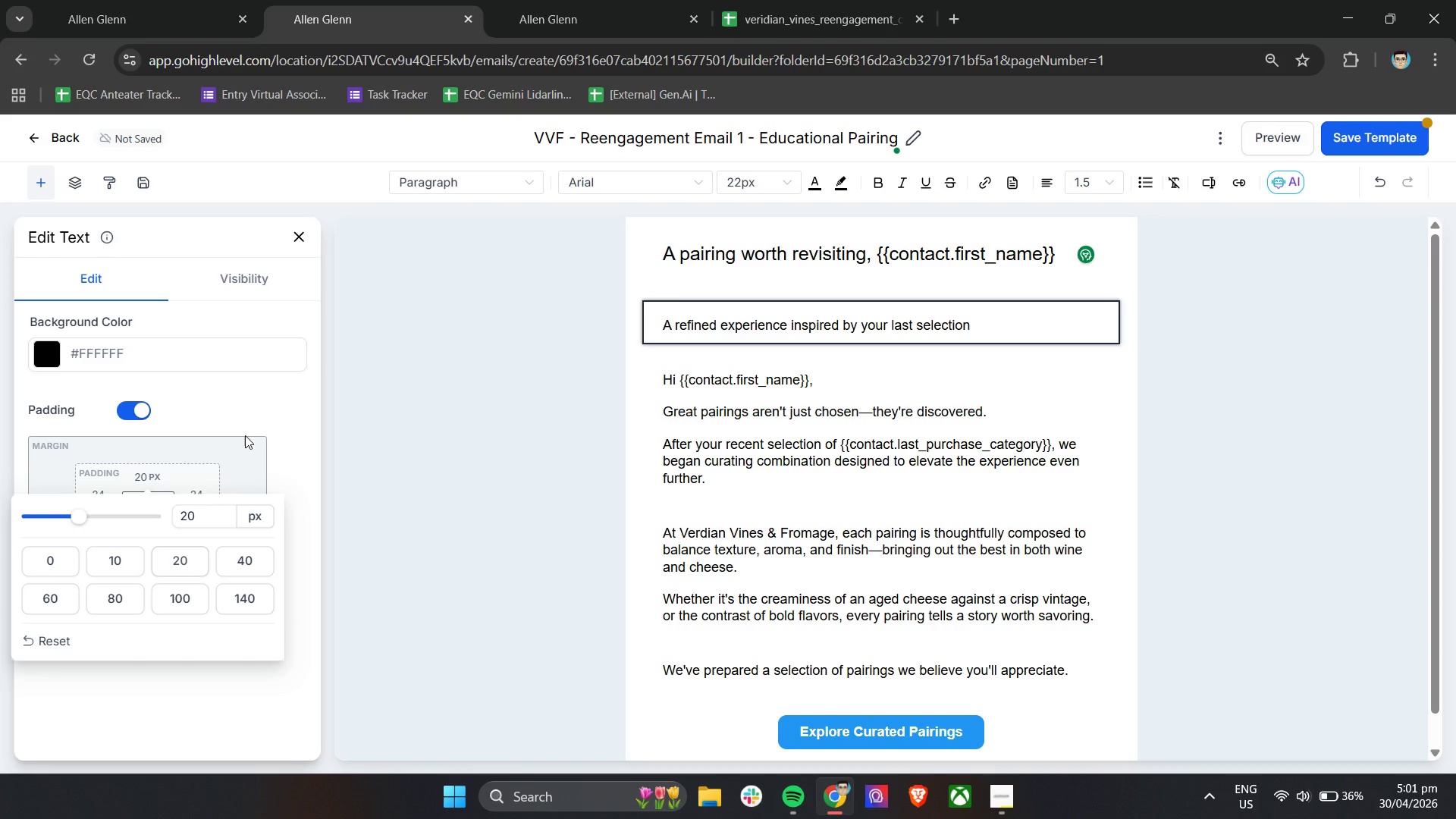 
left_click([237, 416])
 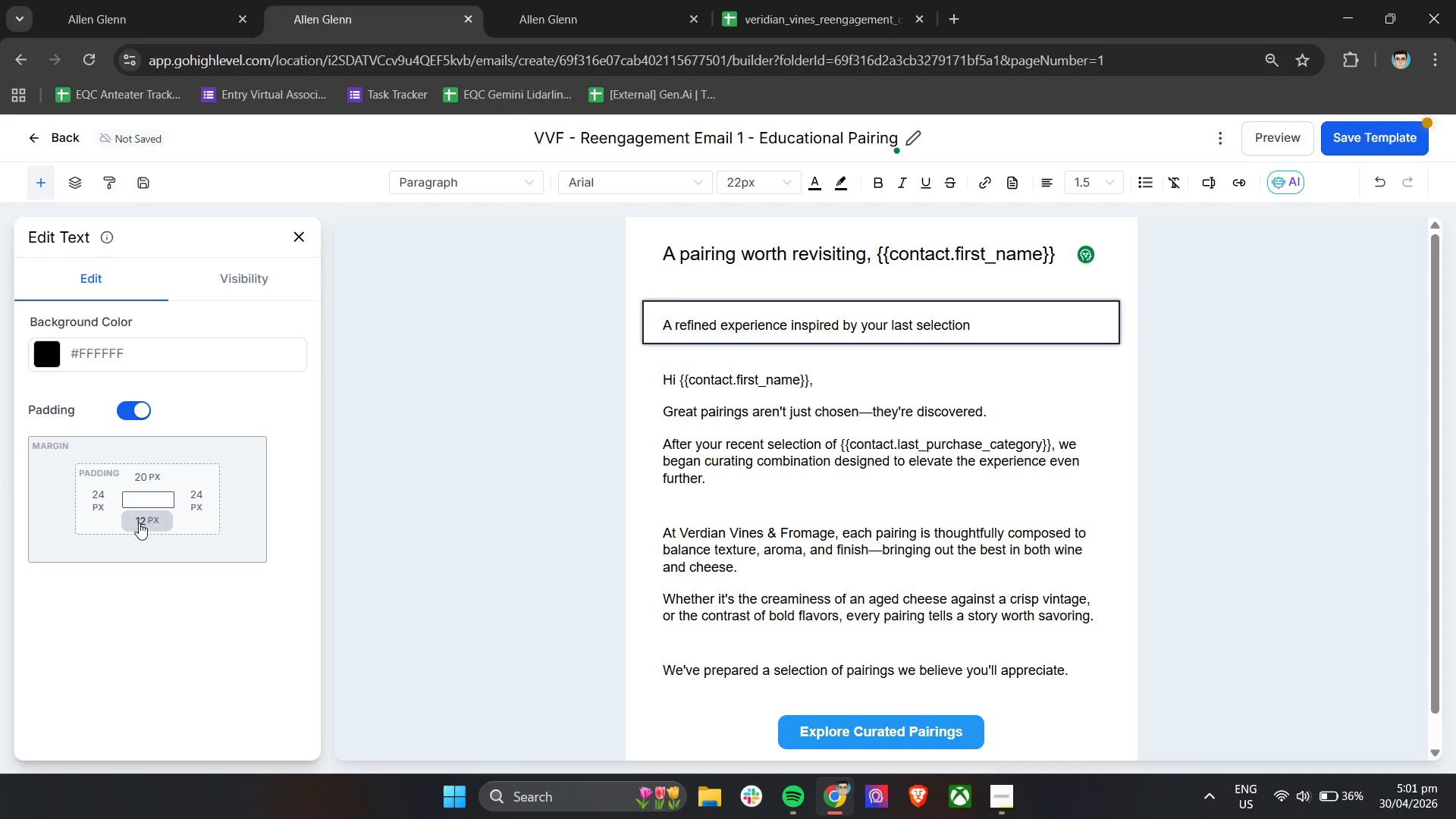 
left_click([139, 523])
 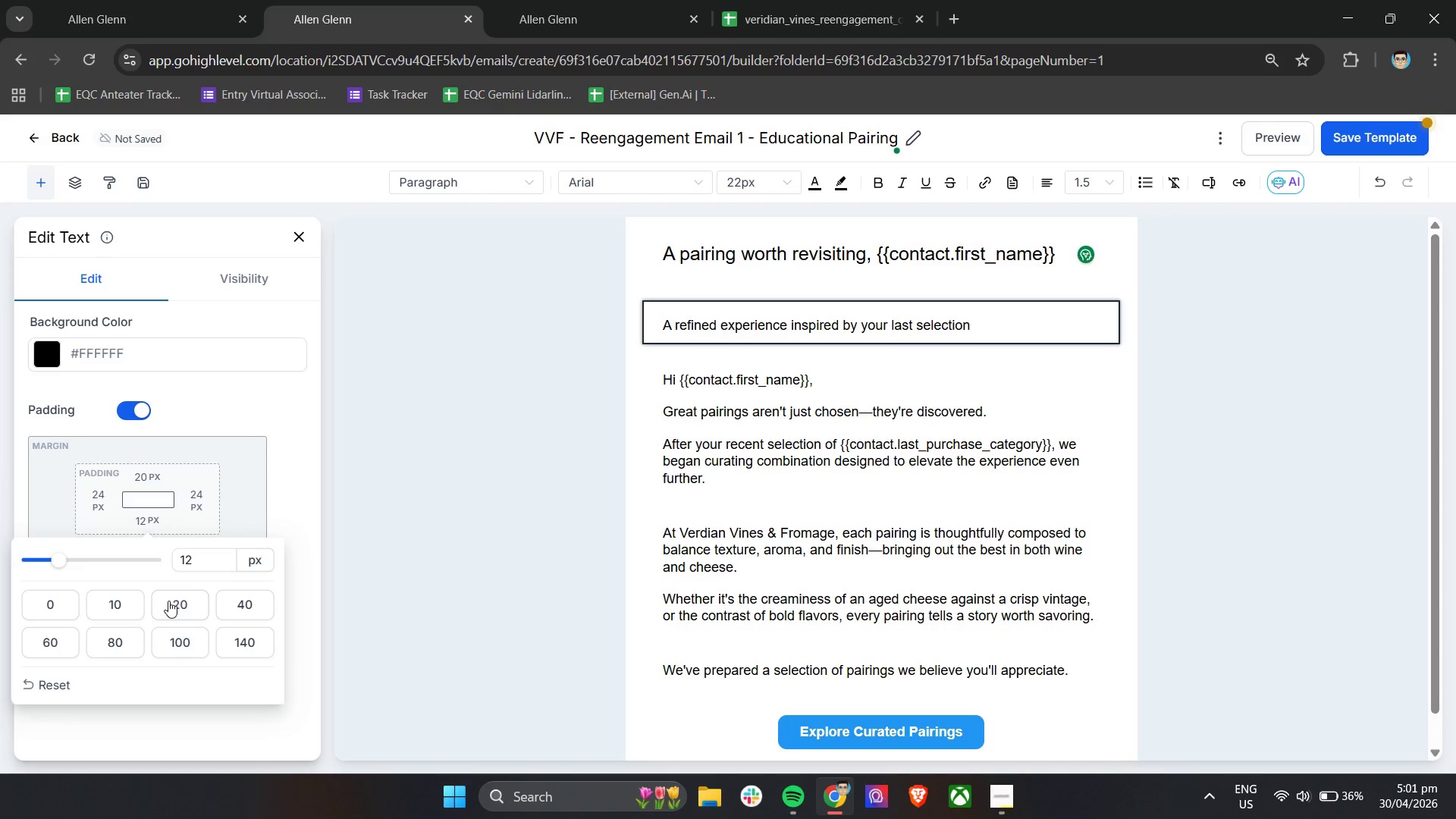 
left_click([169, 601])
 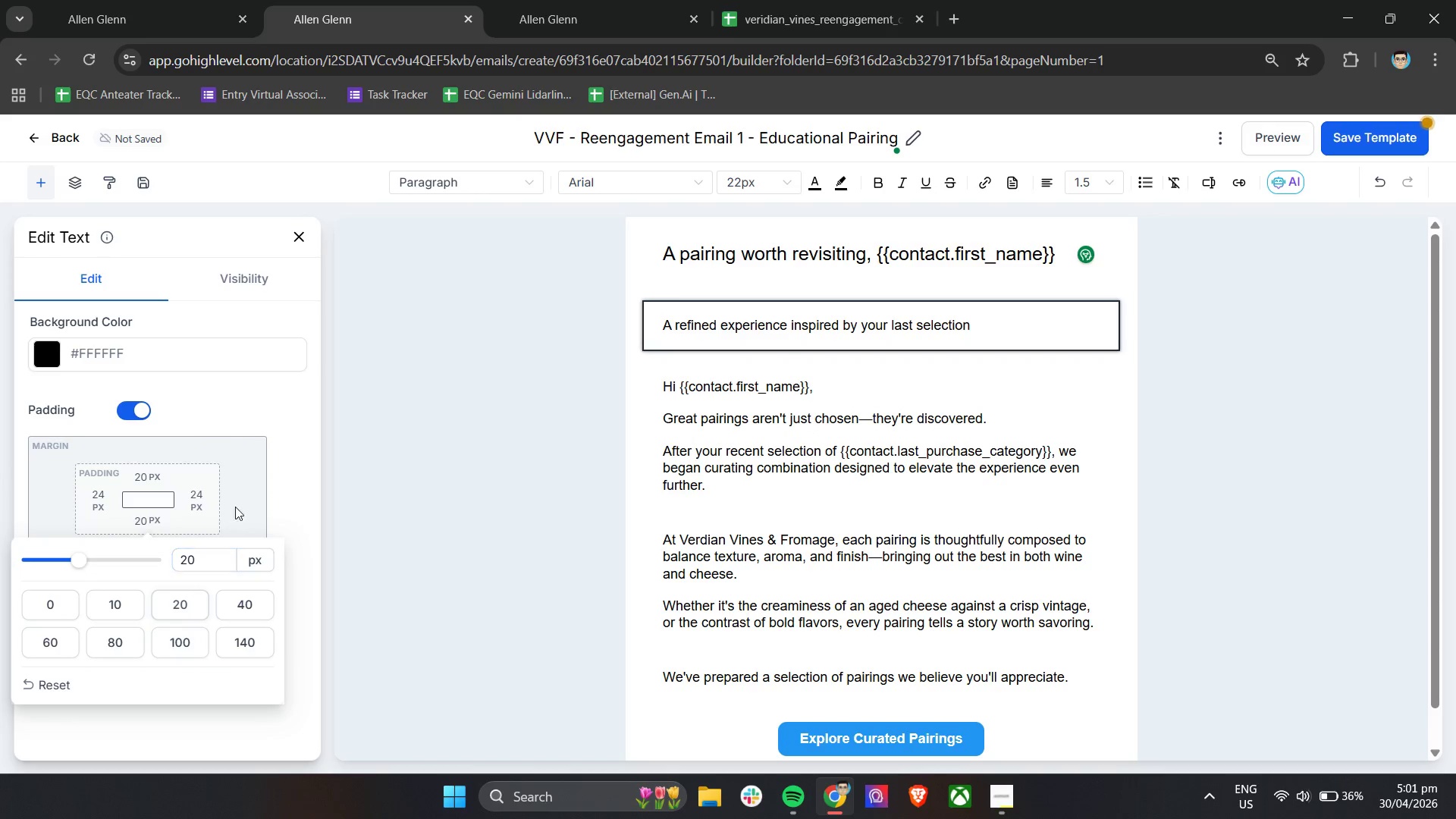 
left_click([246, 501])
 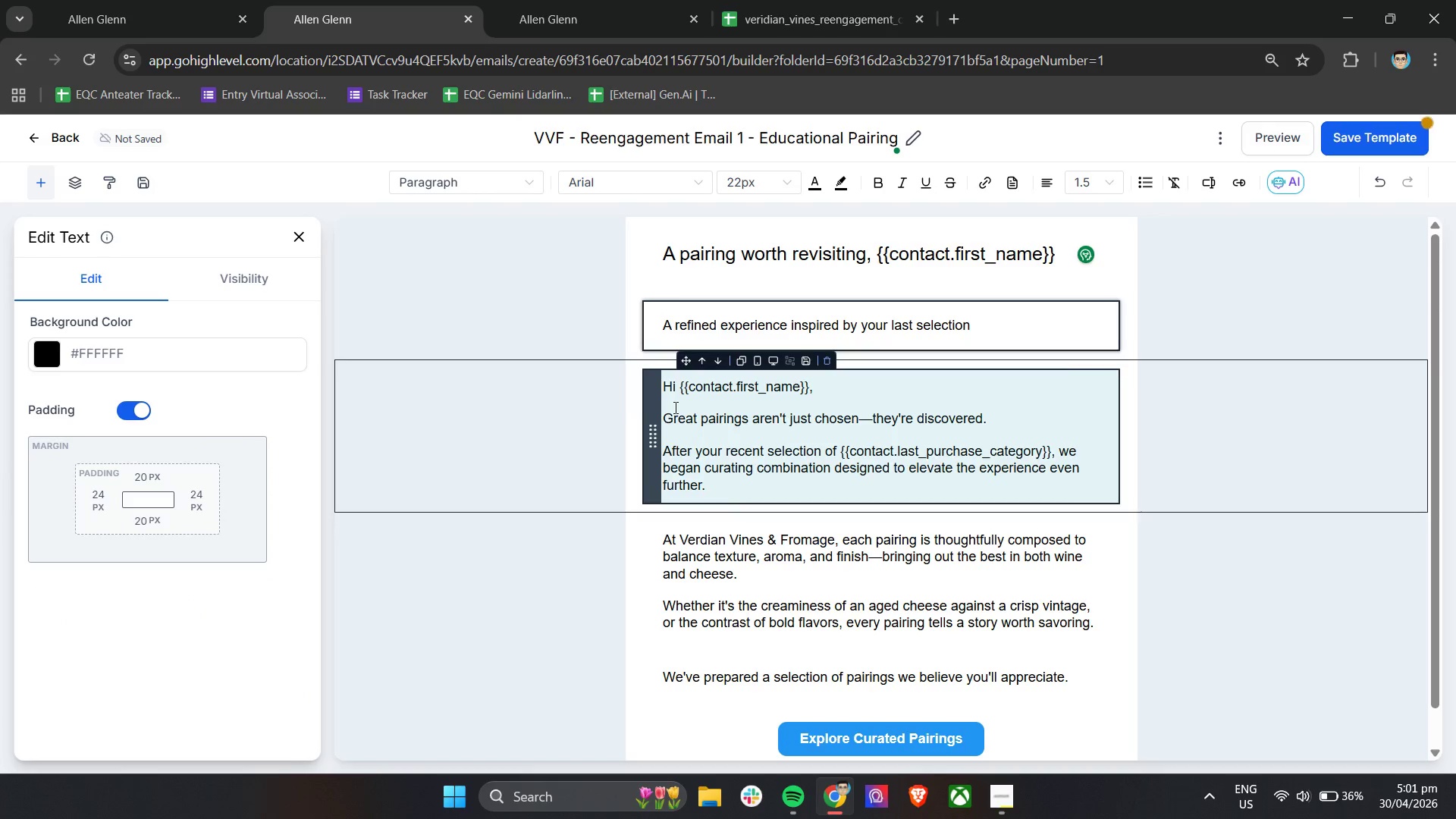 
left_click([690, 414])
 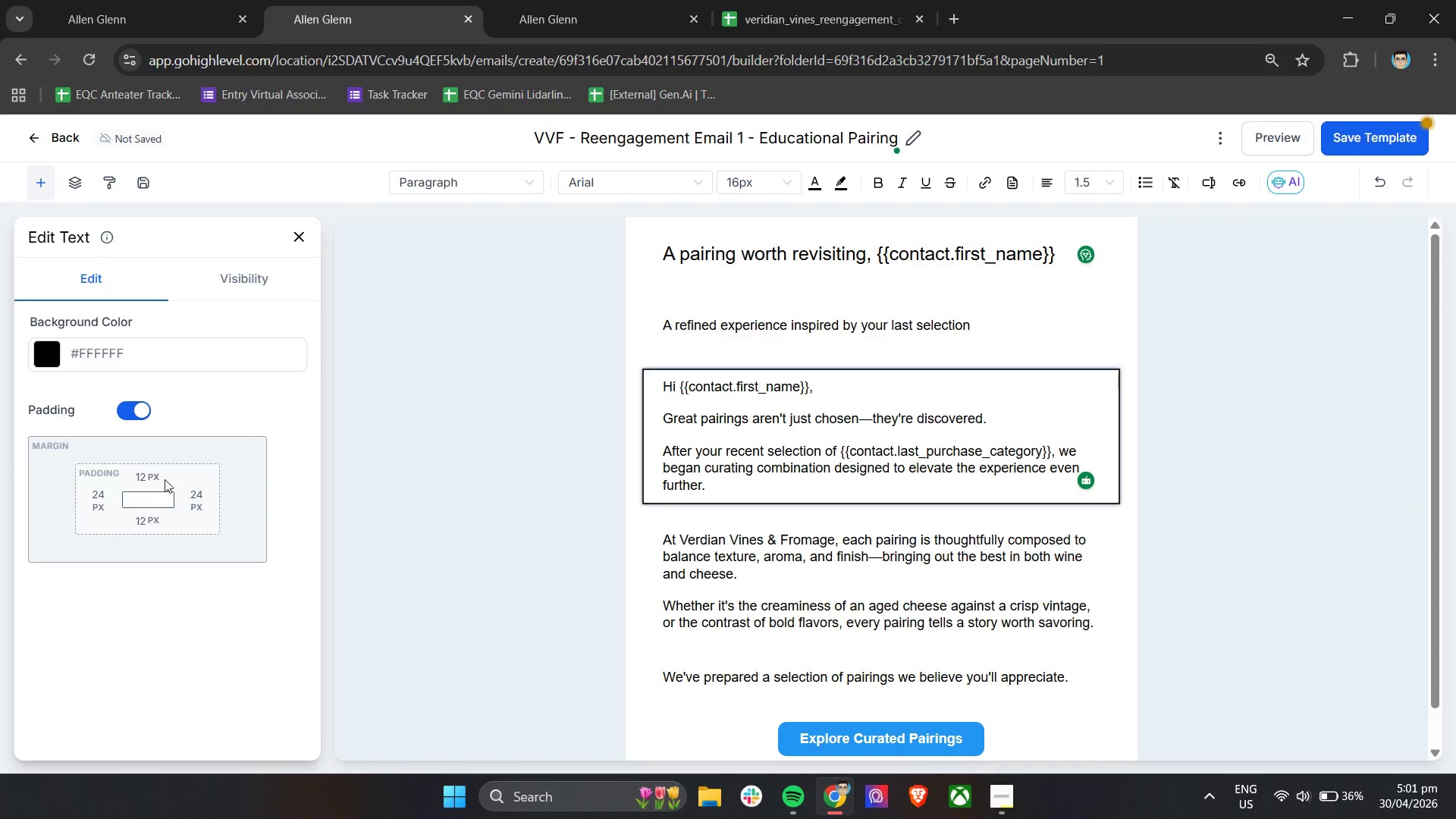 
left_click([147, 481])
 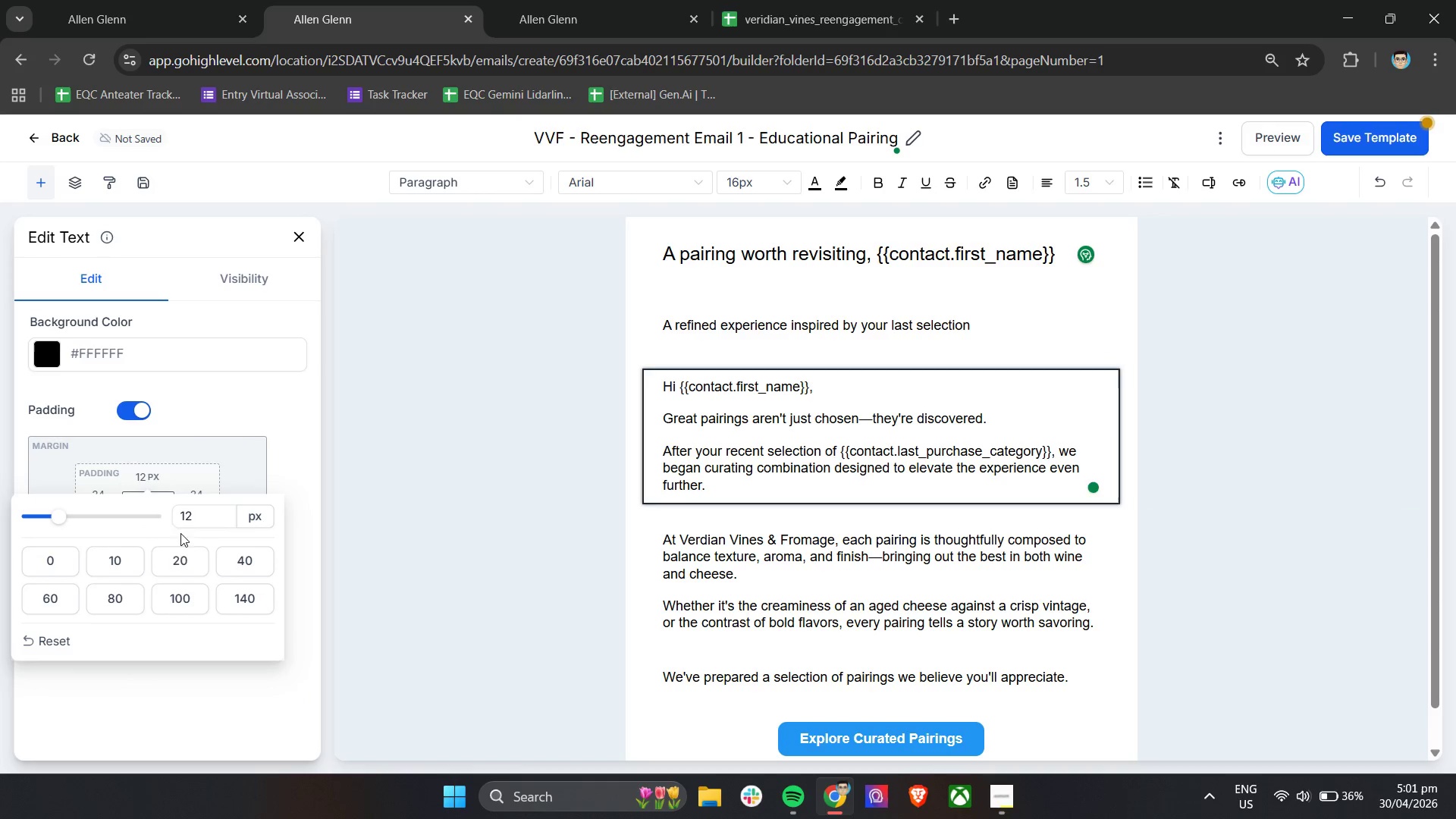 
left_click([178, 561])
 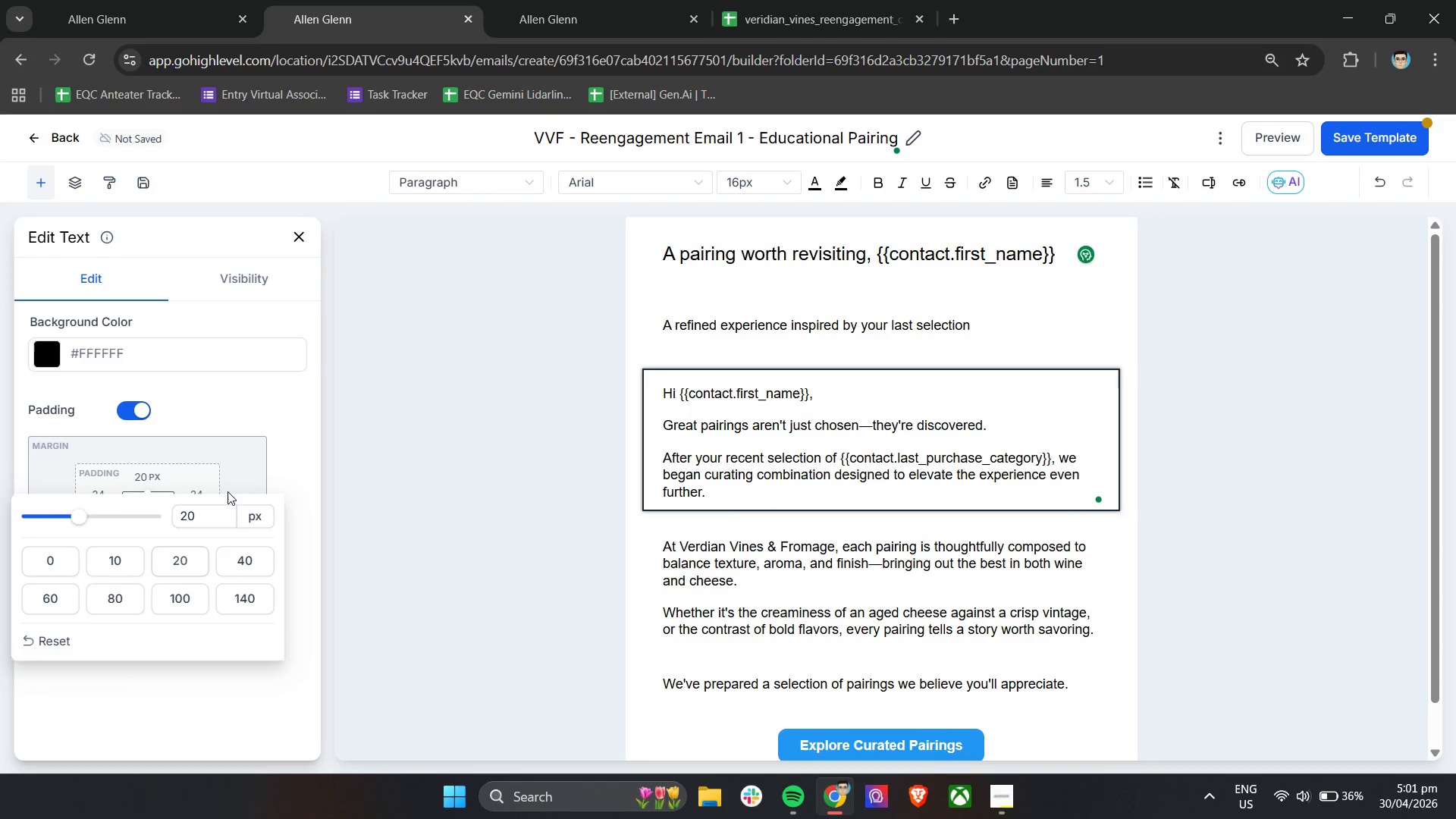 
double_click([246, 462])
 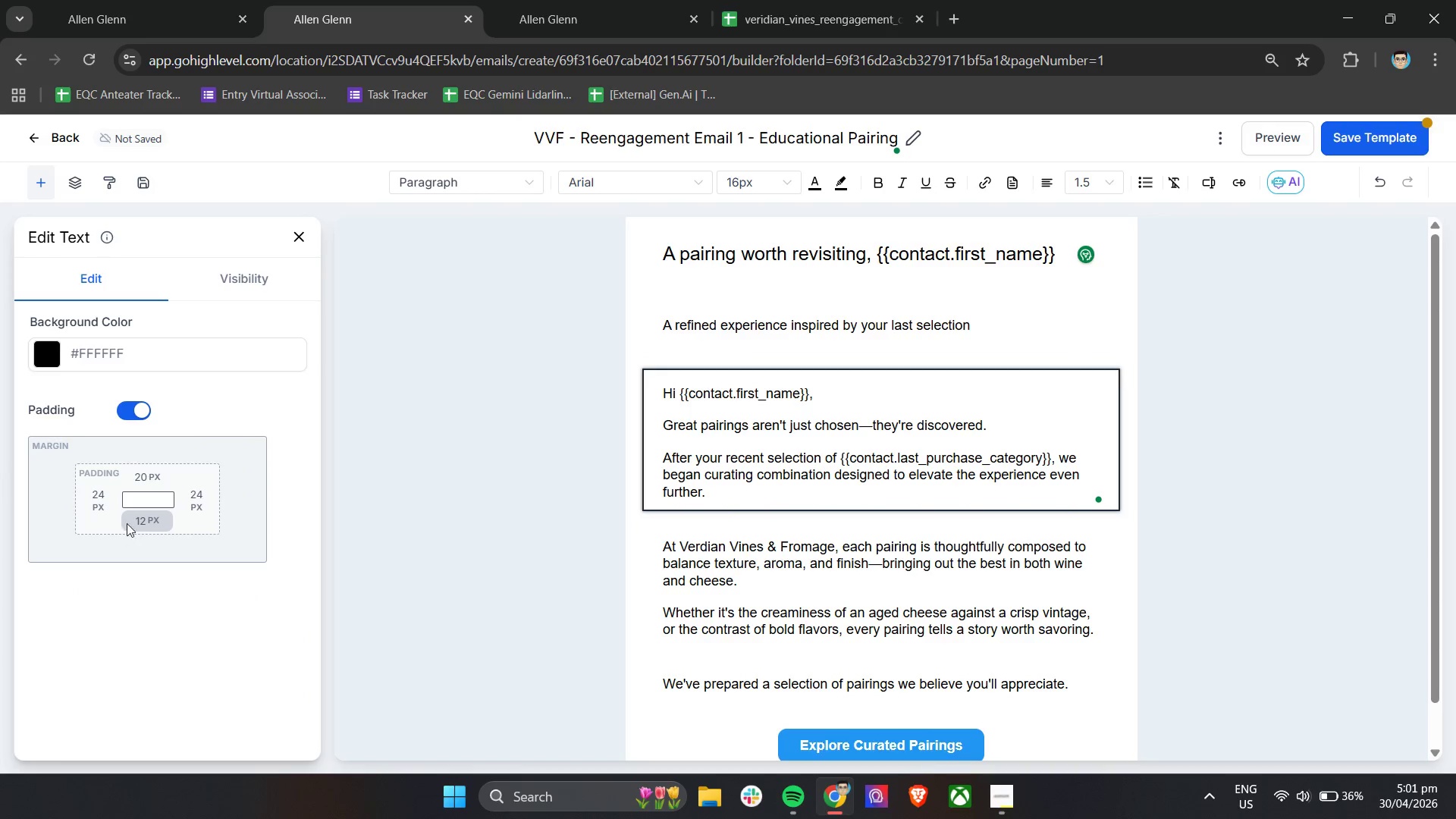 
double_click([127, 523])
 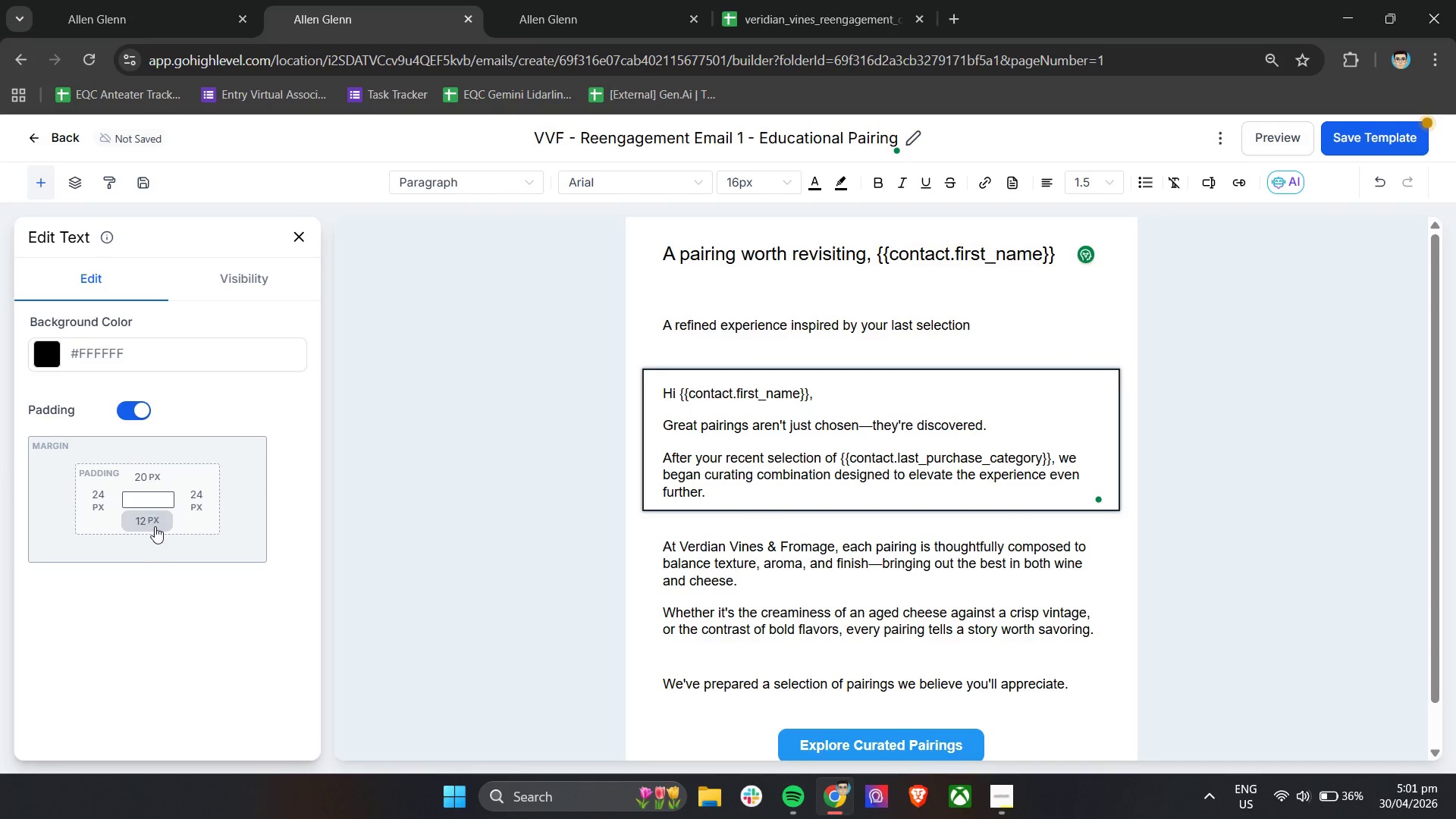 
left_click([155, 526])
 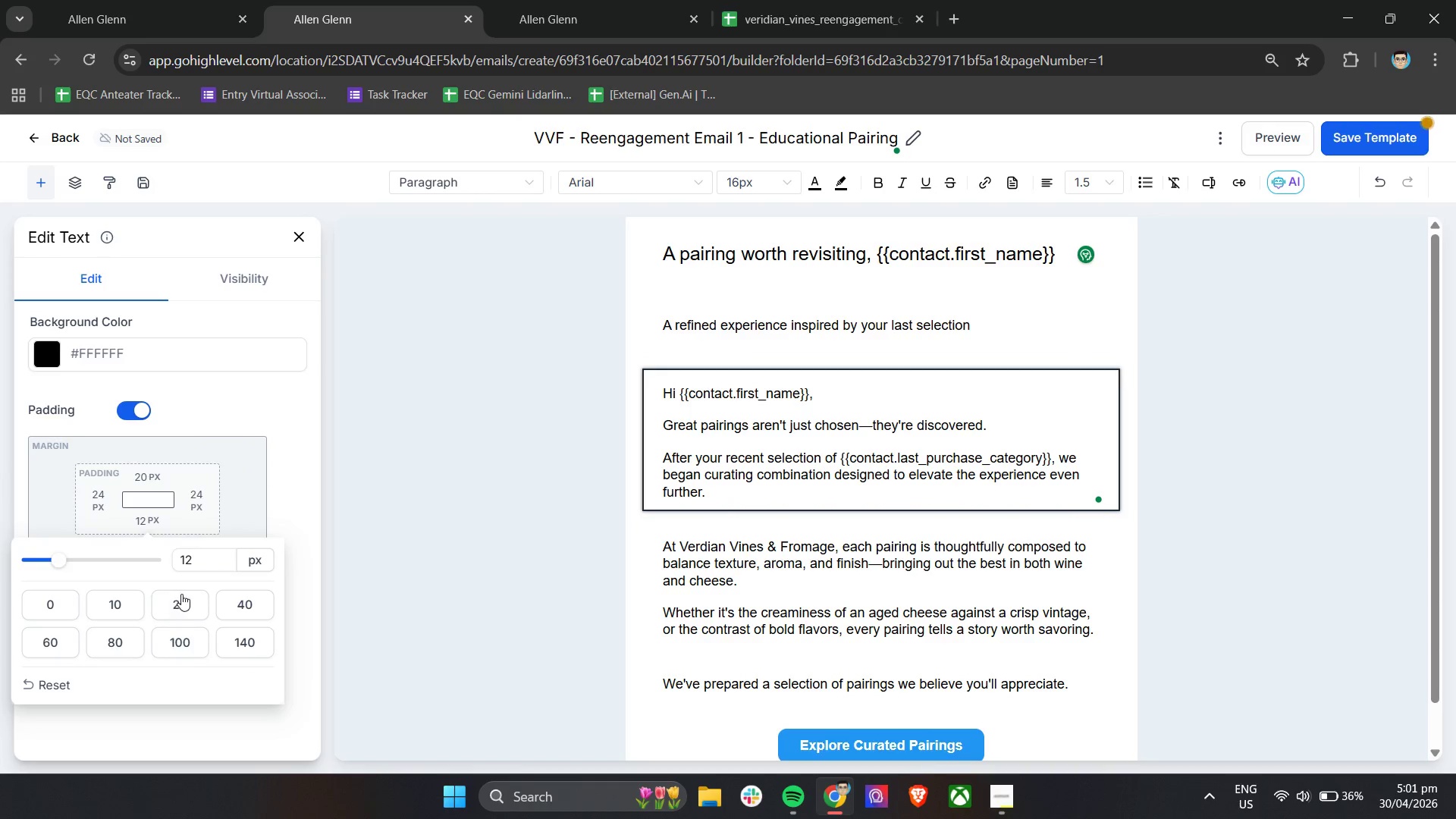 
left_click([180, 605])
 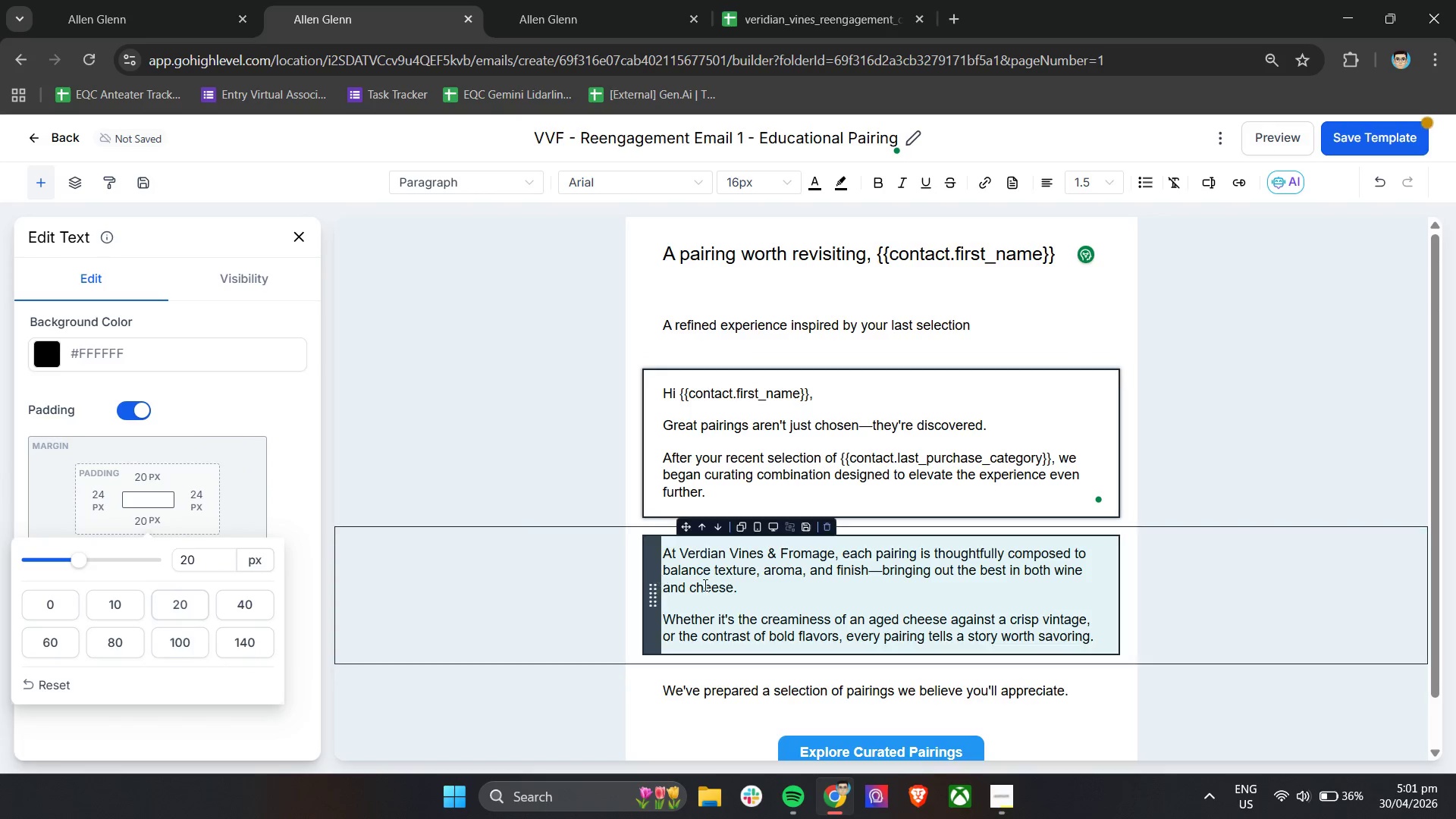 
left_click([755, 588])
 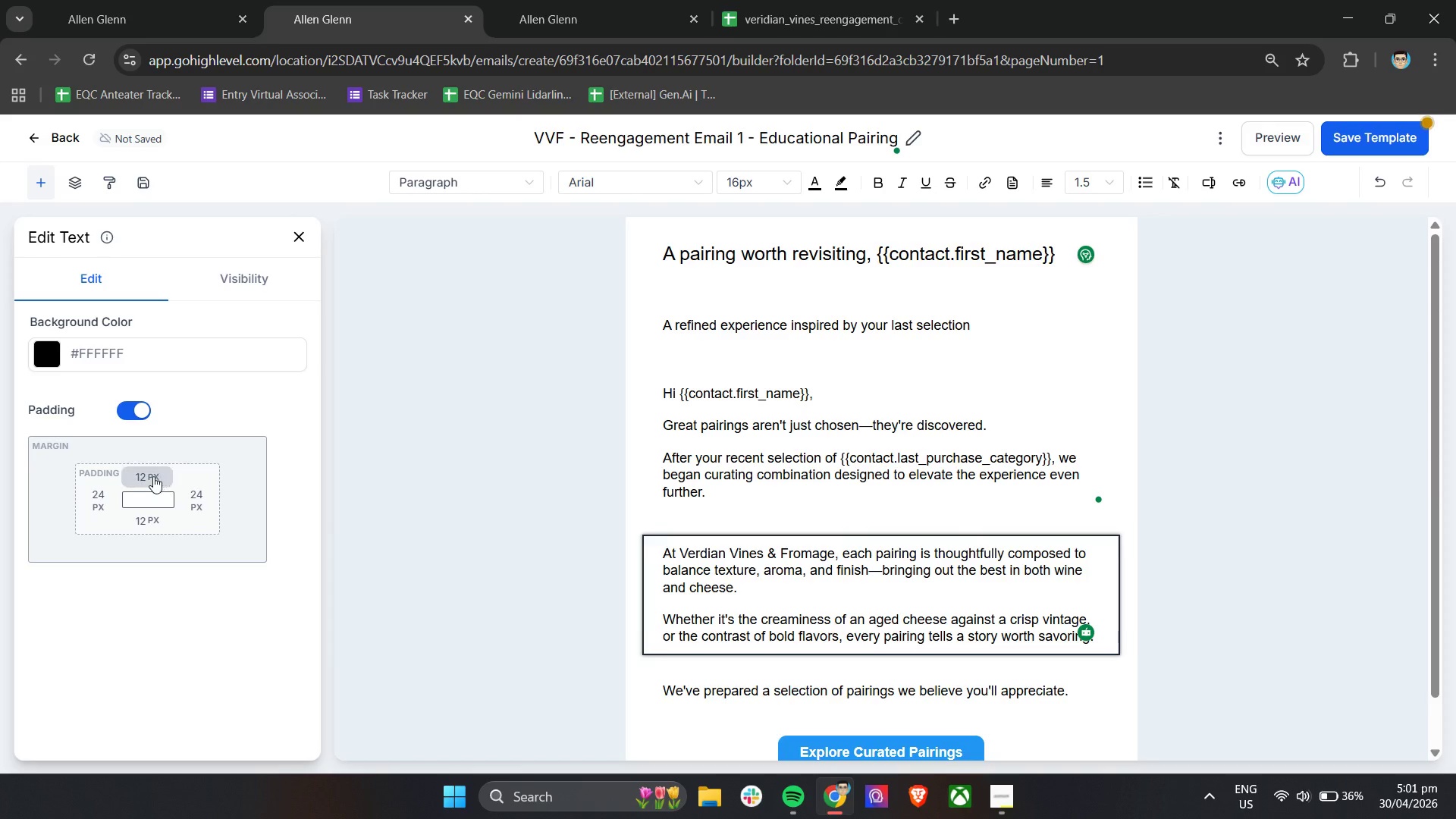 
left_click([149, 475])
 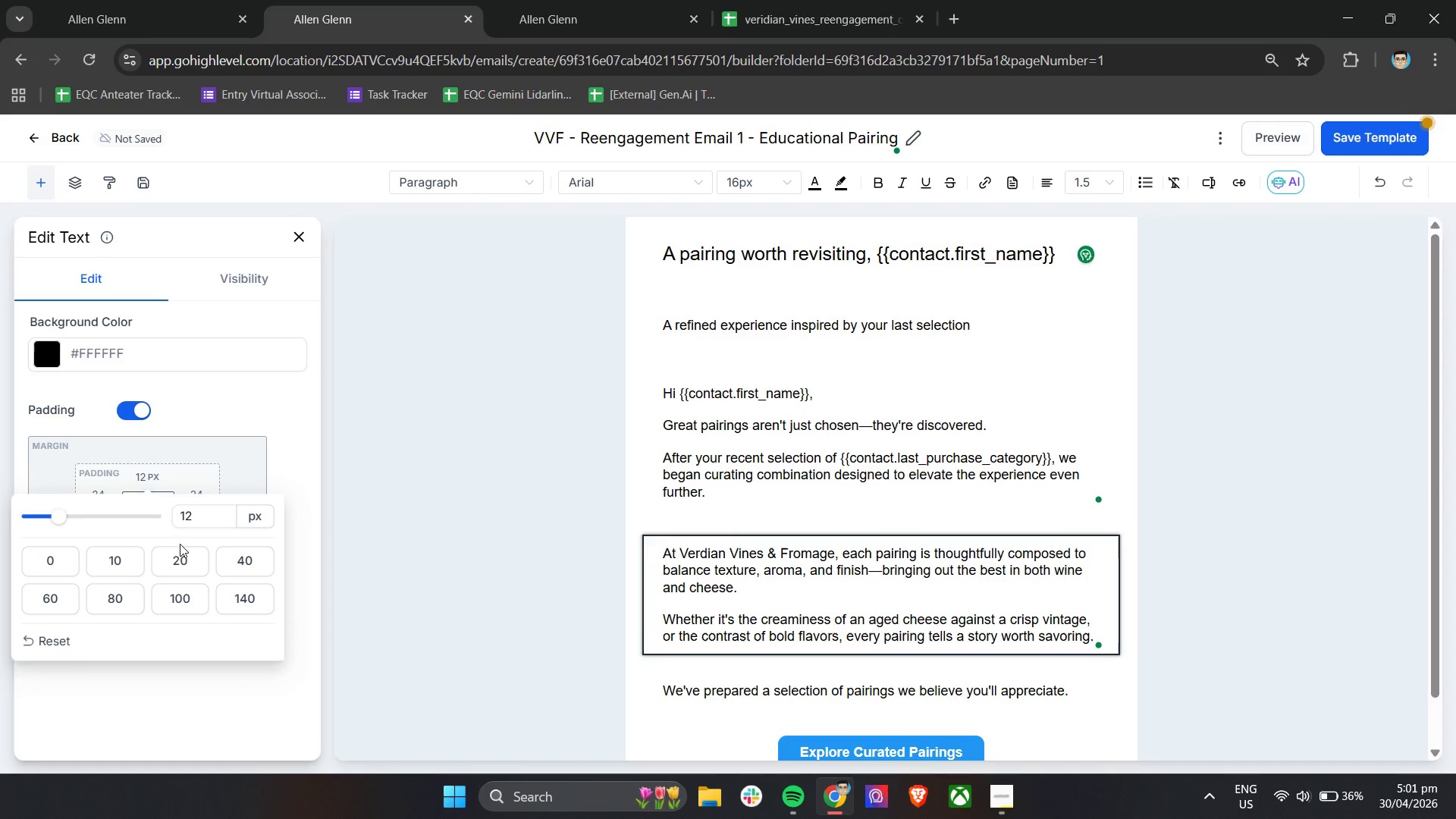 
left_click([177, 564])
 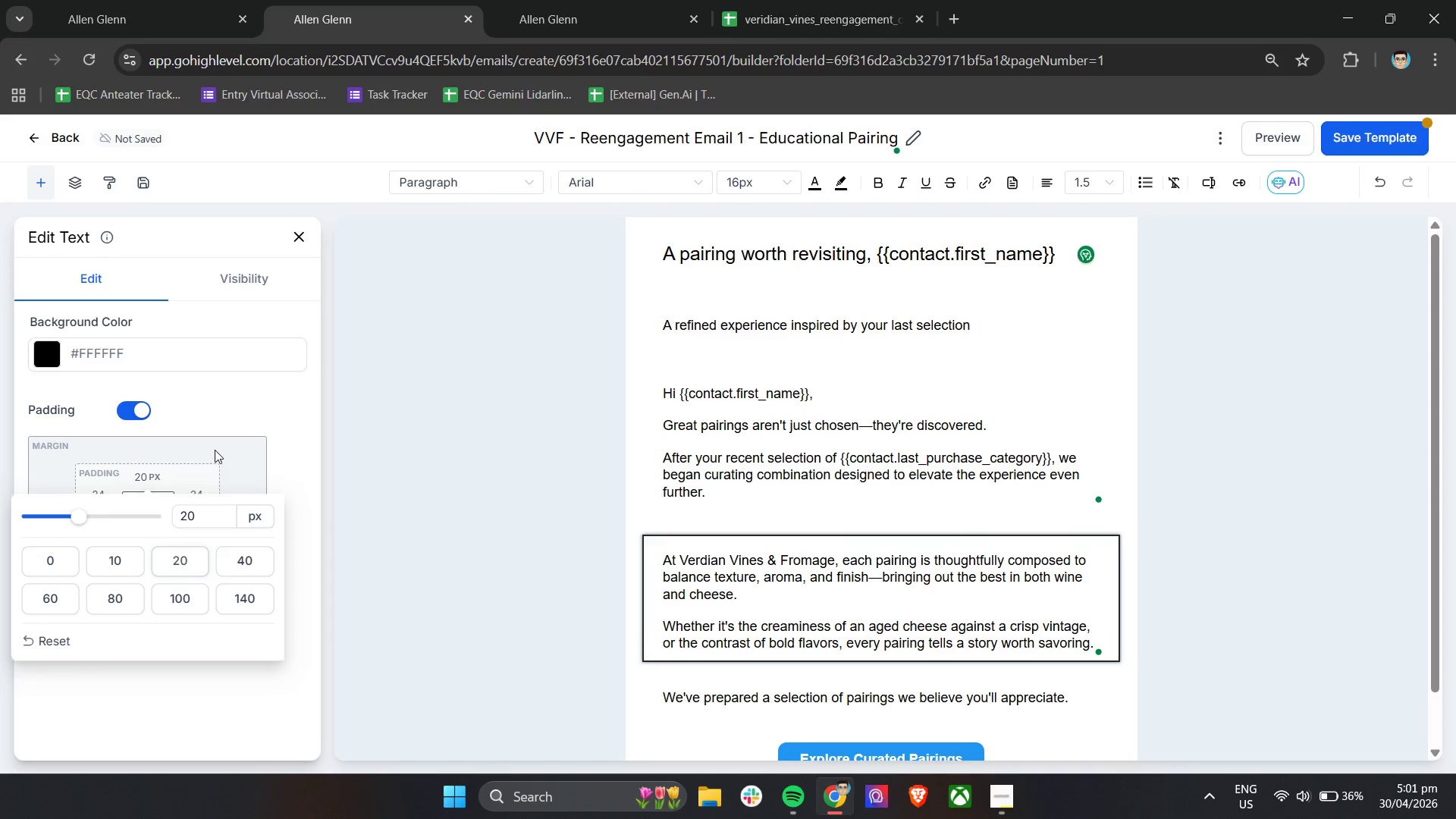 
left_click([215, 450])
 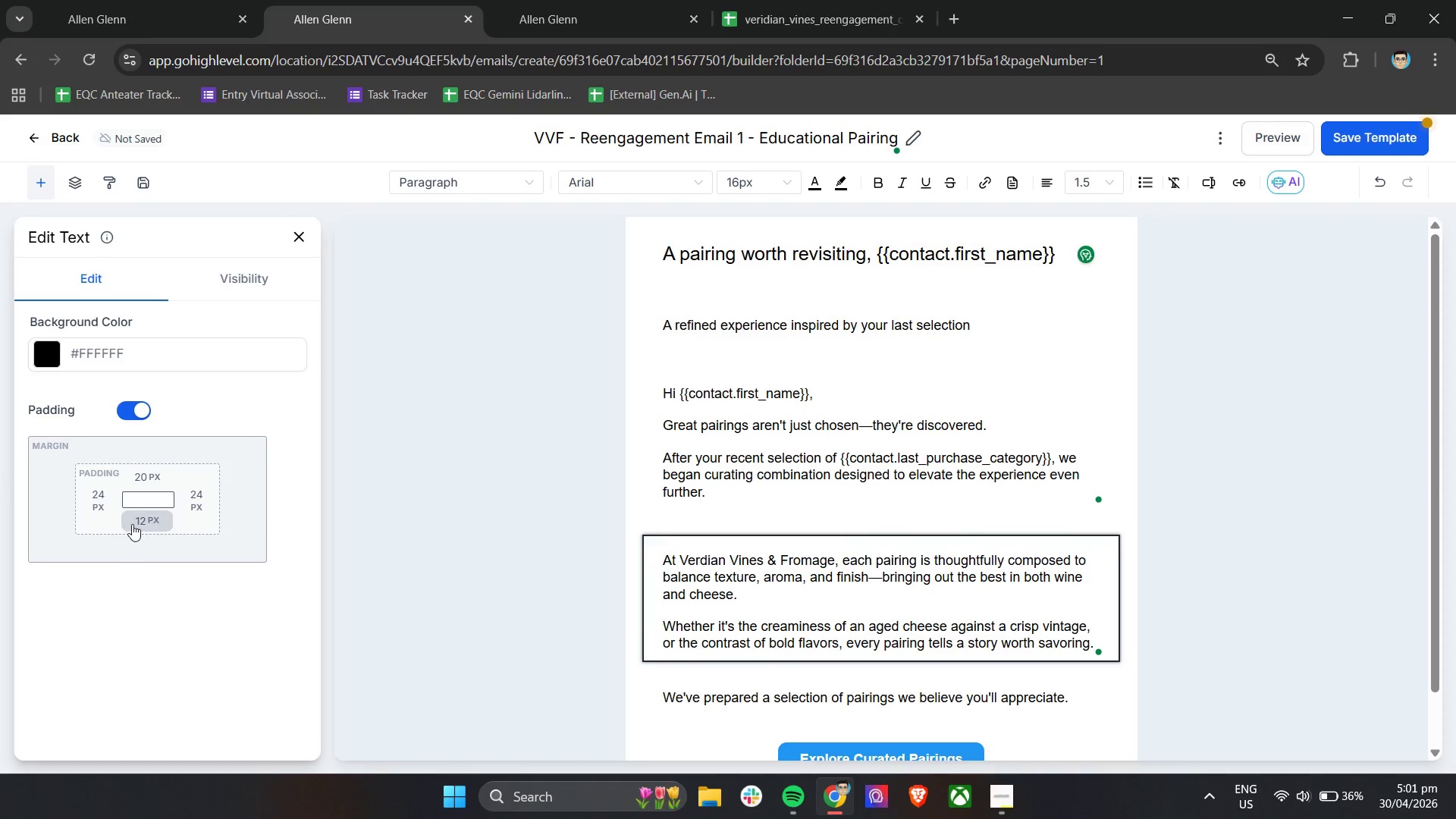 
left_click([136, 524])
 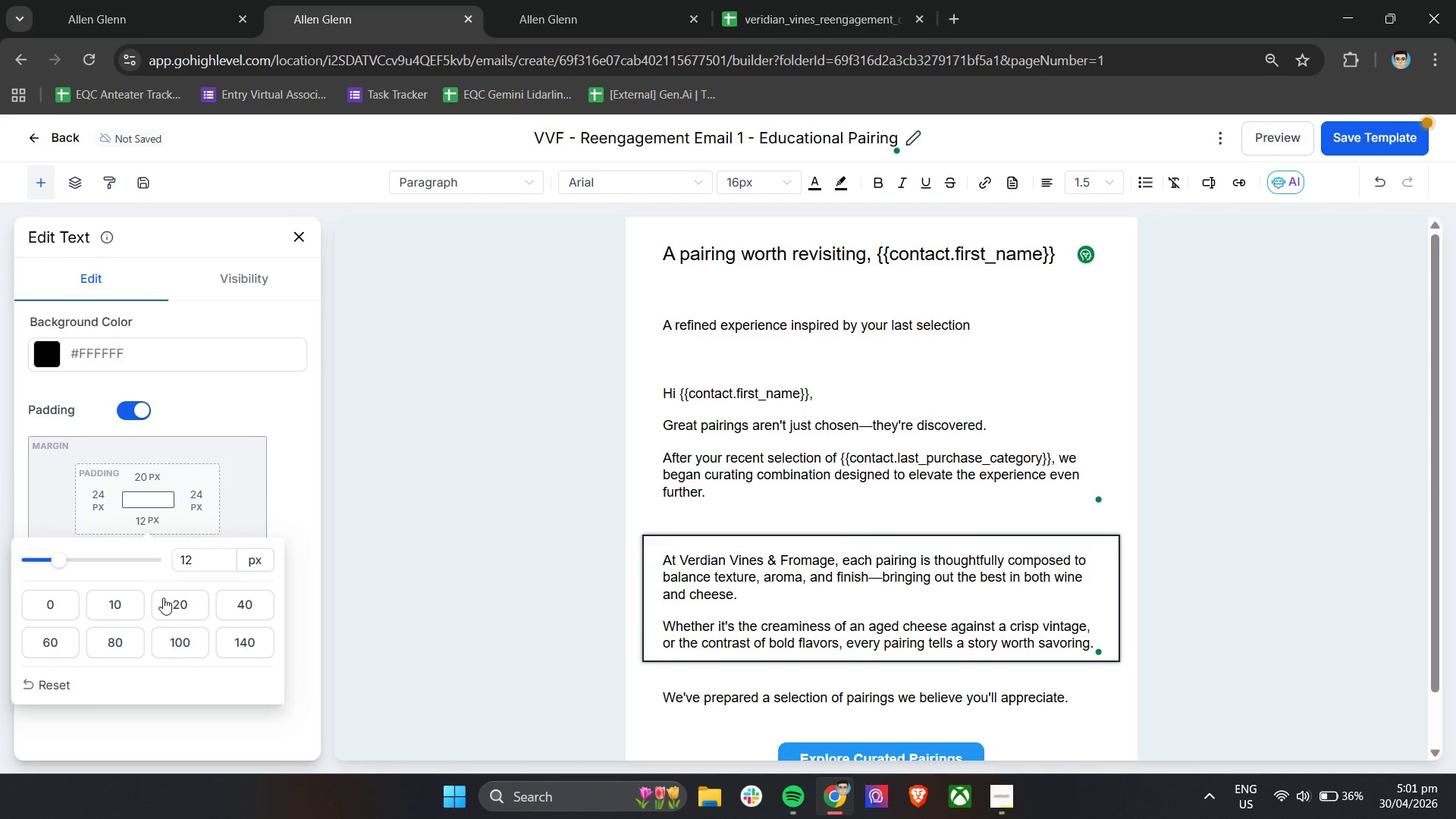 
left_click([176, 604])
 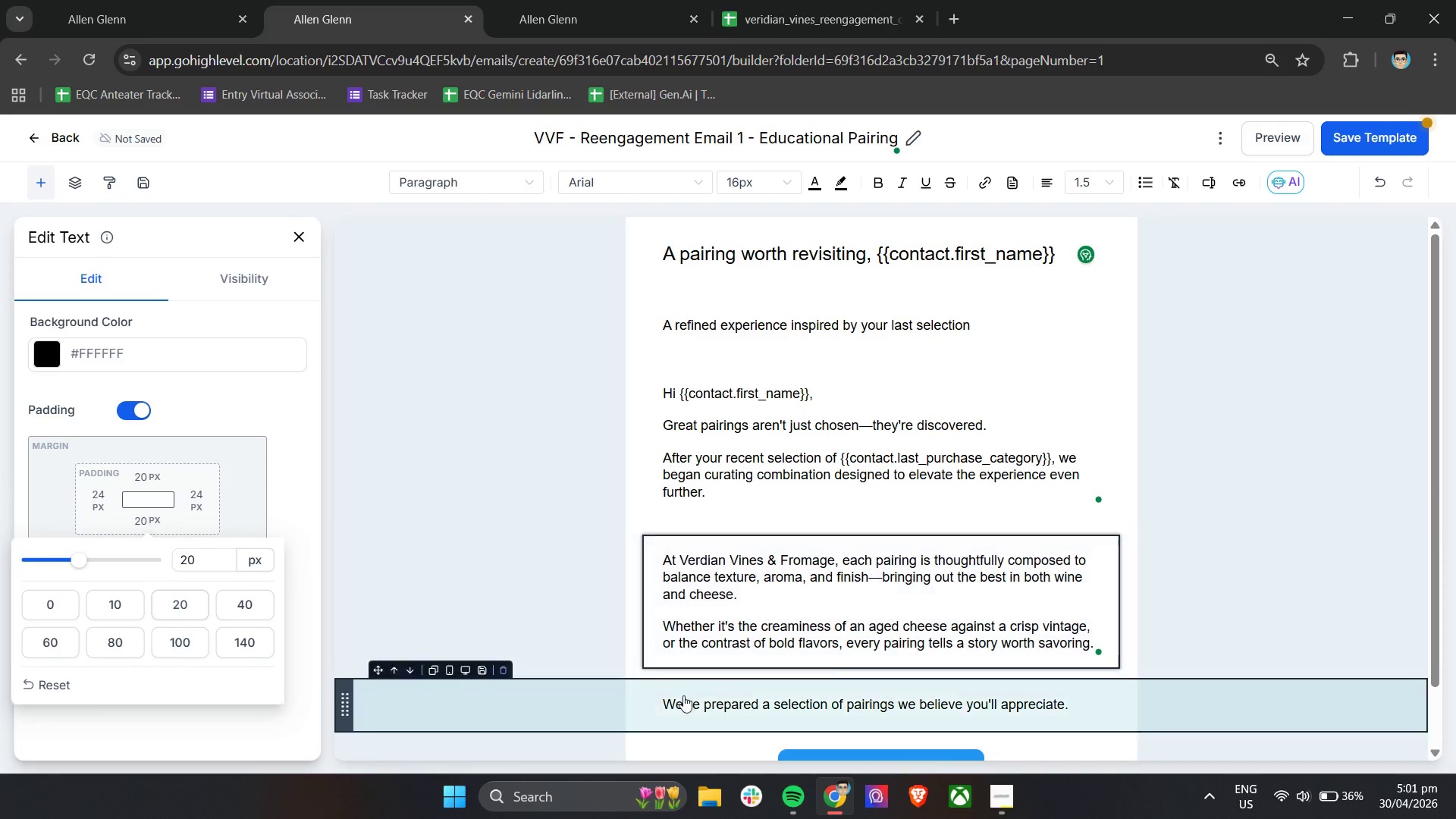 
left_click([711, 702])
 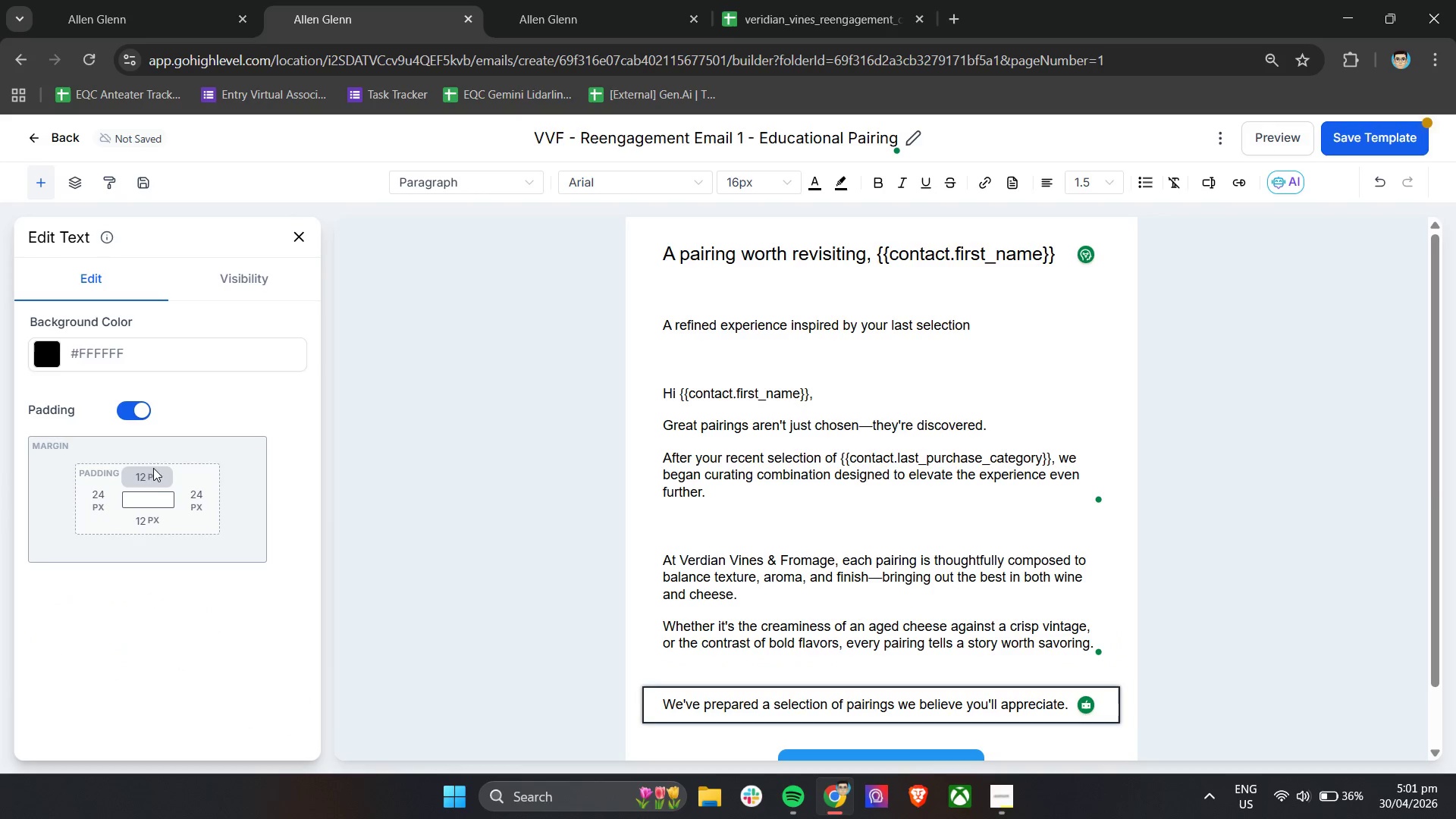 
left_click([150, 470])
 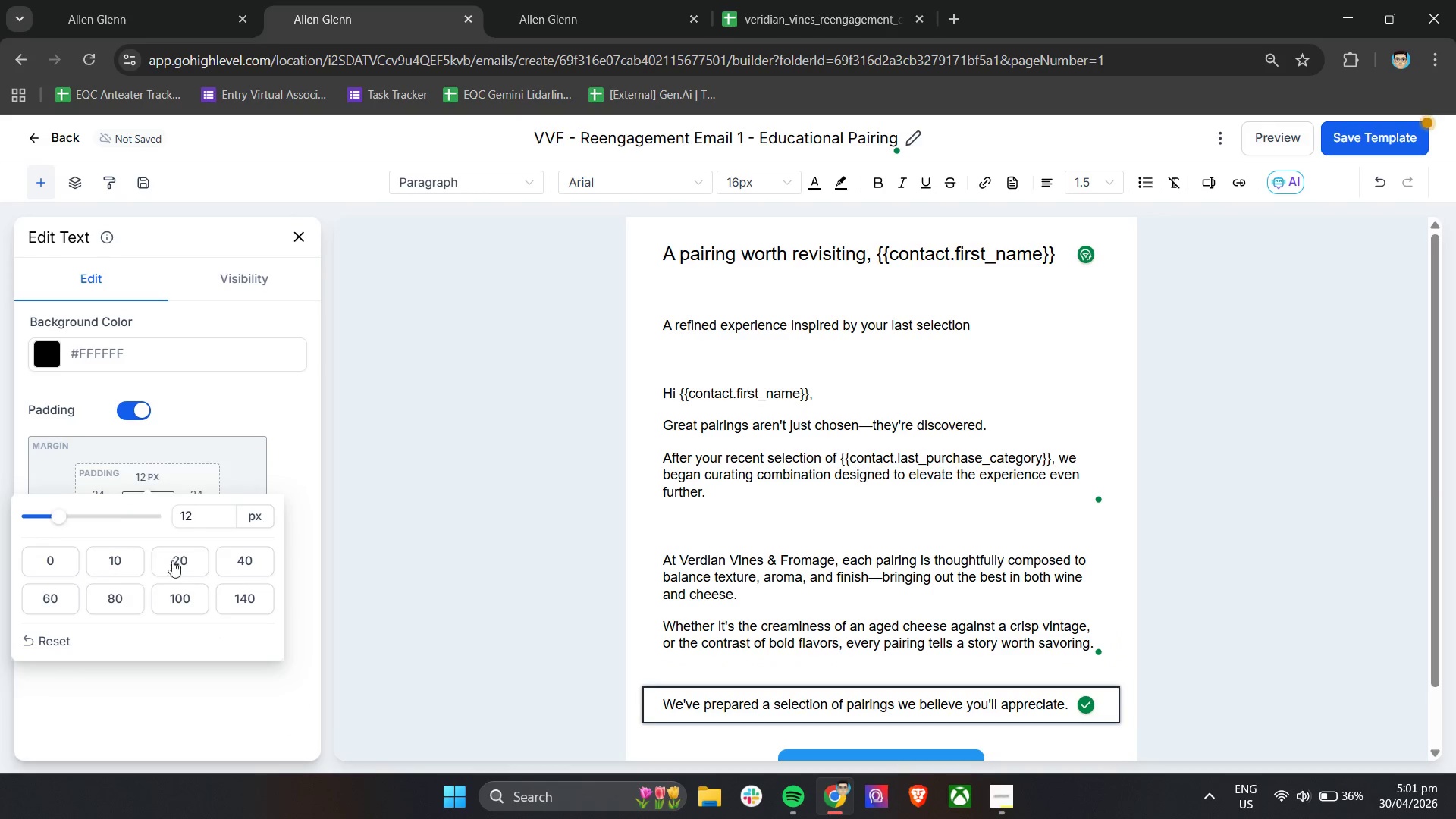 
left_click([179, 561])
 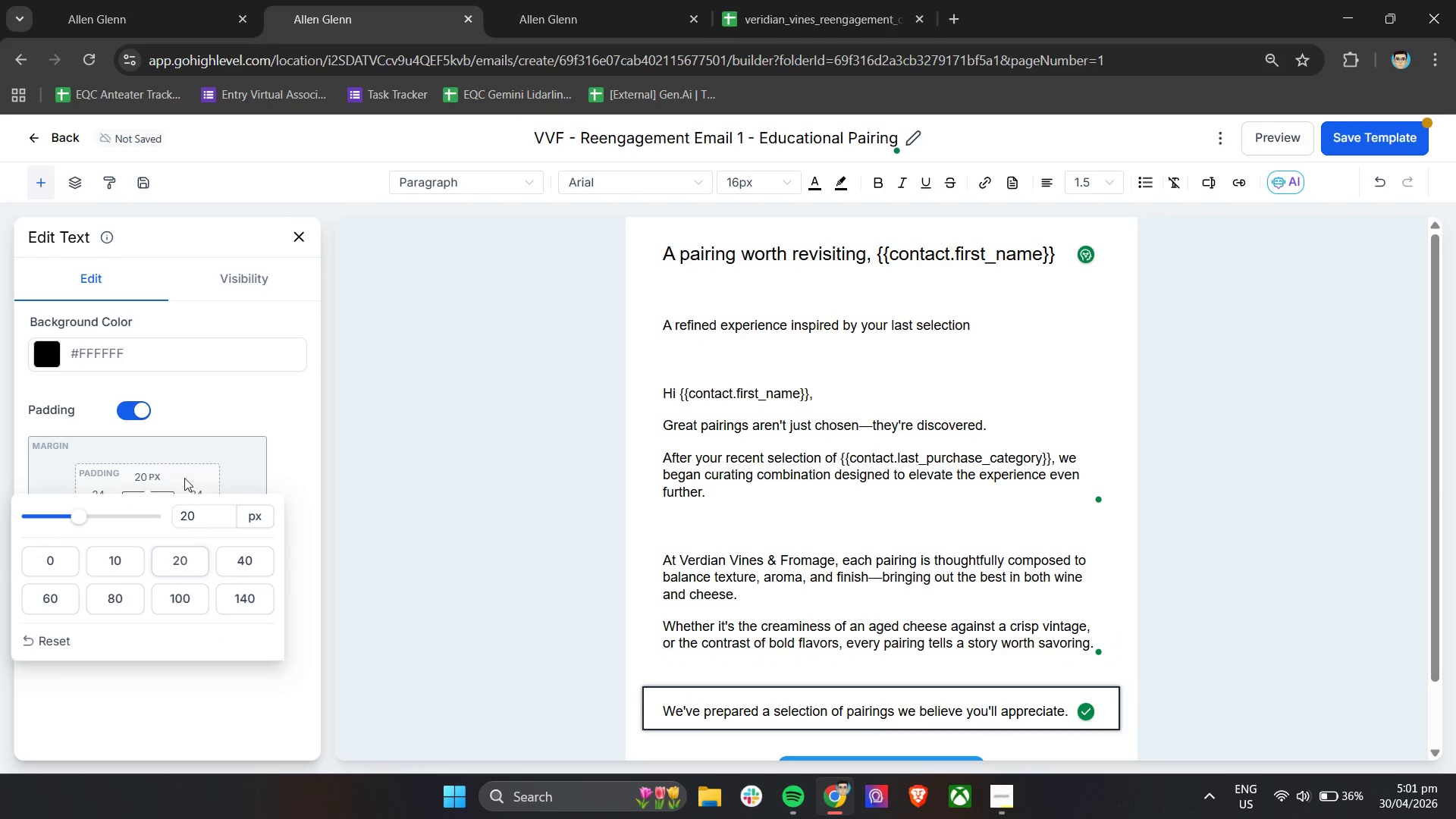 
left_click([211, 454])
 